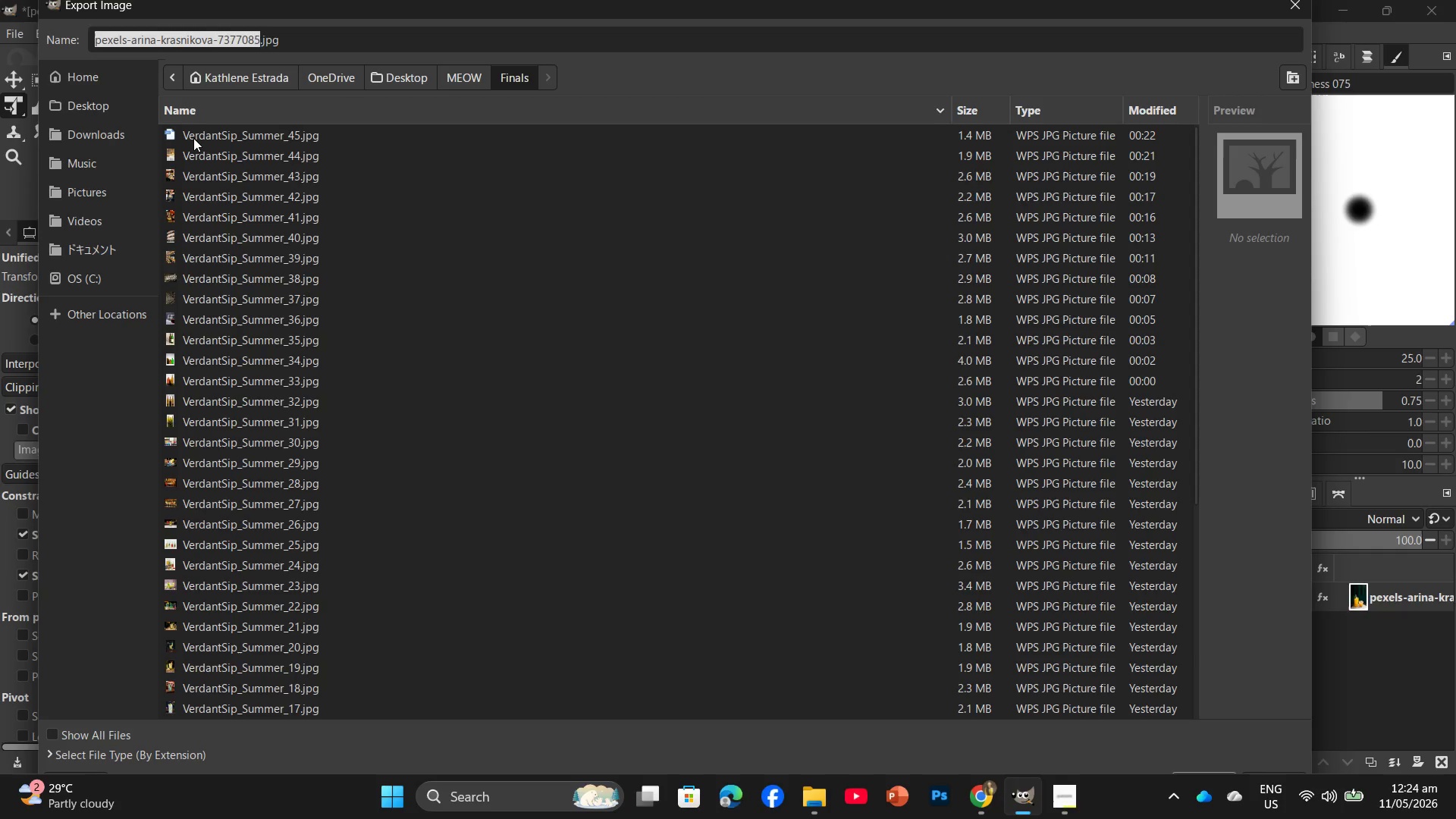 
left_click([193, 138])
 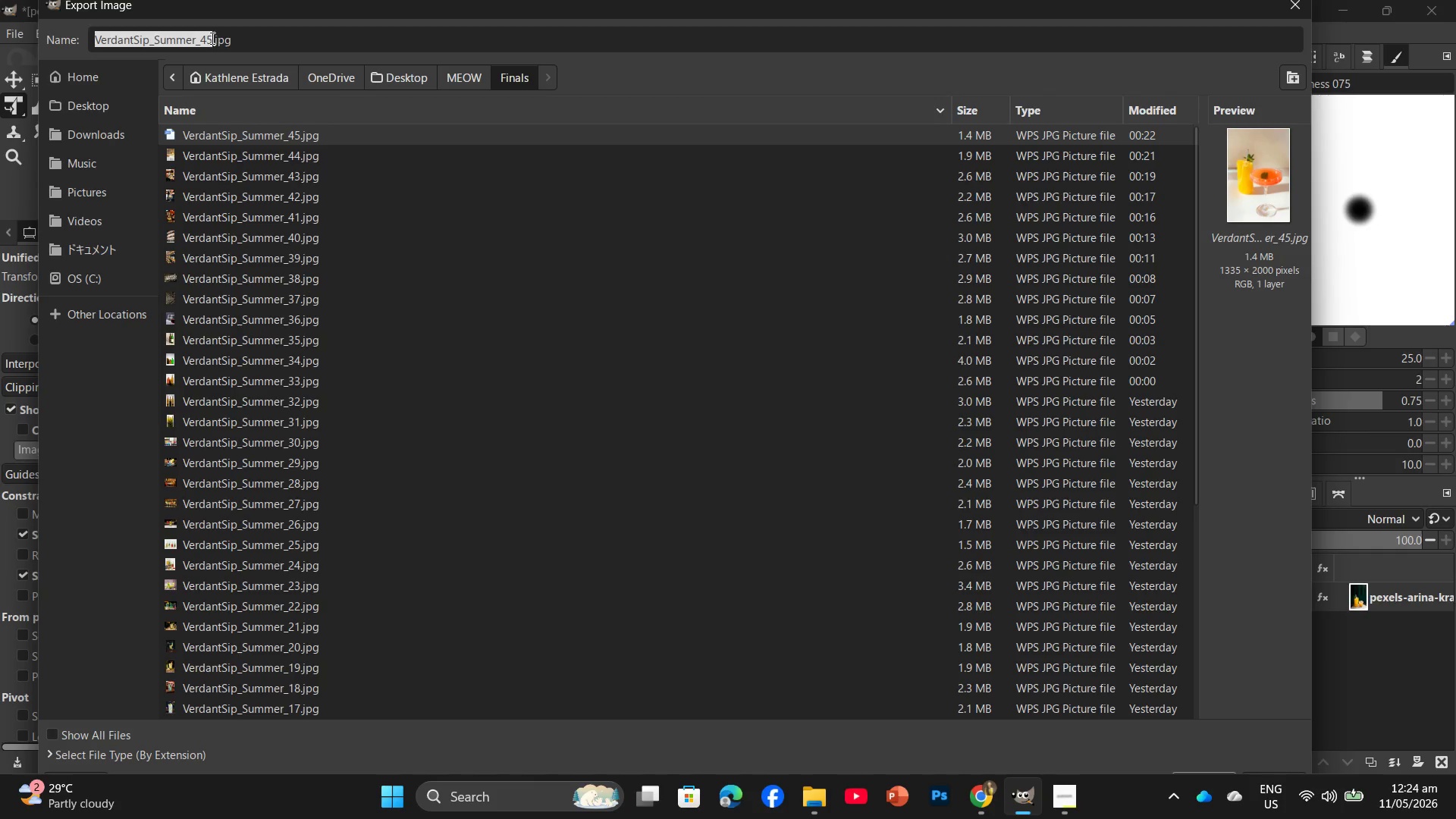 
left_click([211, 38])
 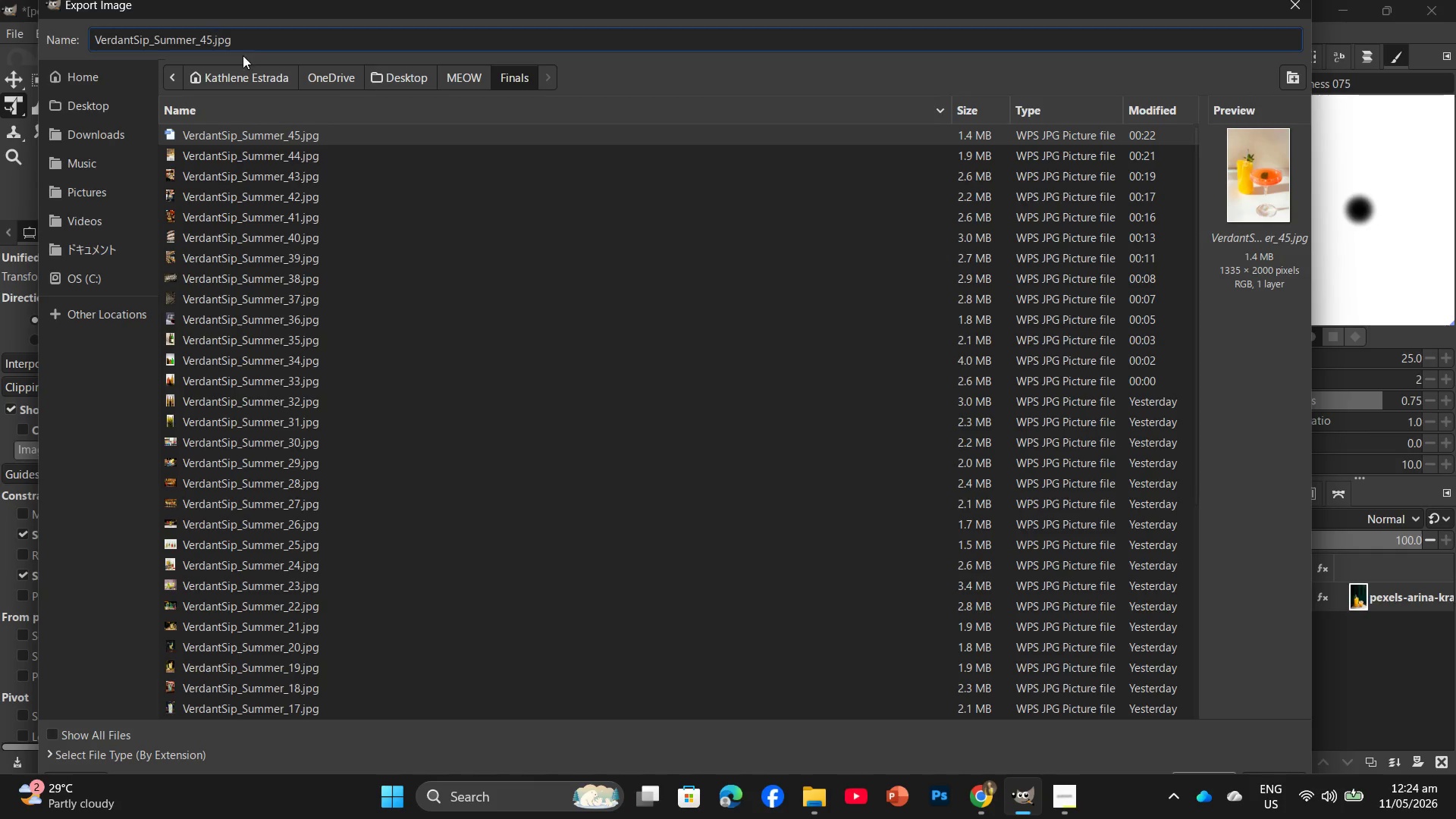 
key(Backspace)
 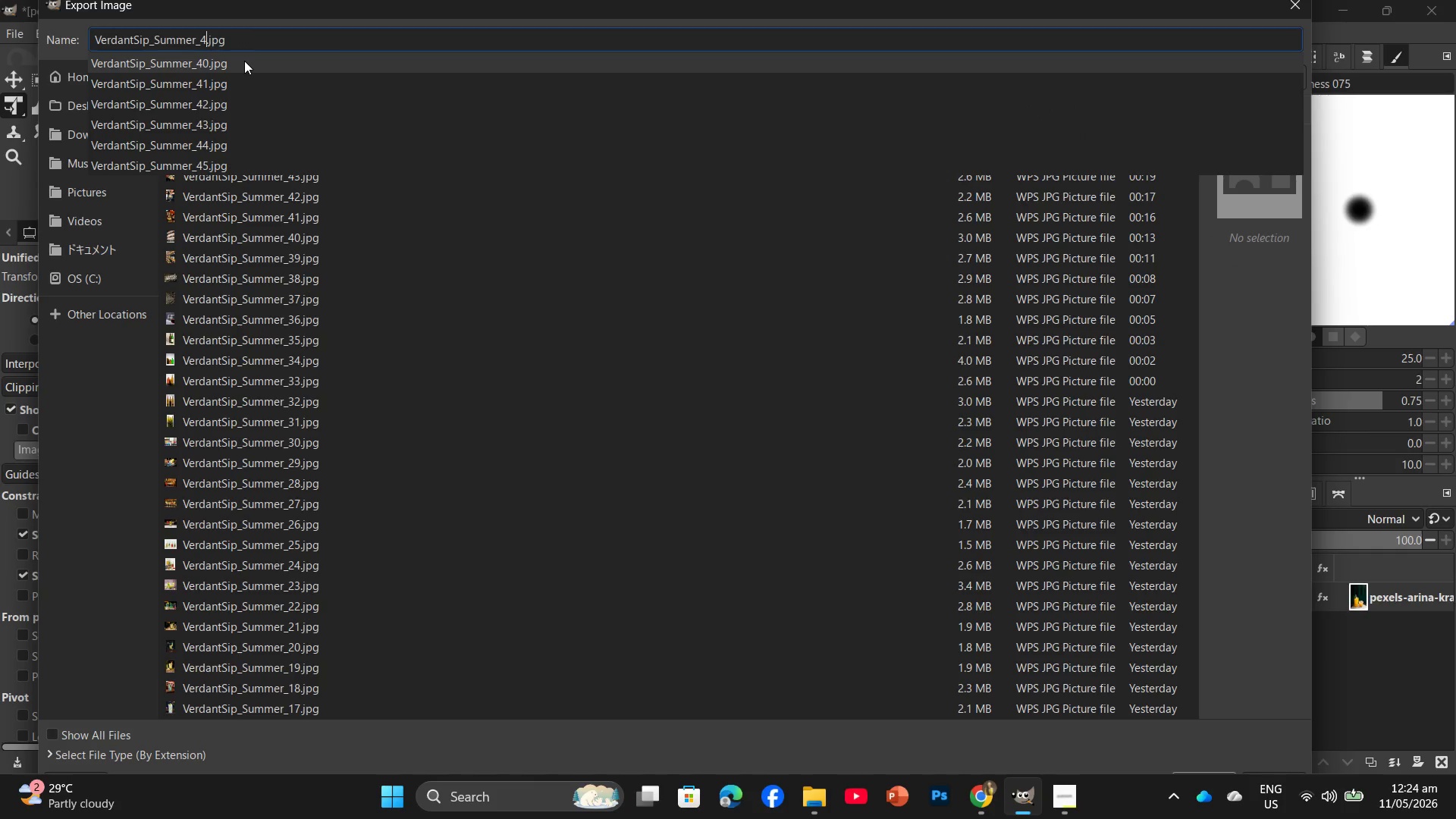 
key(Numpad6)
 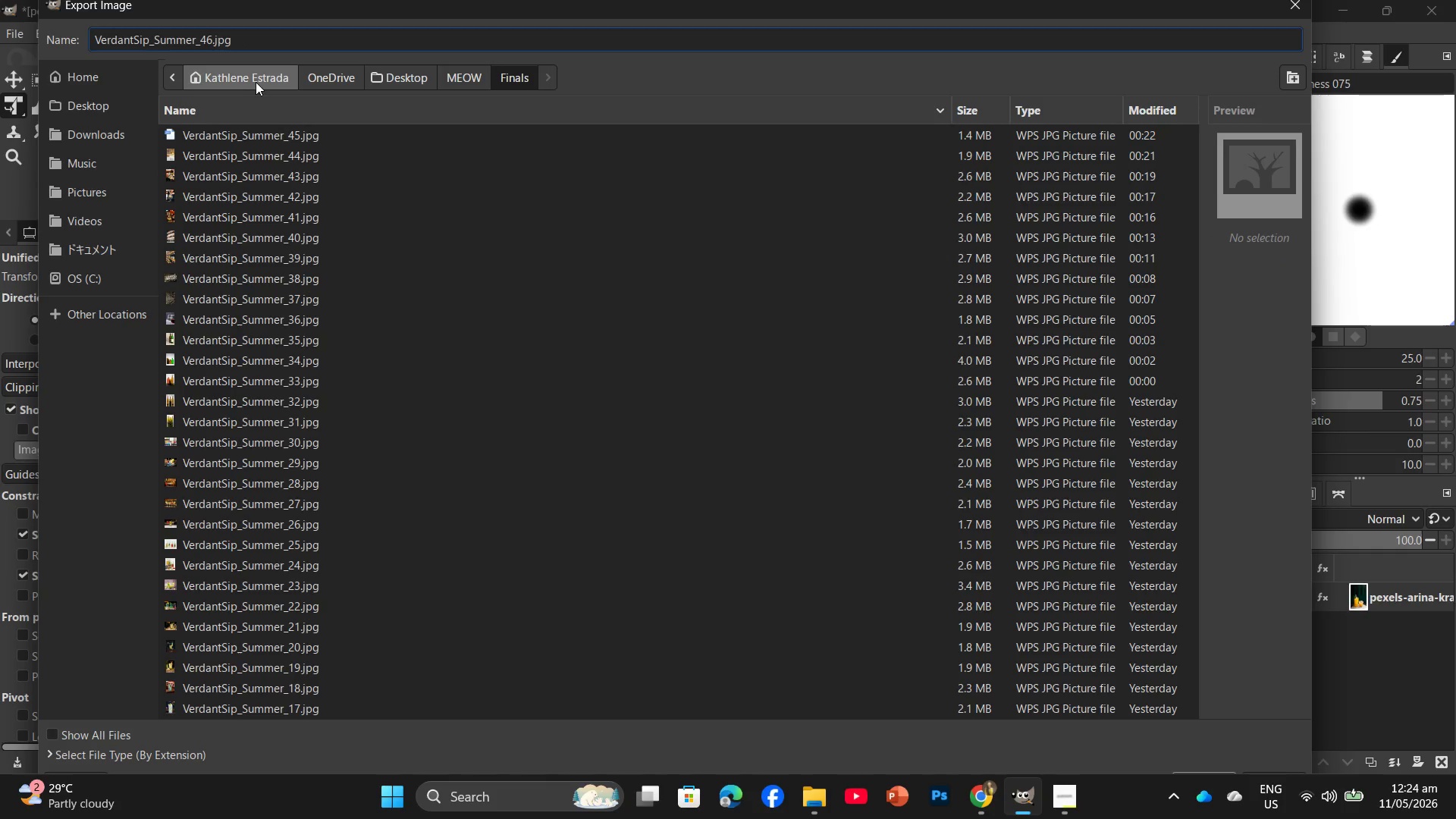 
key(Enter)
 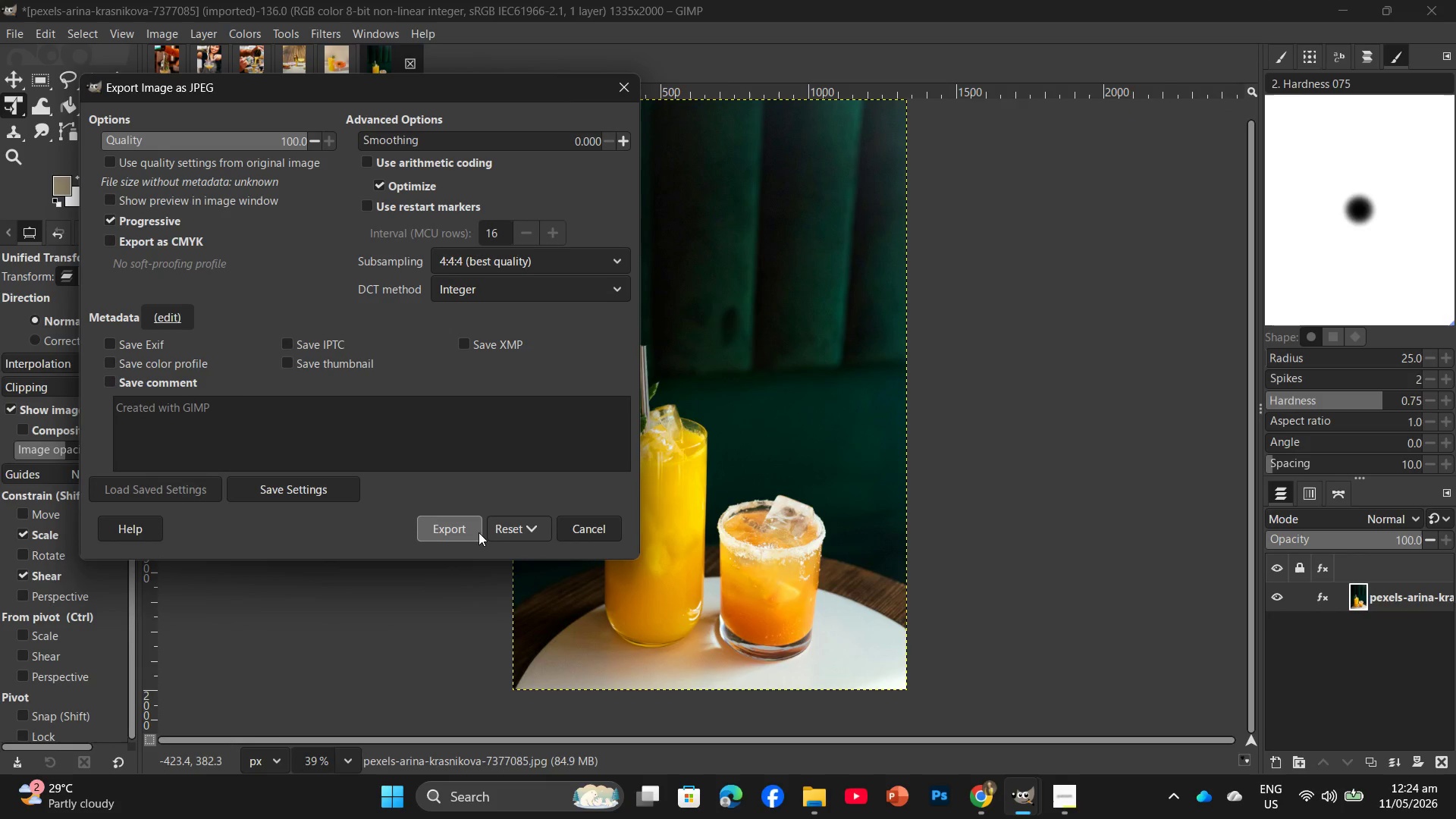 
wait(10.59)
 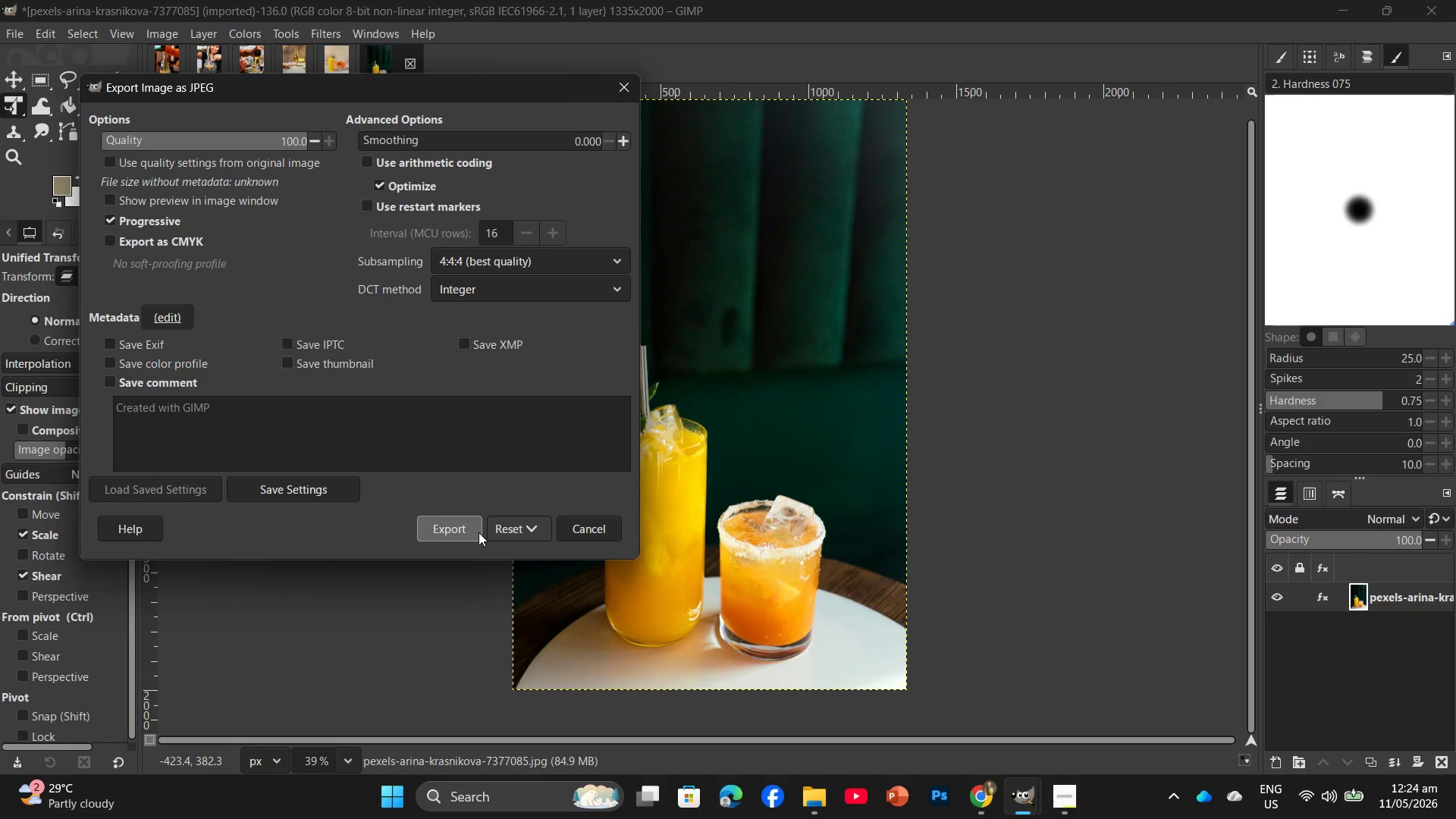 
left_click([453, 525])
 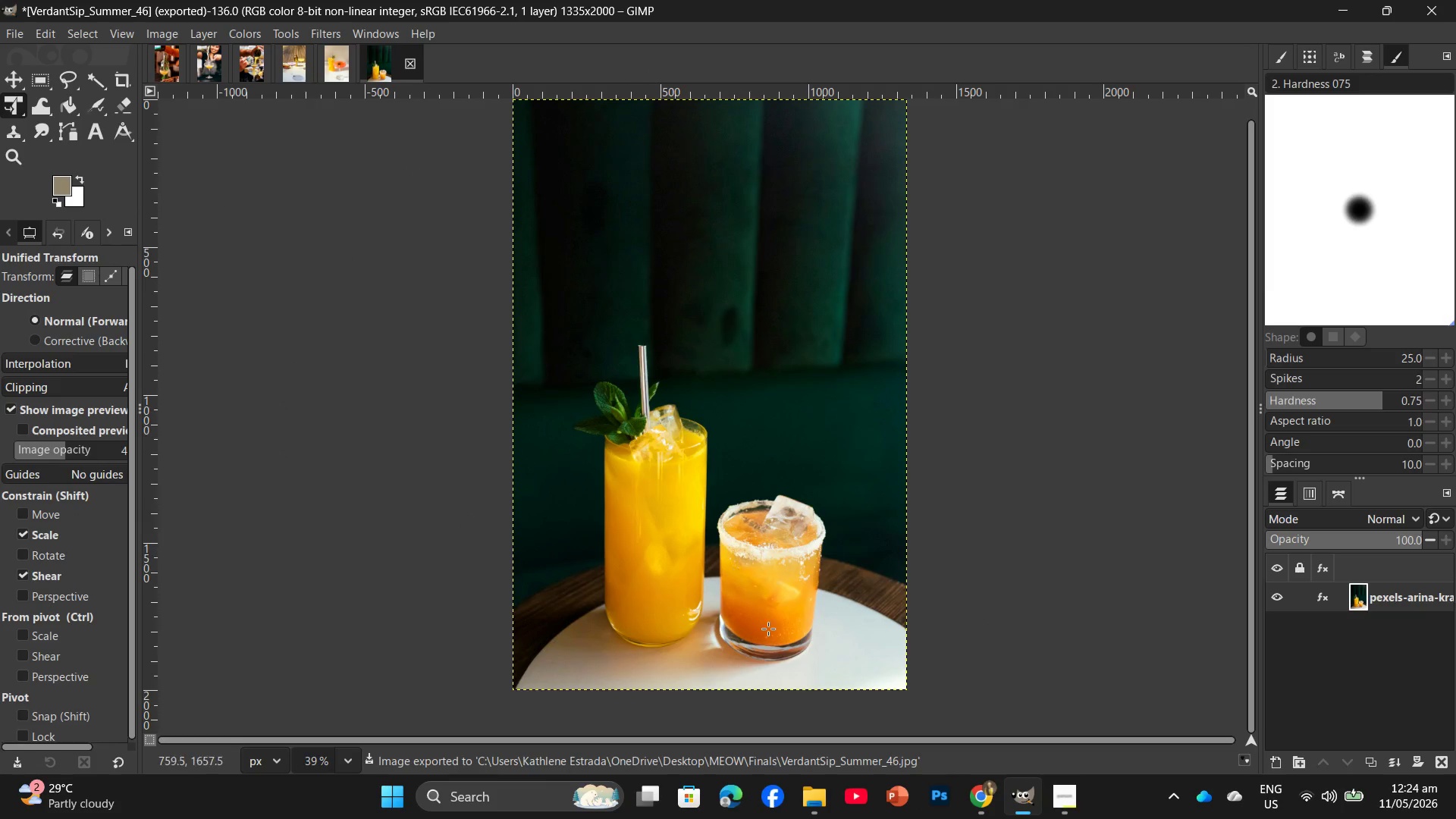 
wait(7.23)
 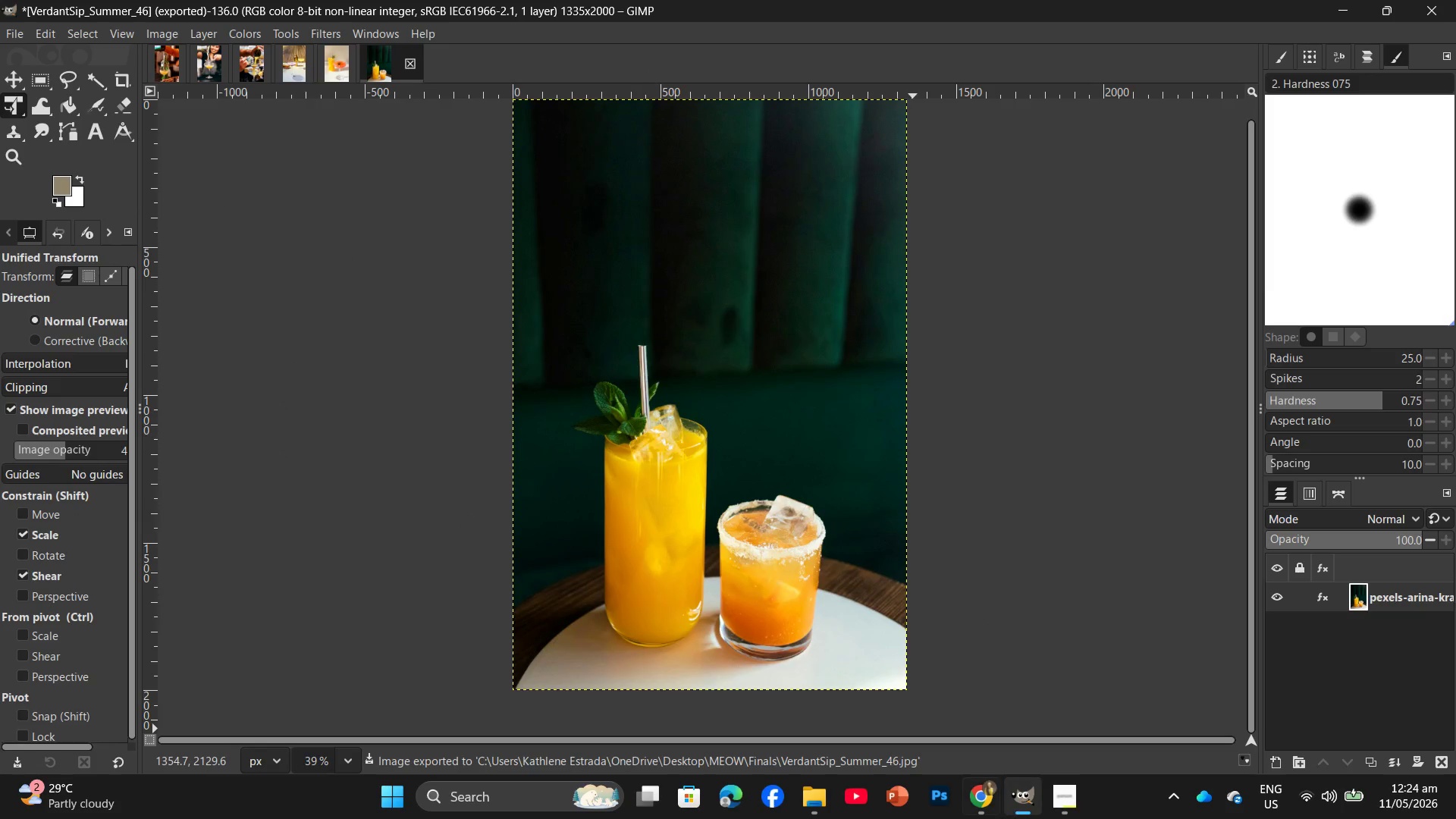 
left_click([819, 805])
 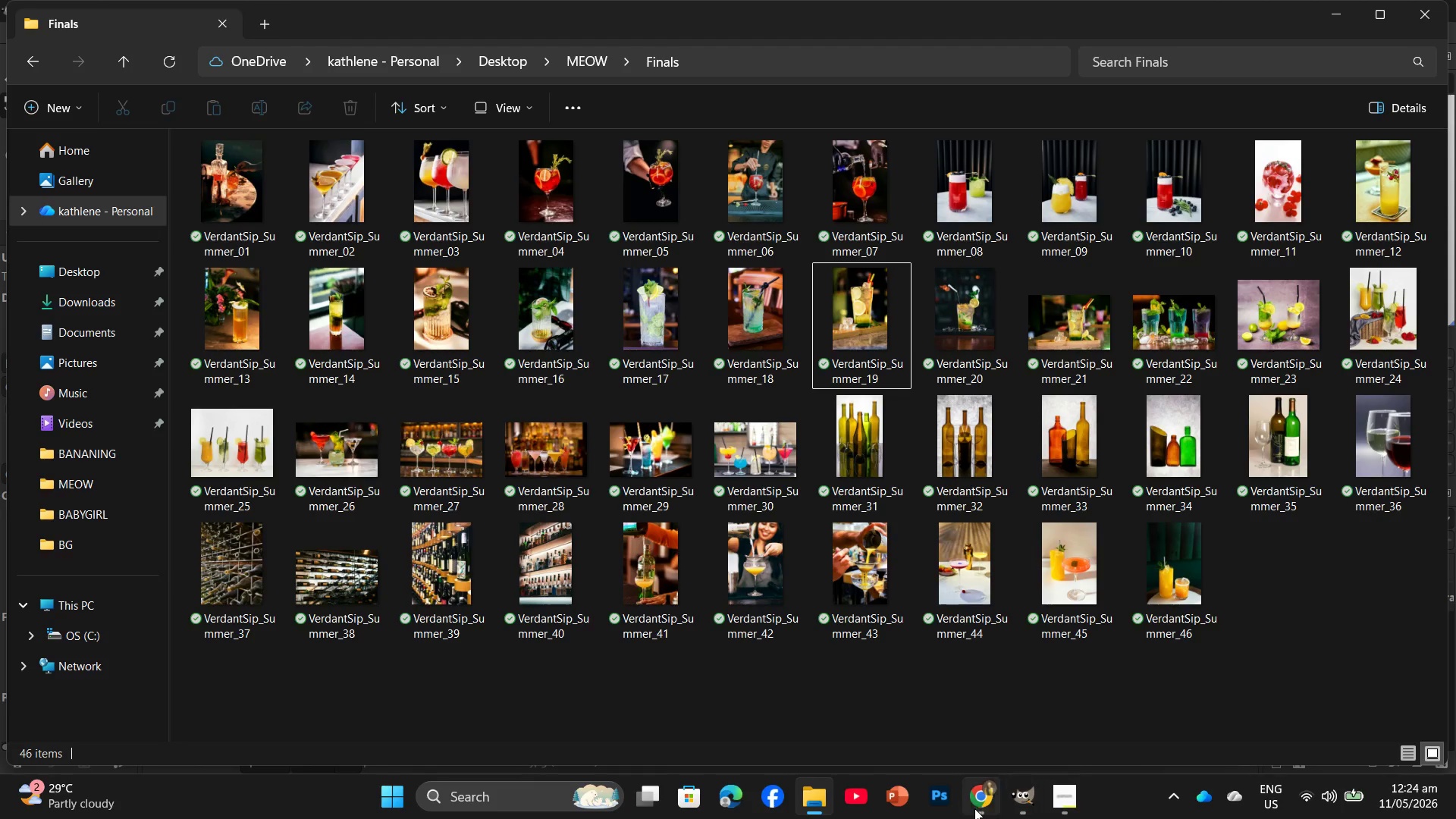 
left_click([1018, 809])
 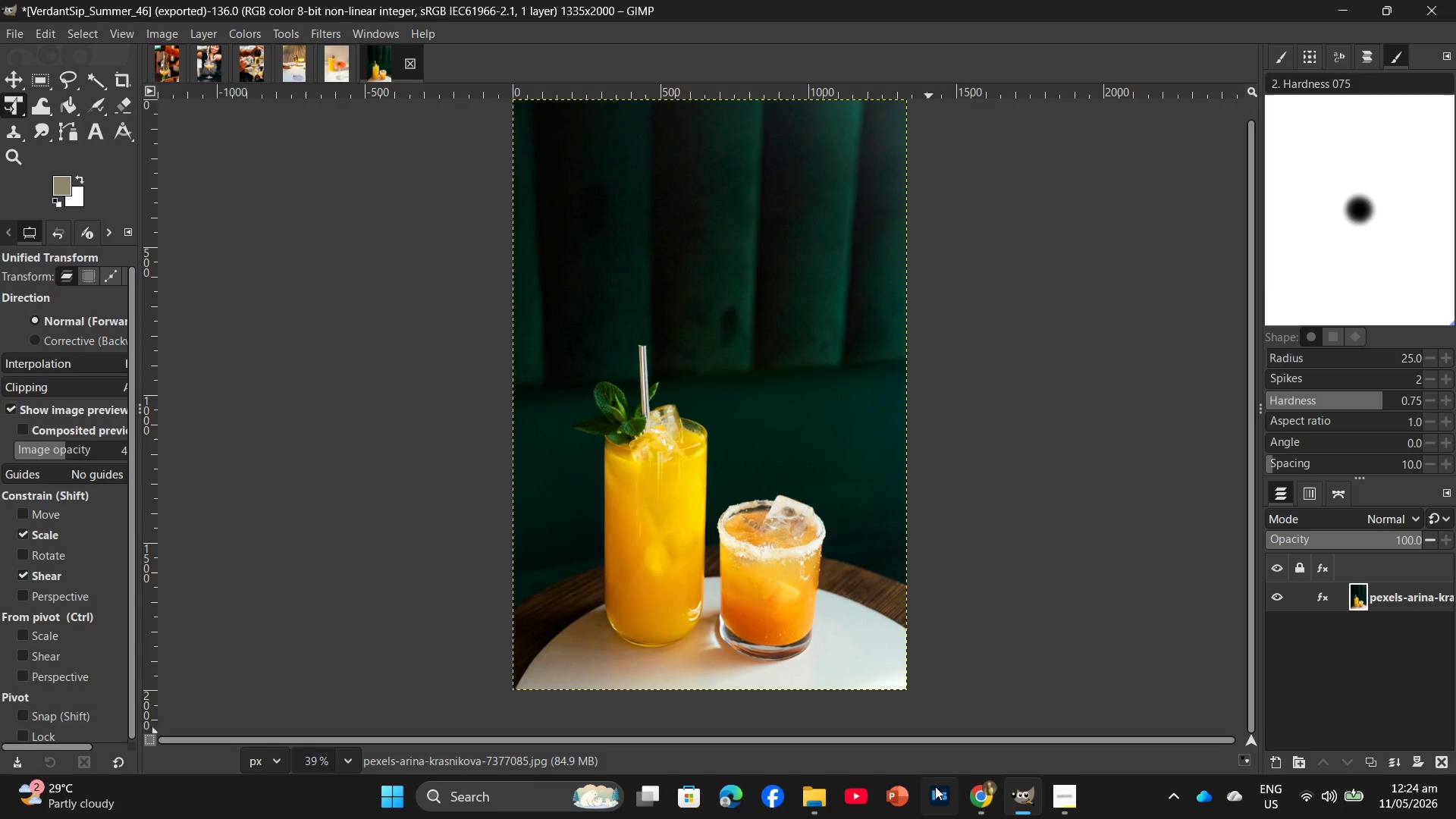 
left_click([973, 802])
 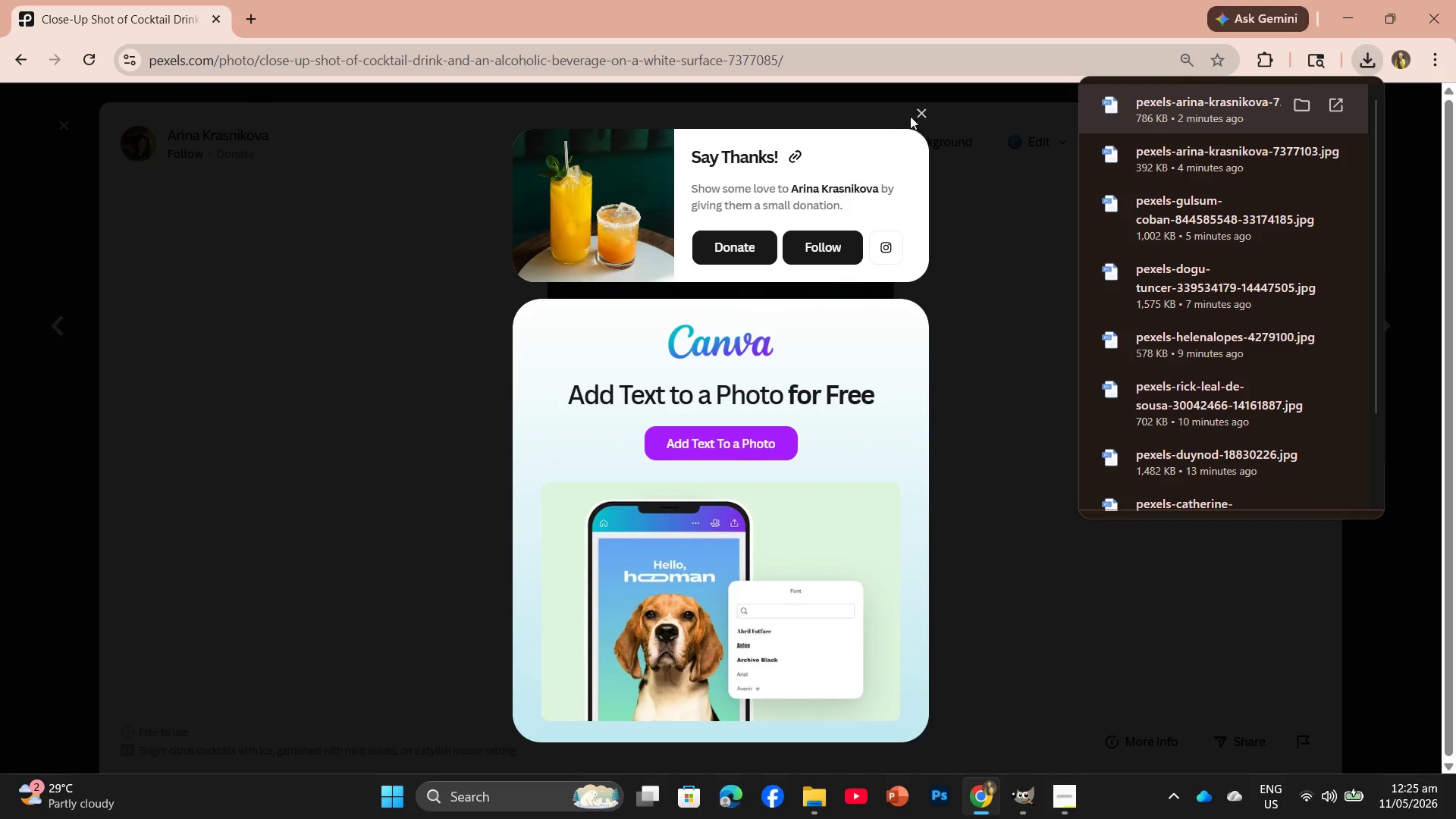 
left_click([912, 108])
 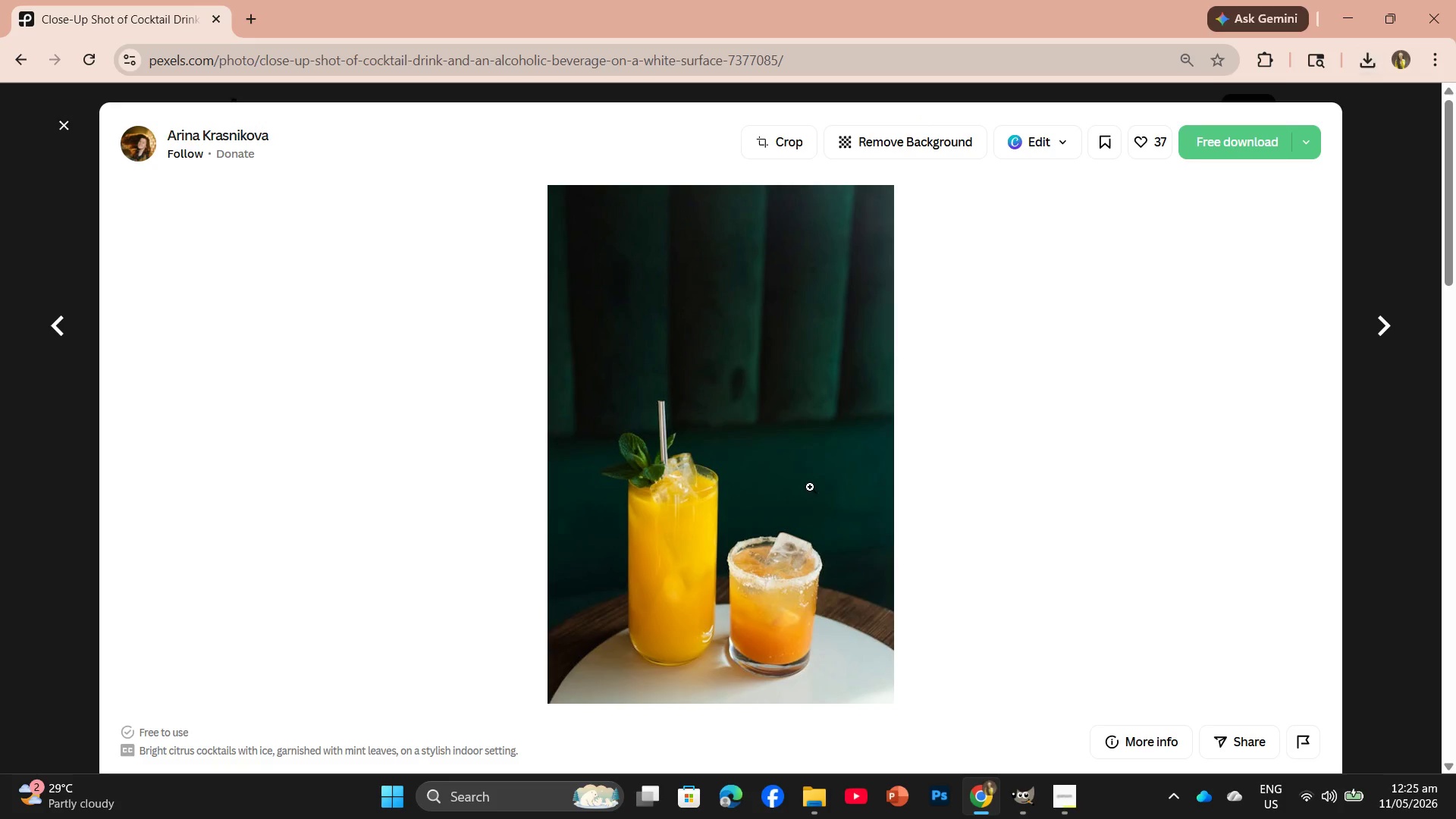 
scroll: coordinate [813, 490], scroll_direction: down, amount: 7.0
 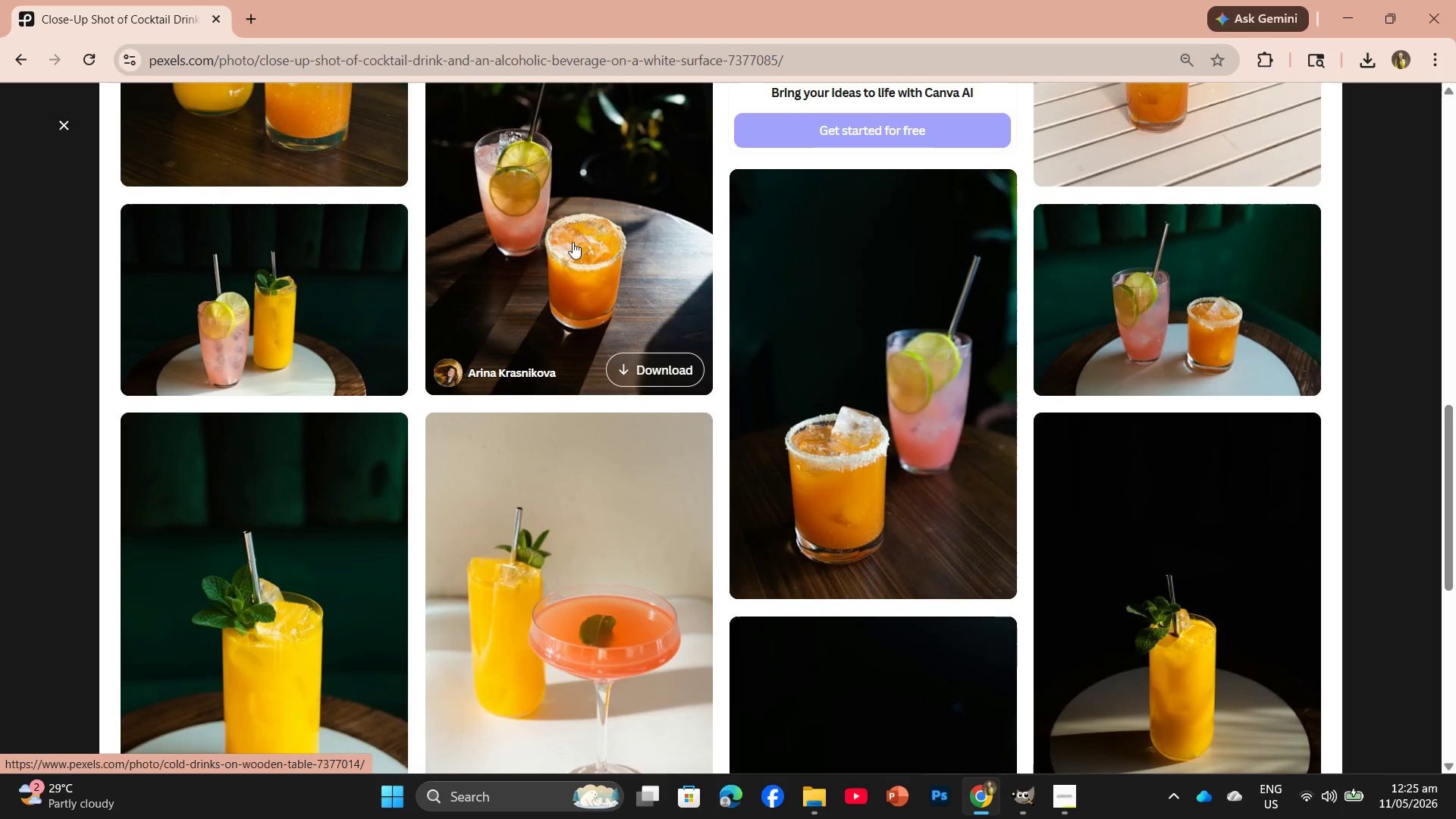 
left_click([573, 242])
 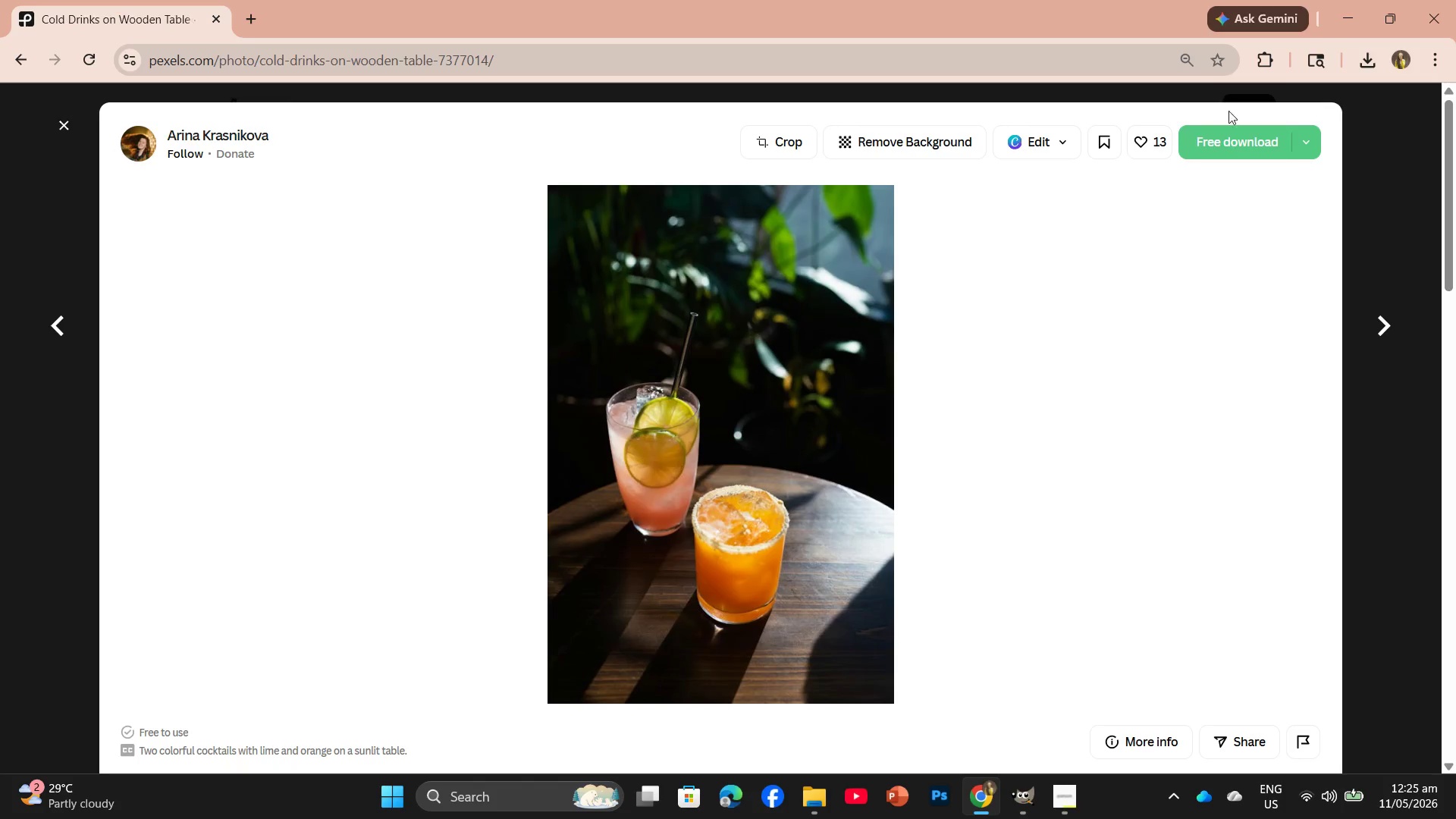 
left_click([1224, 146])
 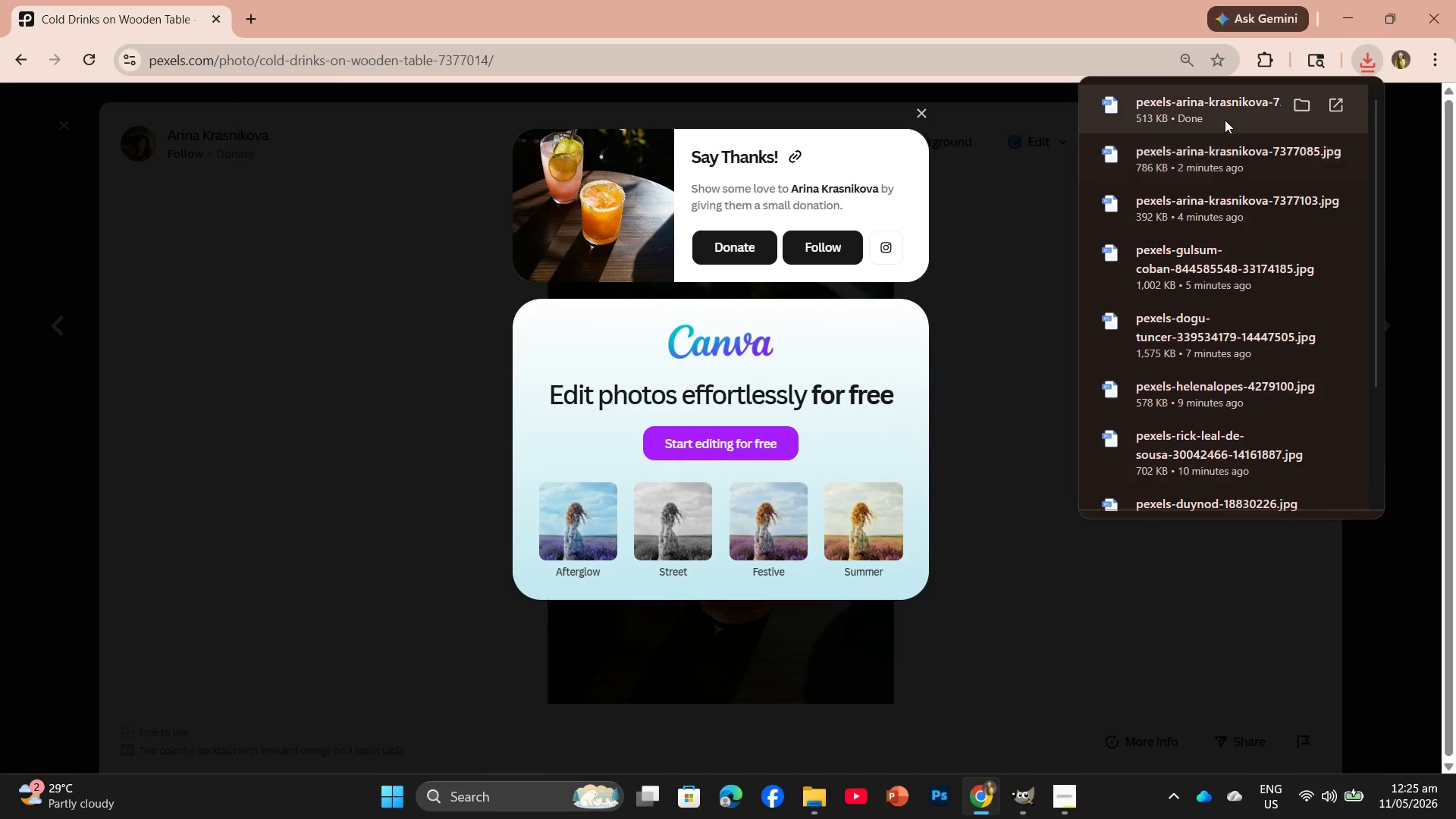 
left_click_drag(start_coordinate=[1225, 103], to_coordinate=[457, 52])
 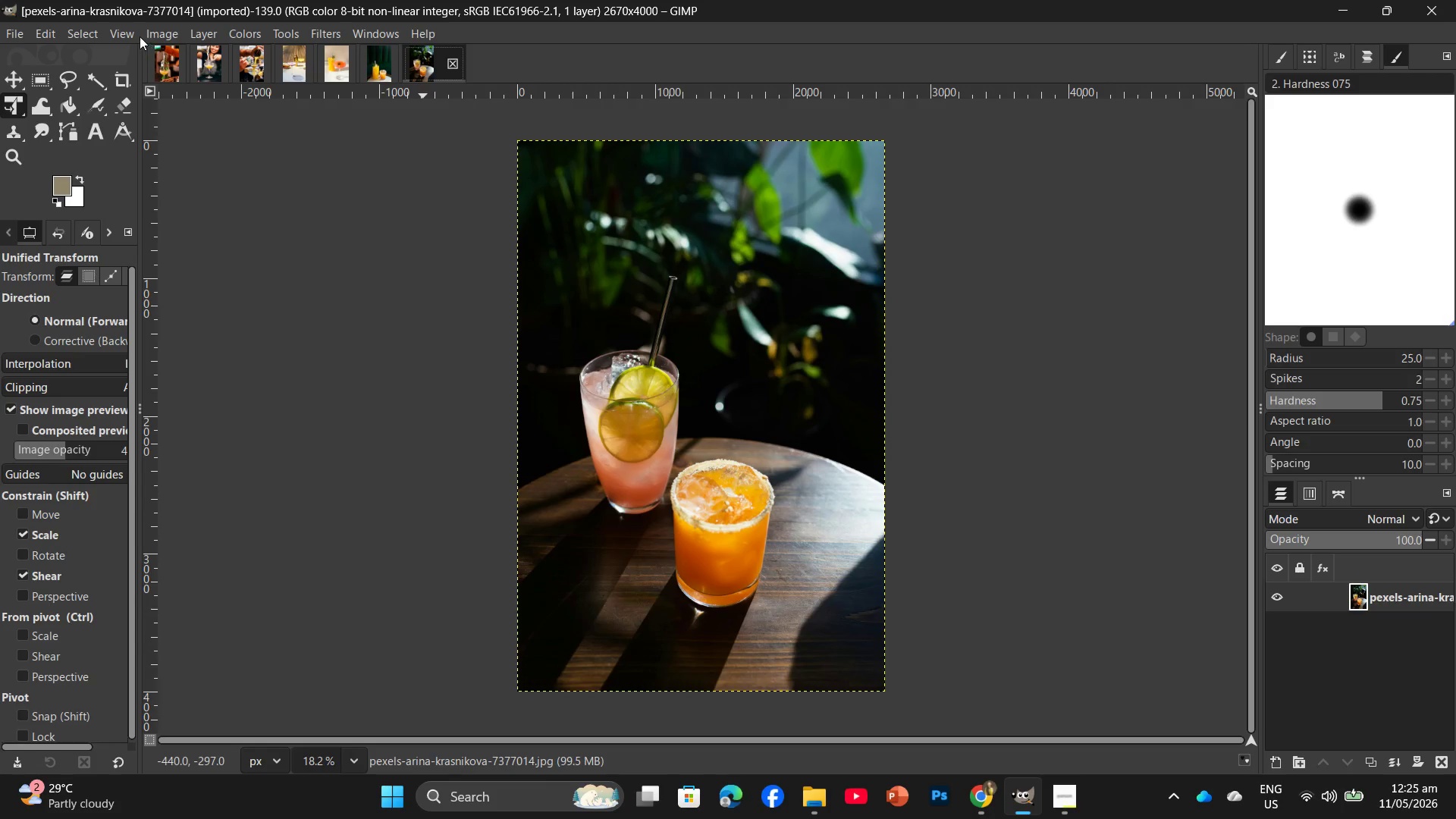 
left_click([156, 34])
 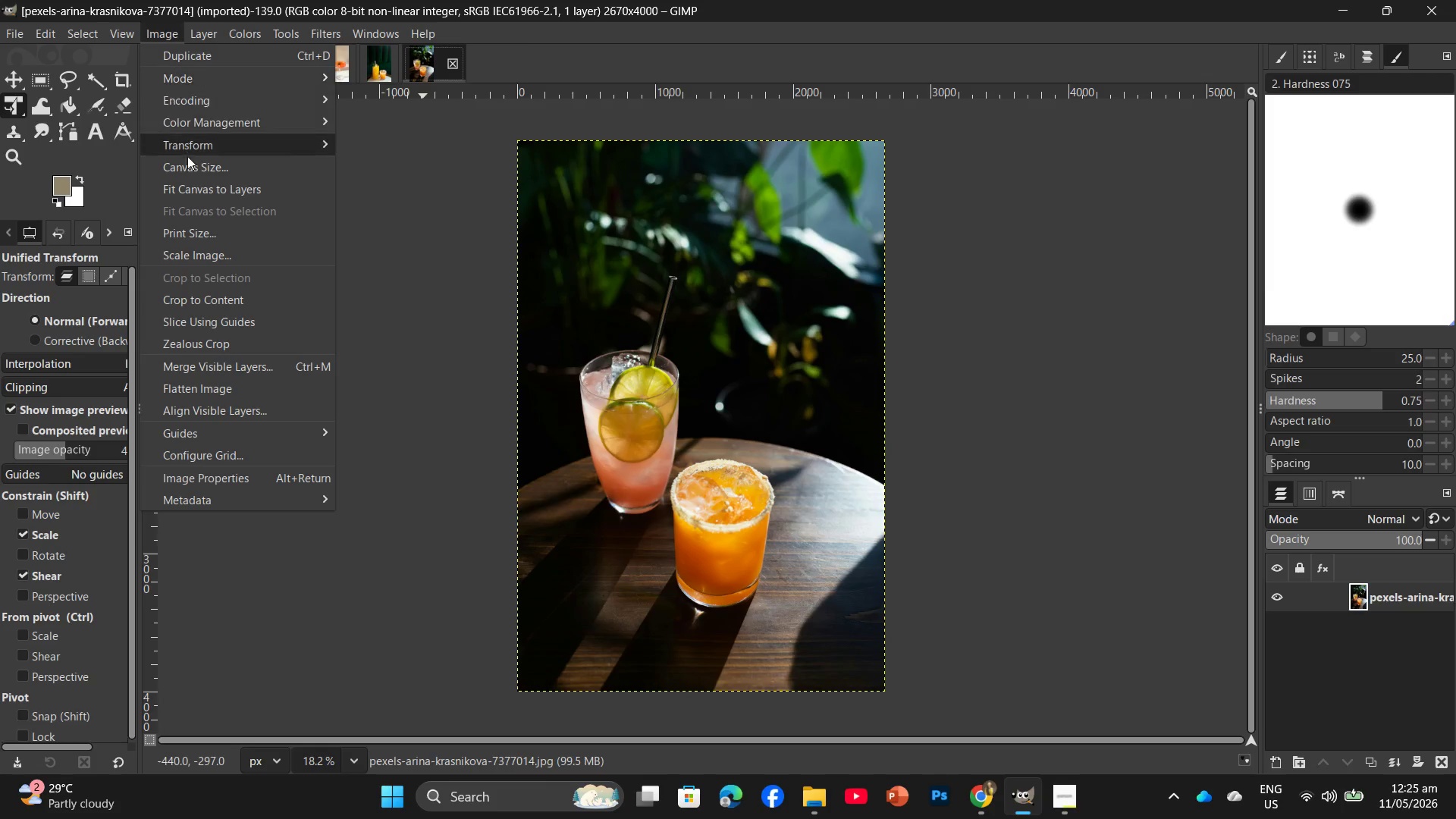 
mouse_move([216, 253])
 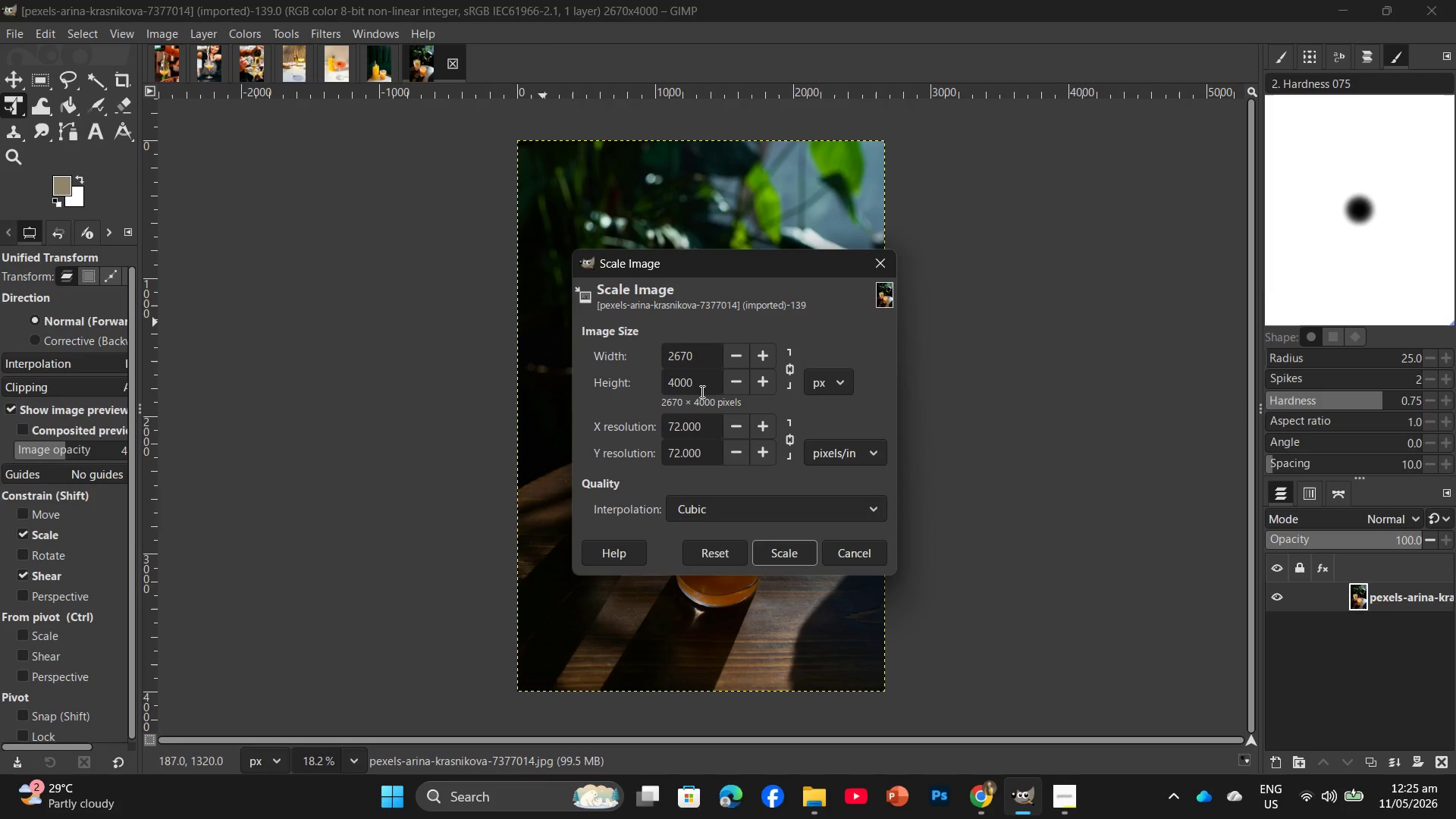 
left_click_drag(start_coordinate=[699, 385], to_coordinate=[669, 383])
 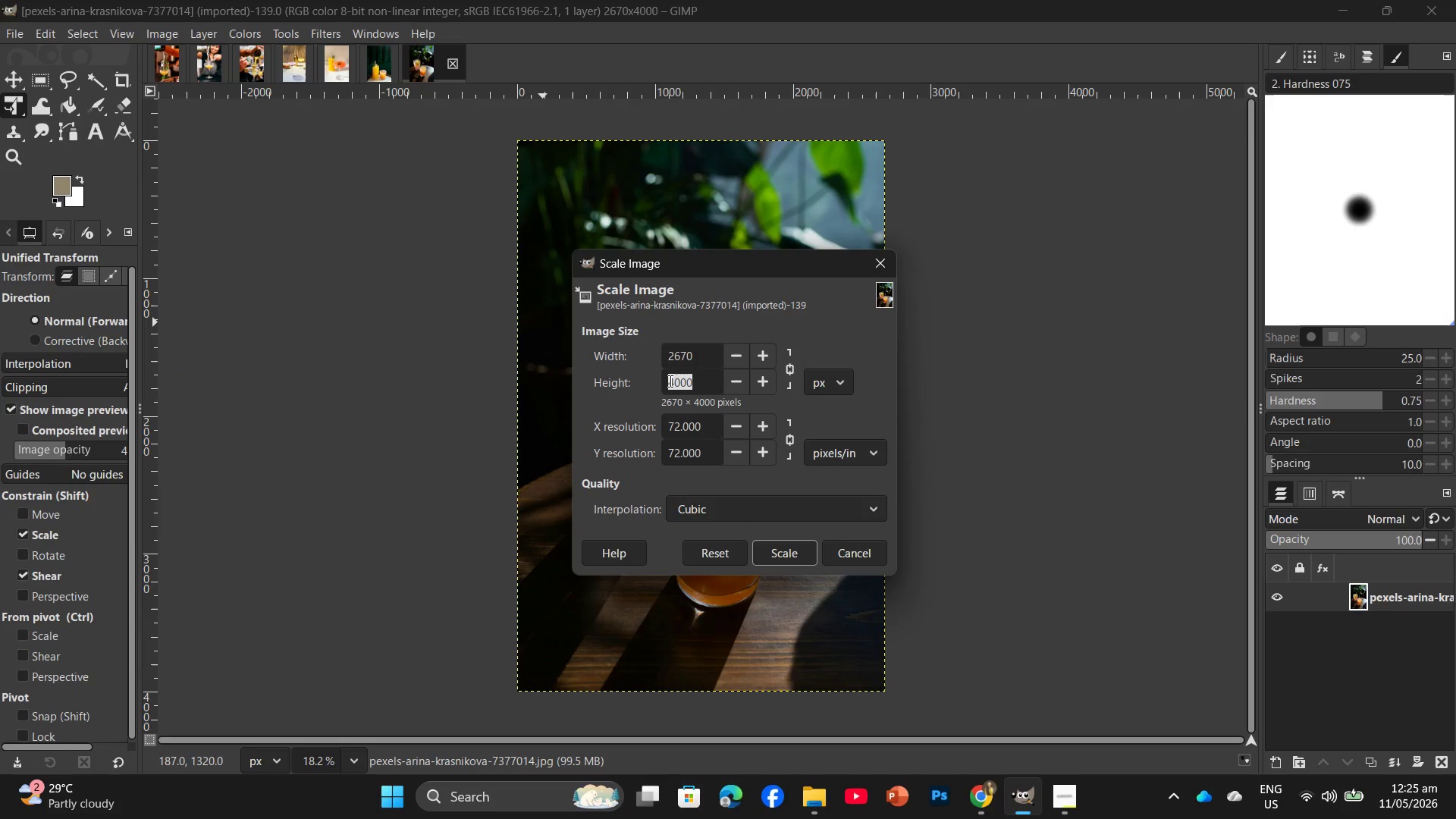 
key(Numpad2)
 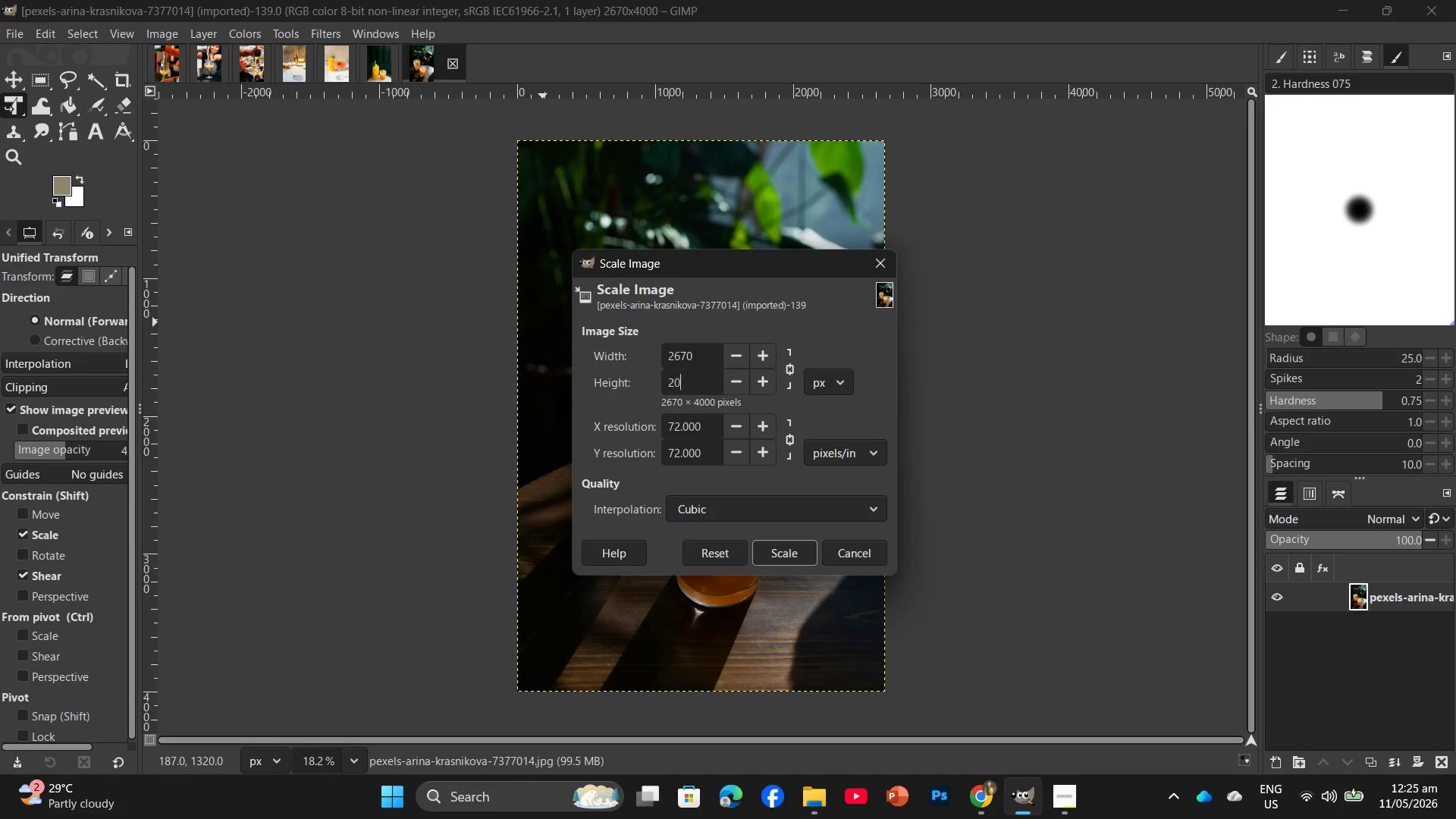 
key(Numpad0)
 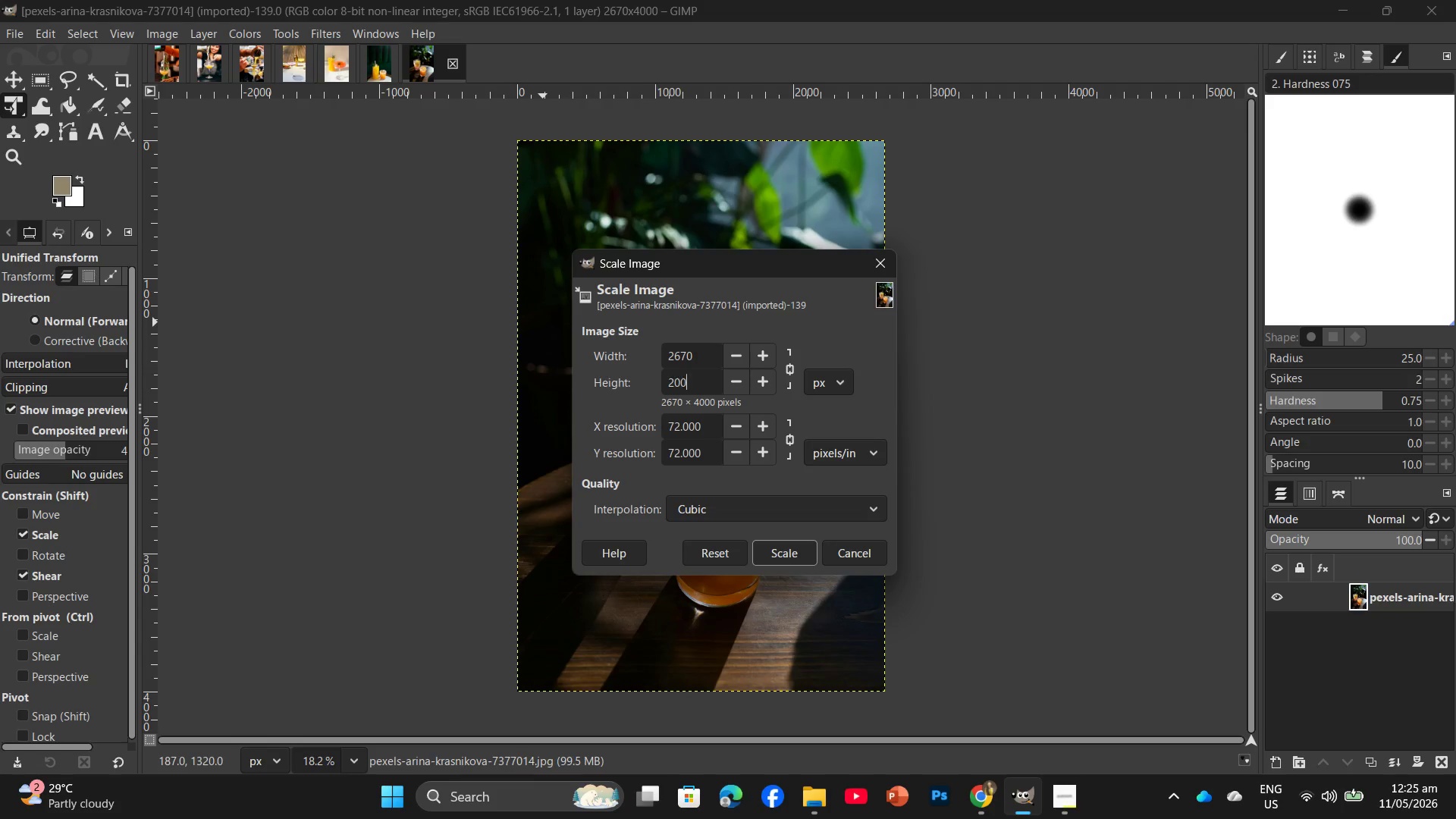 
key(Numpad0)
 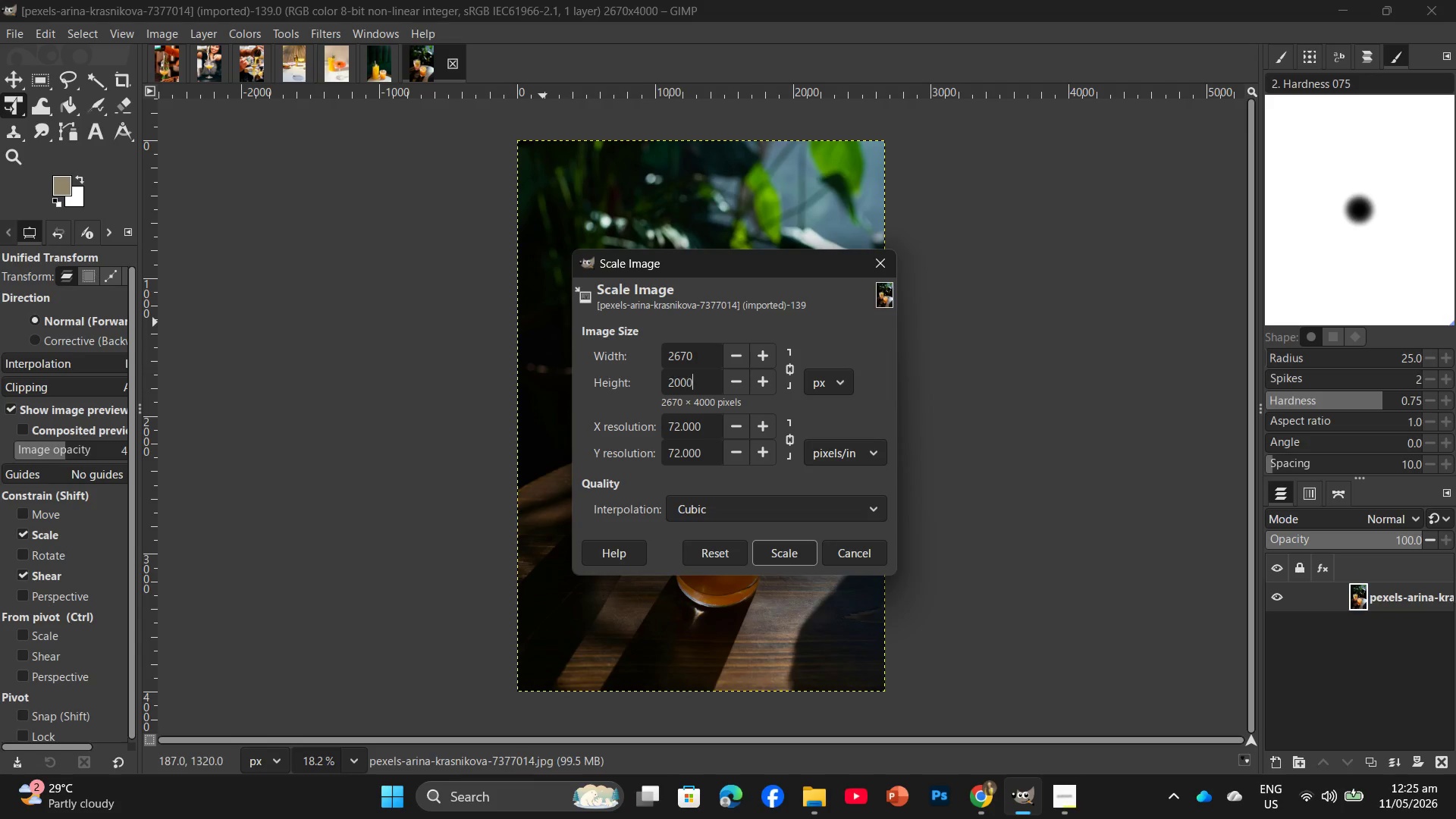 
key(Numpad0)
 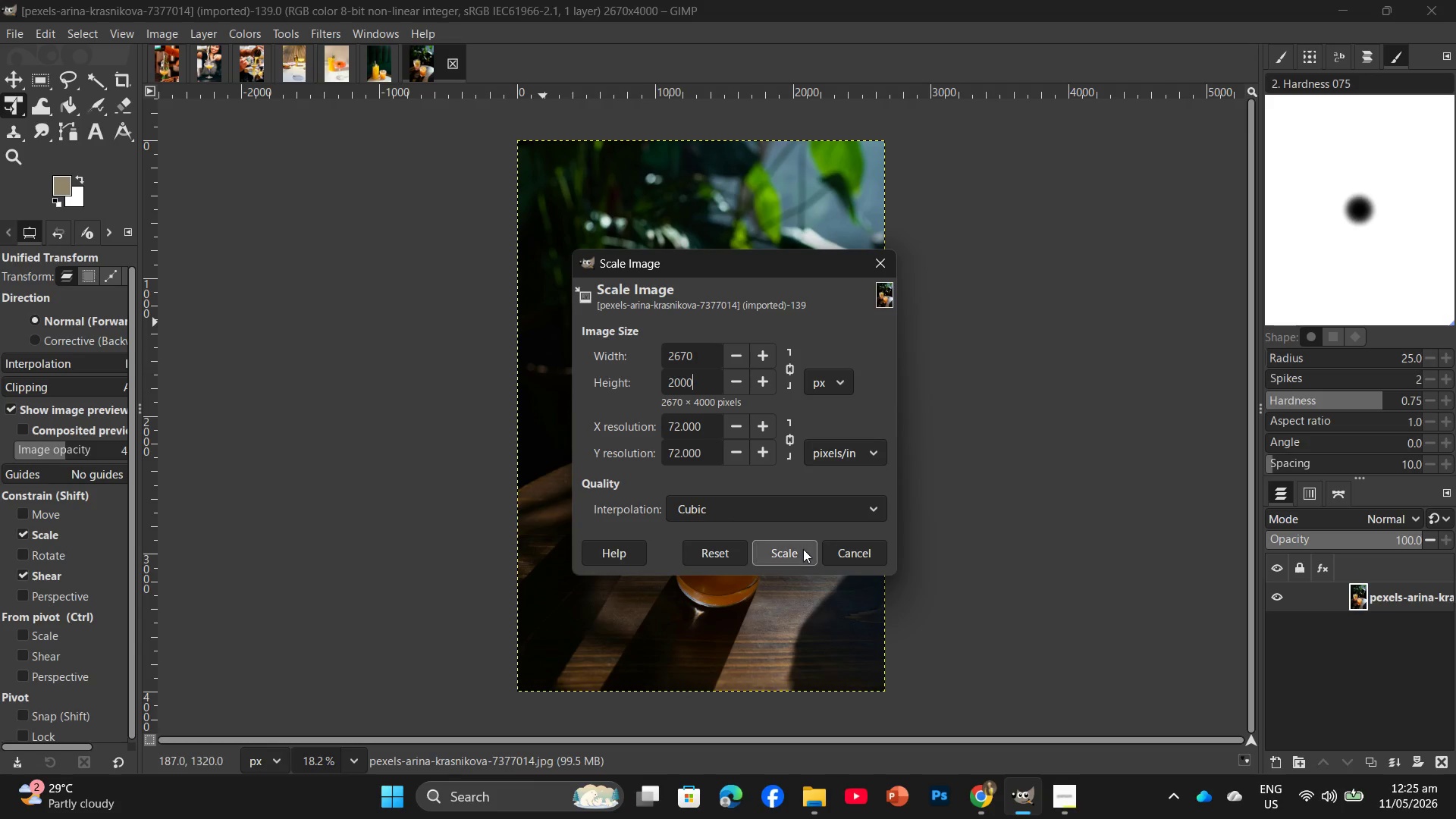 
left_click([803, 549])
 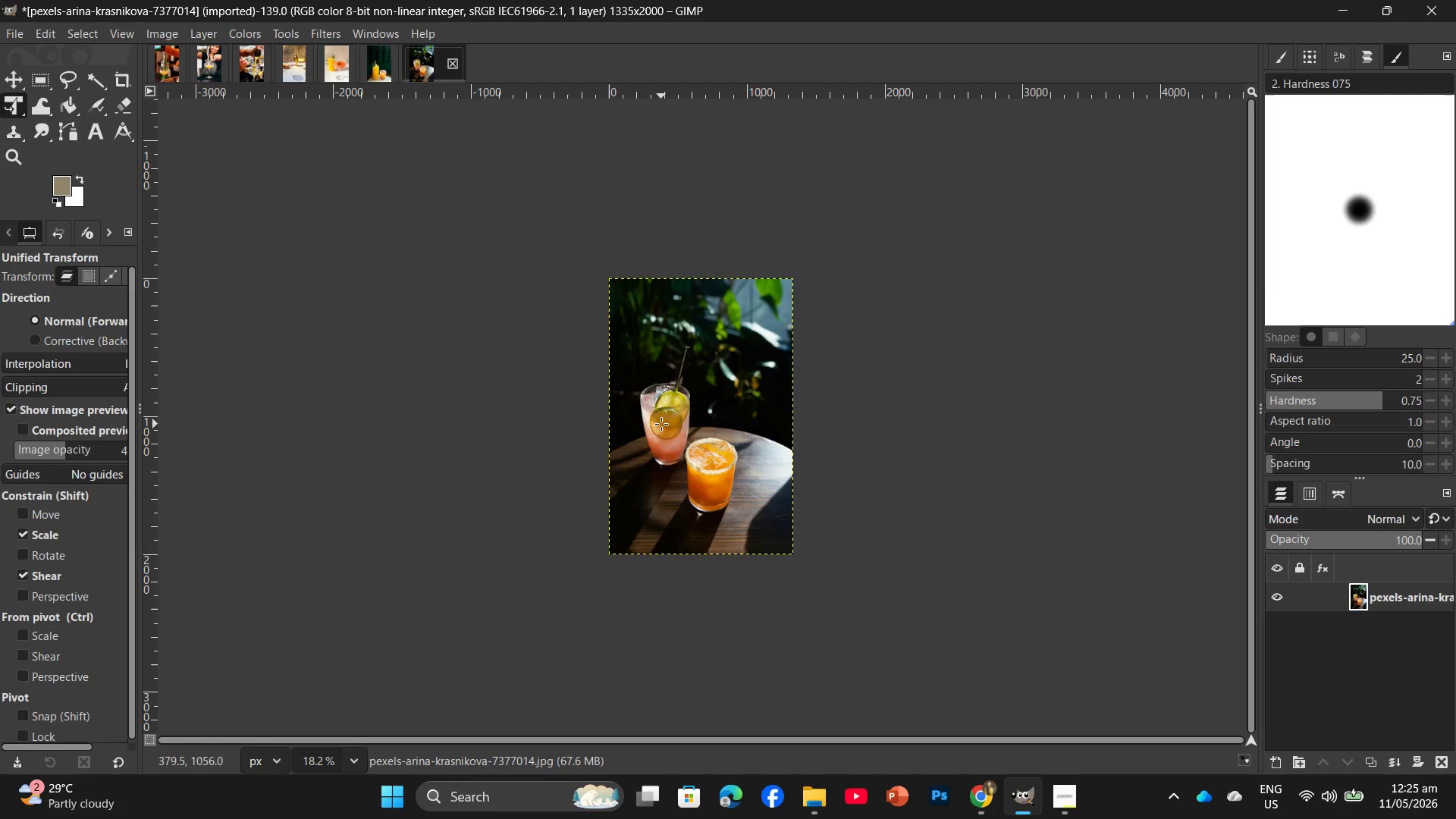 
hold_key(key=ControlLeft, duration=1.09)
scroll: coordinate [699, 427], scroll_direction: up, amount: 10.0
 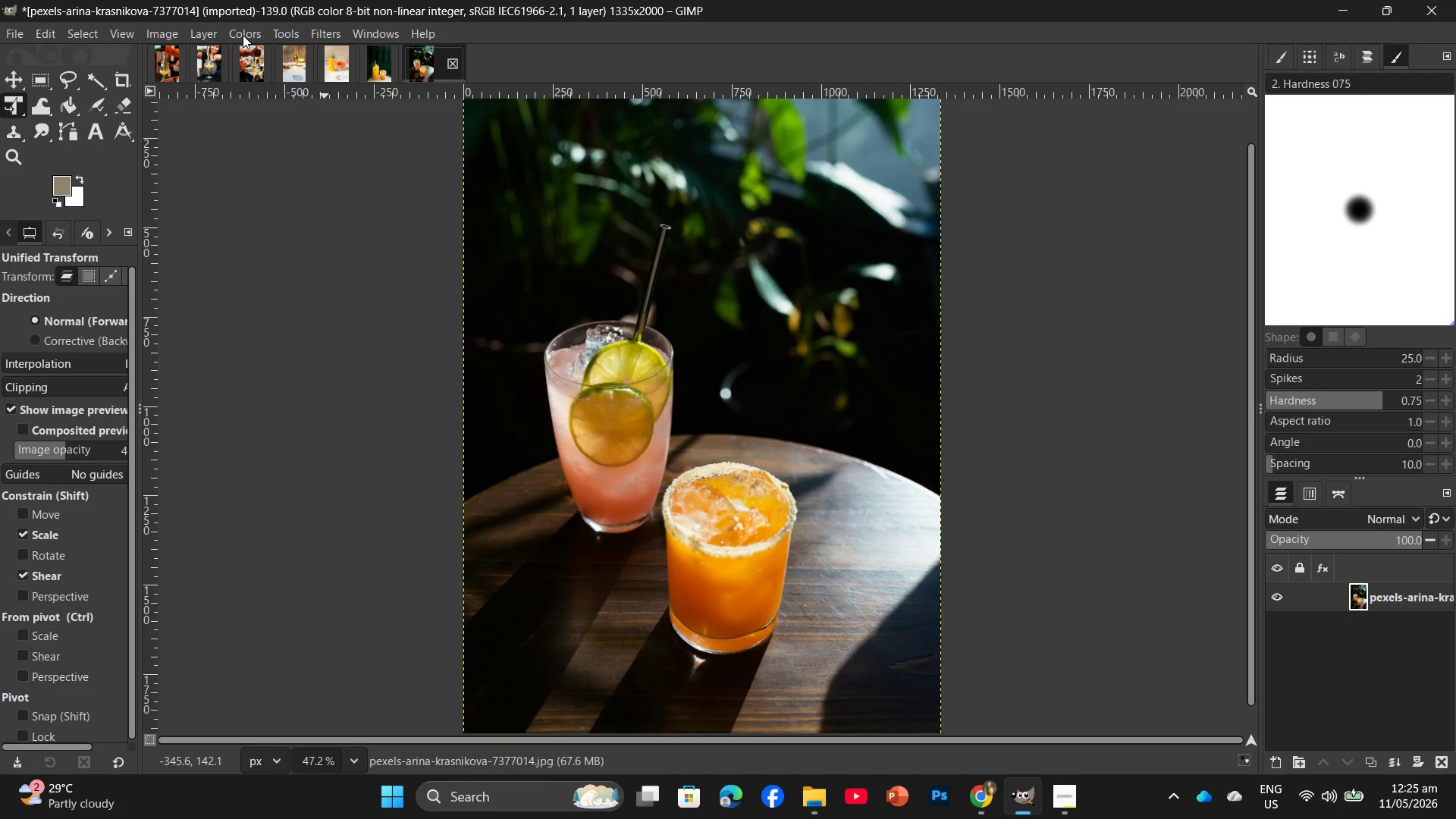 
left_click([243, 35])
 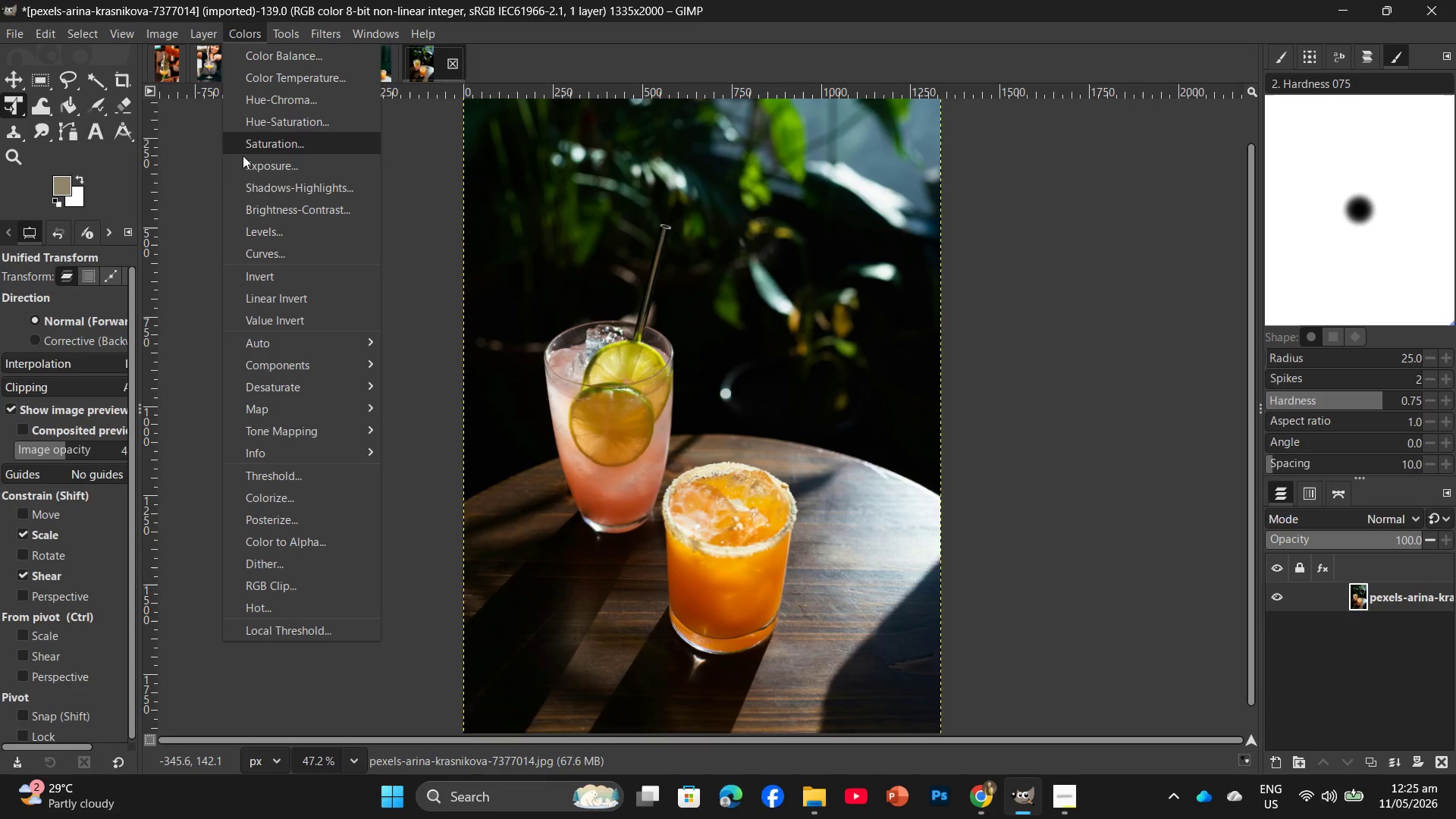 
mouse_move([246, 199])
 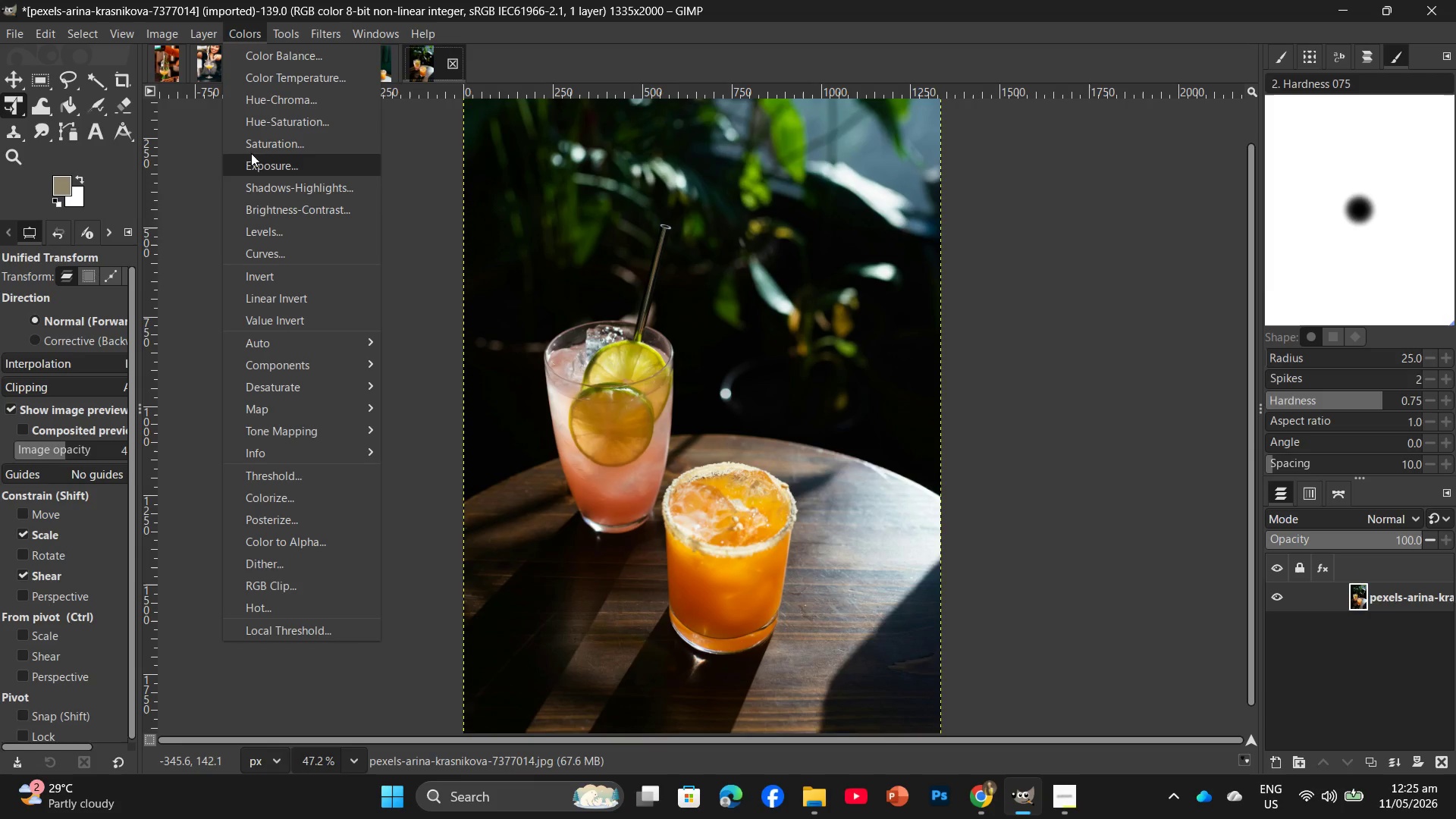 
mouse_move([286, 184])
 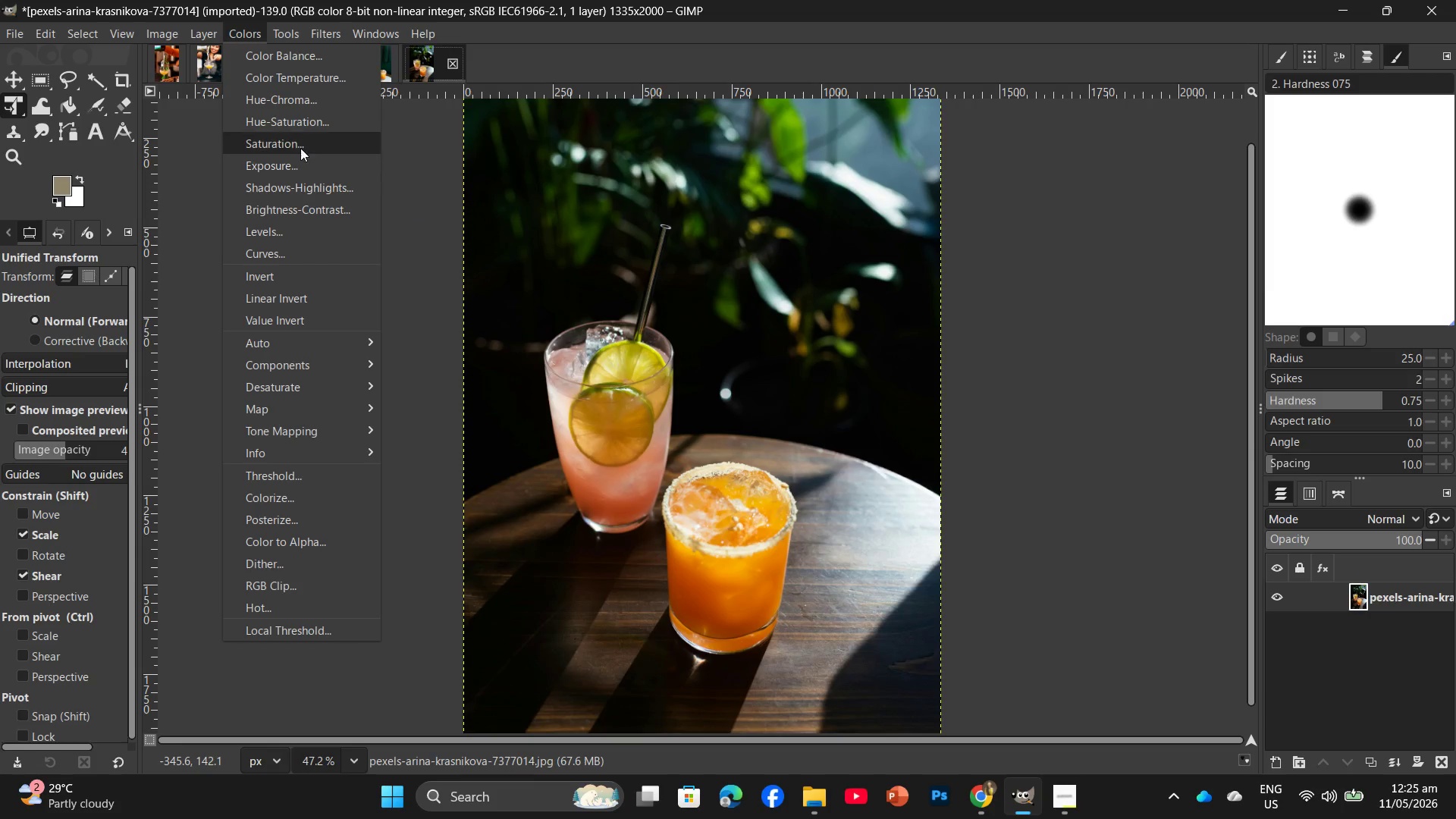 
mouse_move([317, 202])
 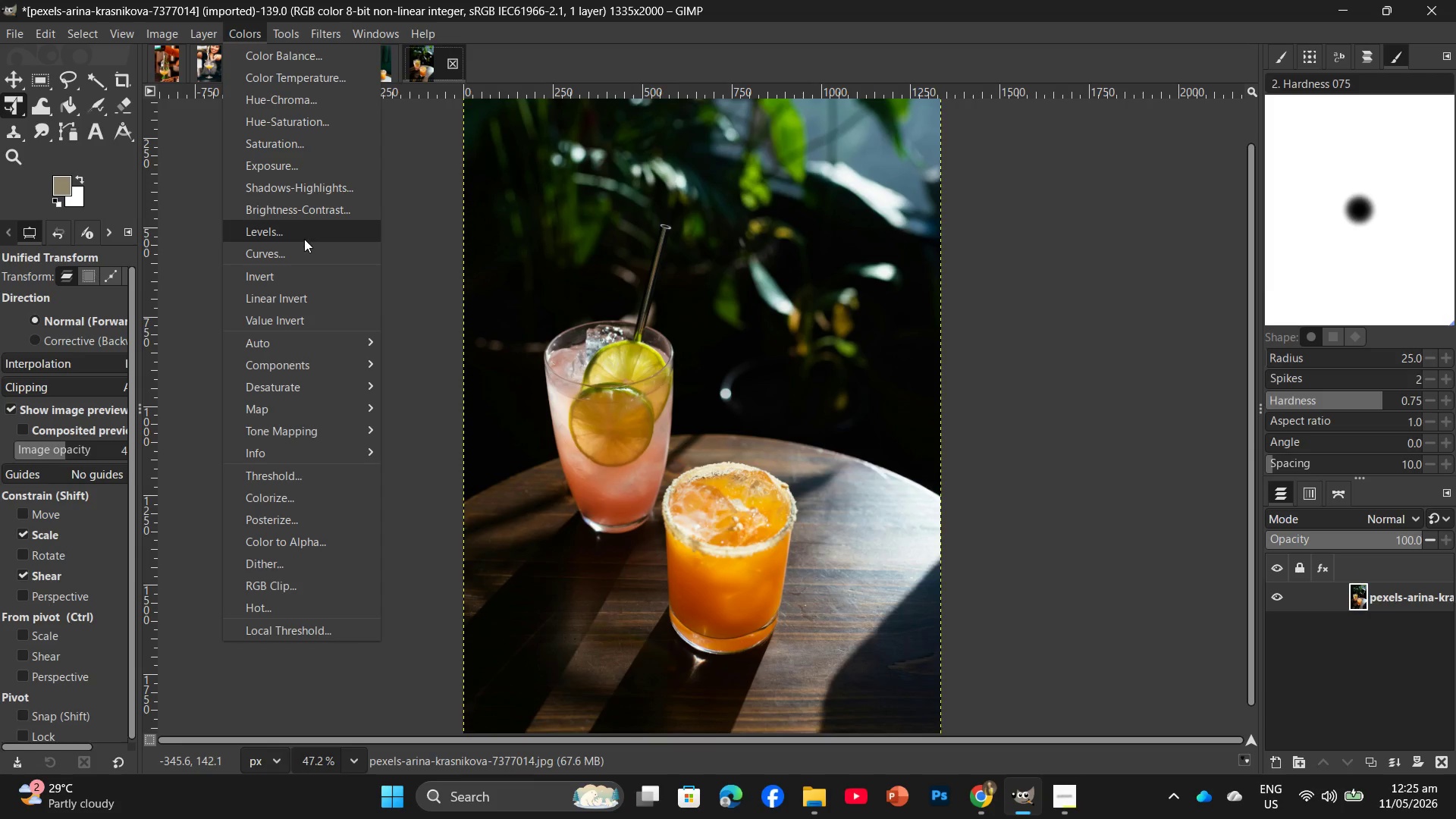 
left_click([303, 228])
 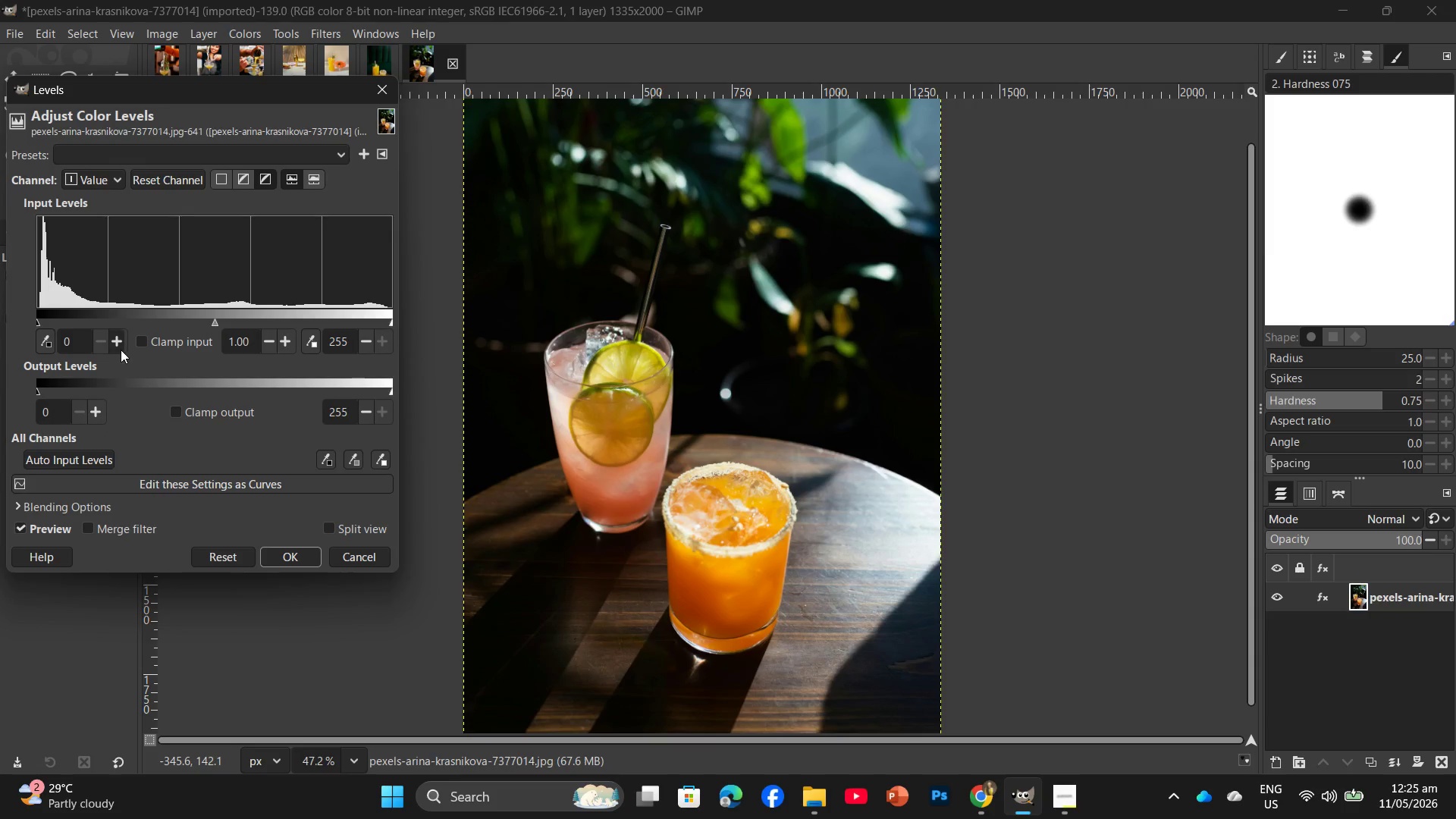 
double_click([118, 346])
 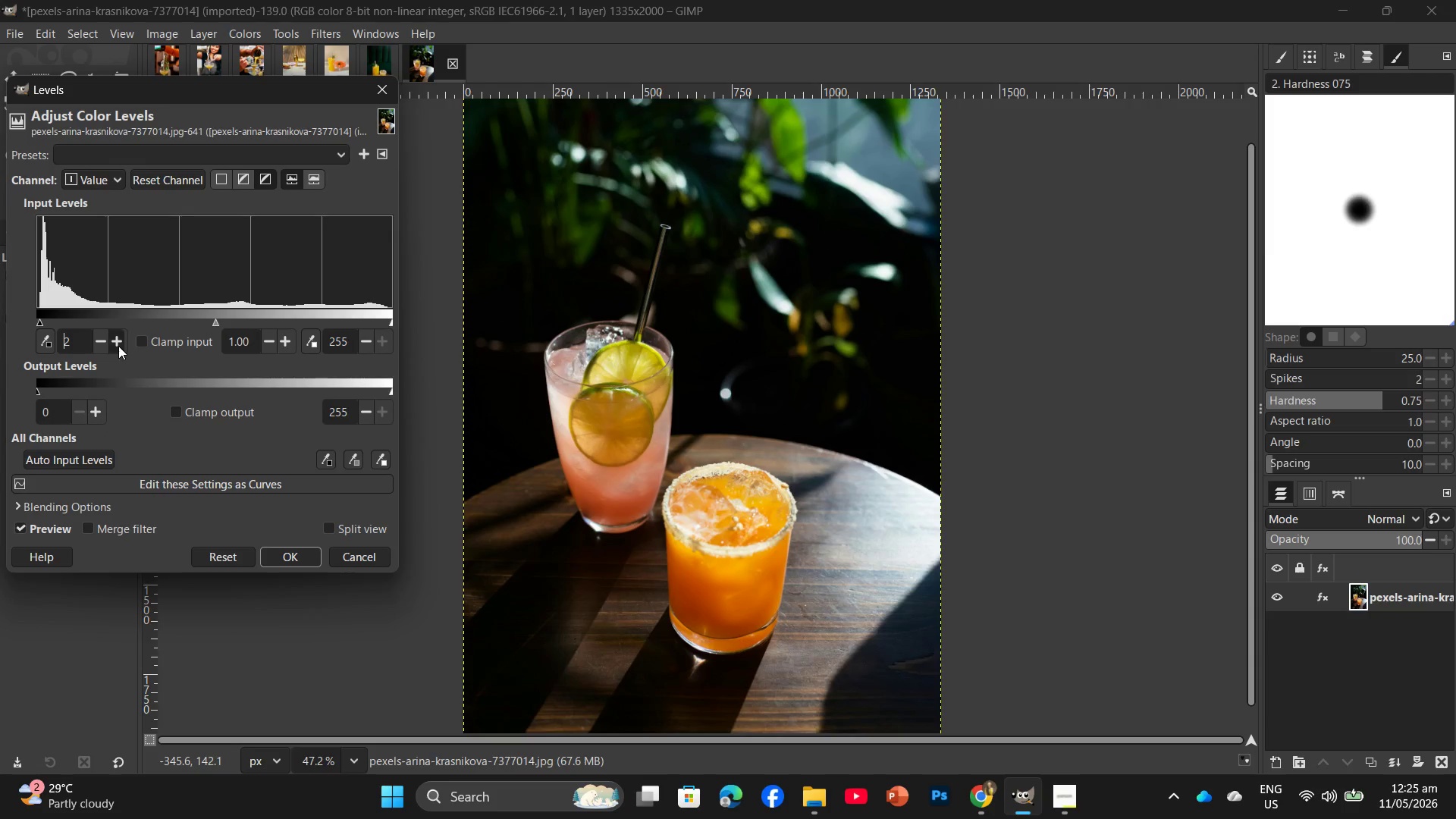 
triple_click([118, 346])
 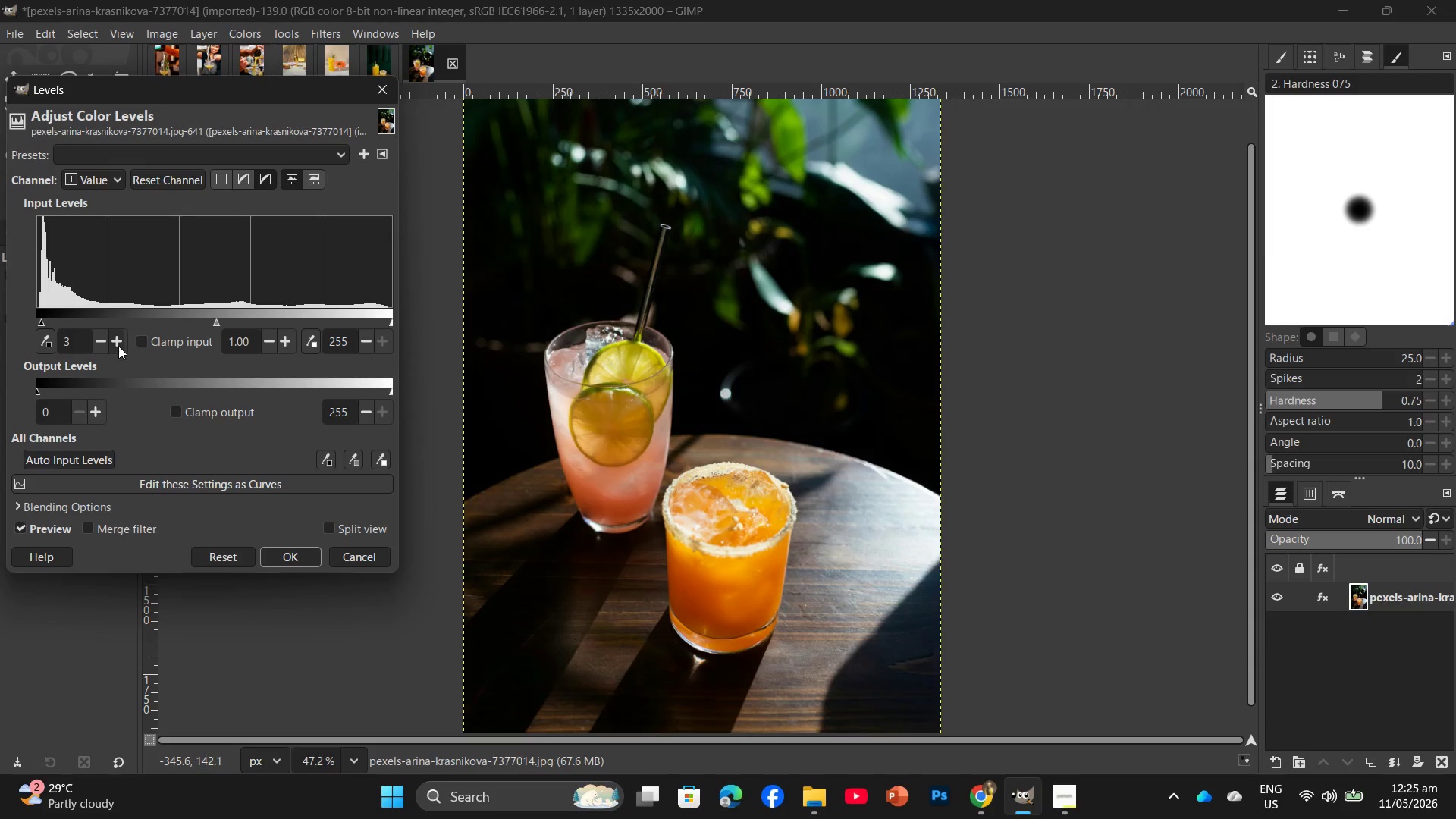 
triple_click([118, 346])
 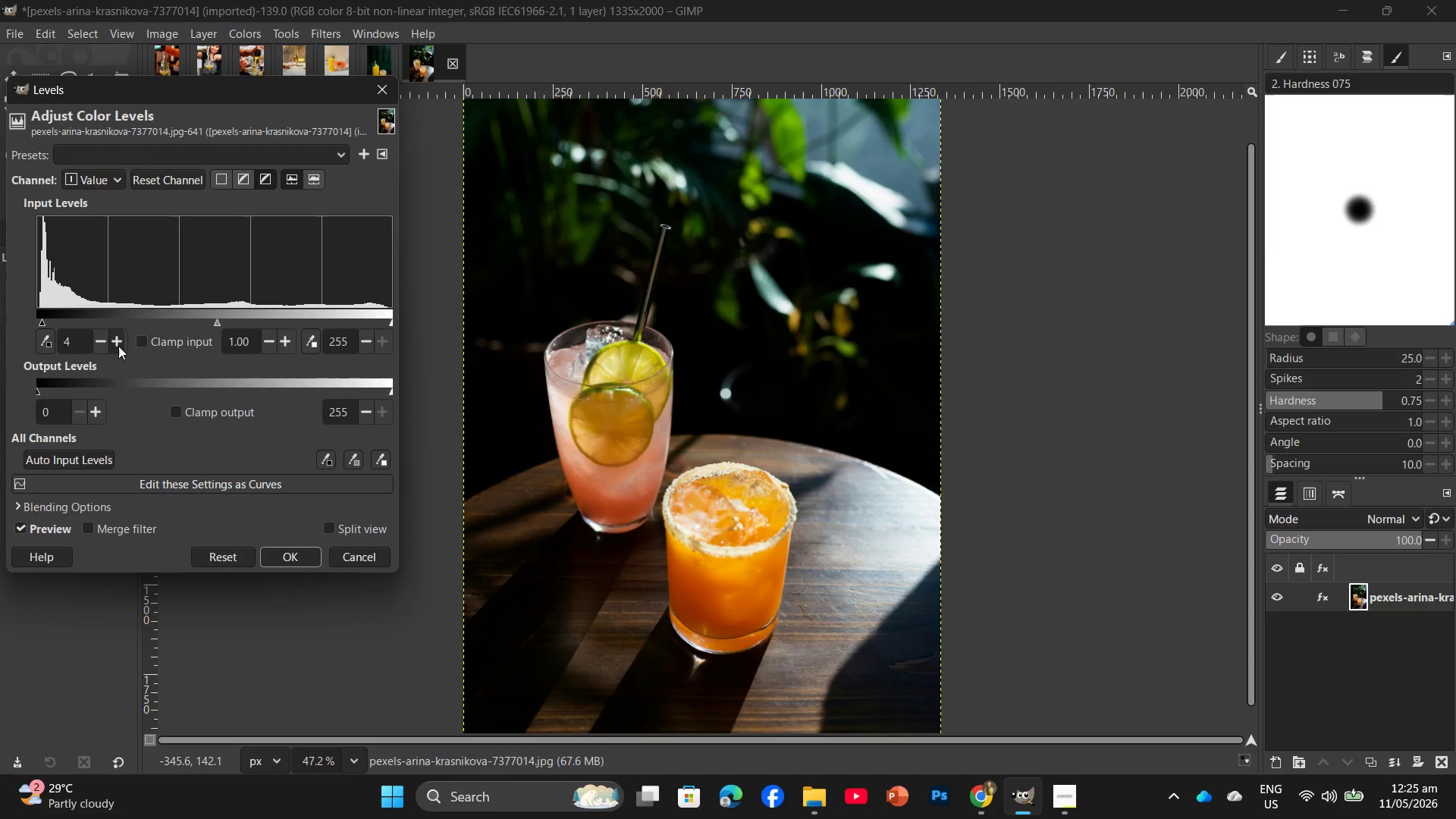 
triple_click([118, 346])
 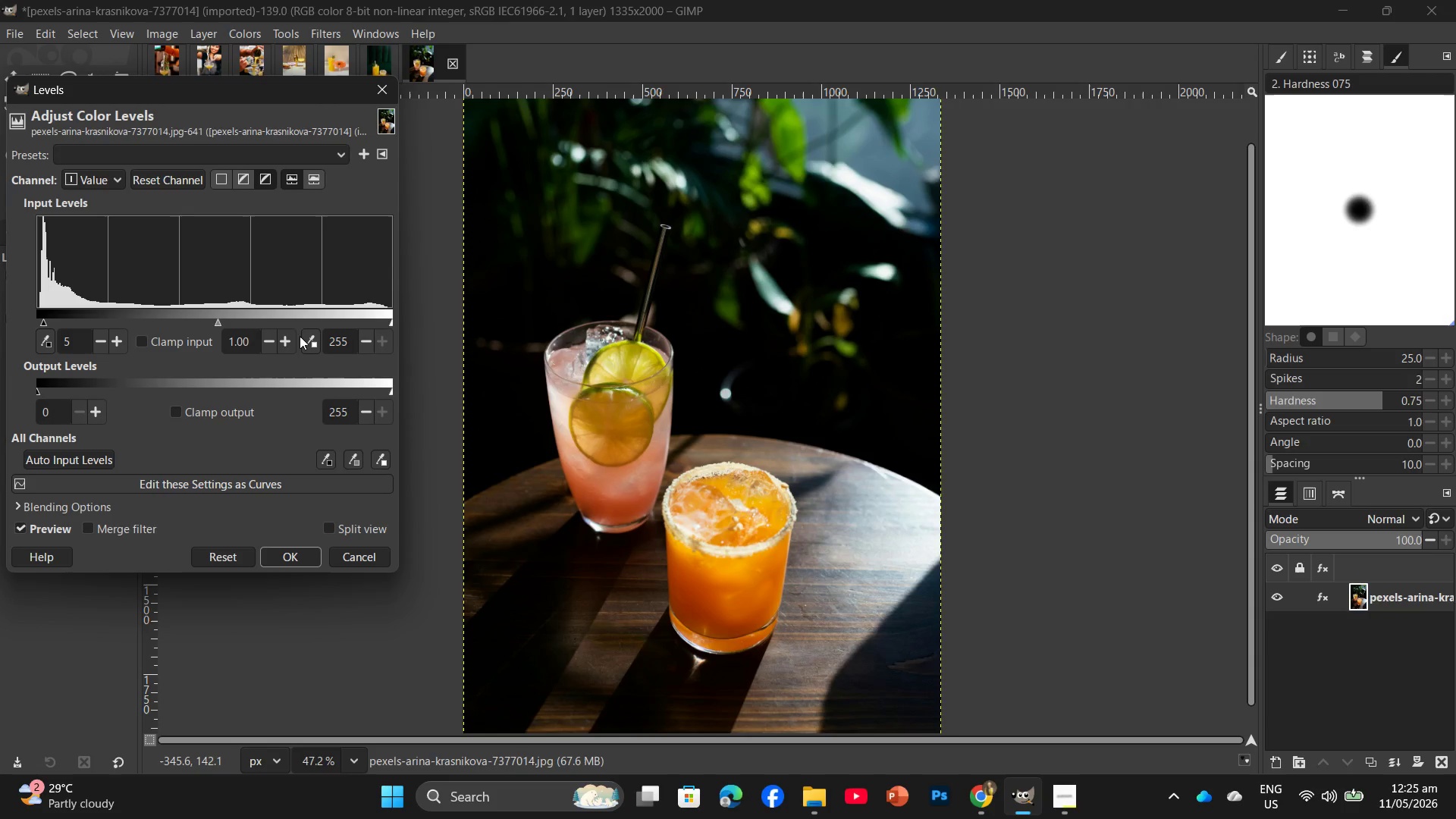 
left_click([284, 340])
 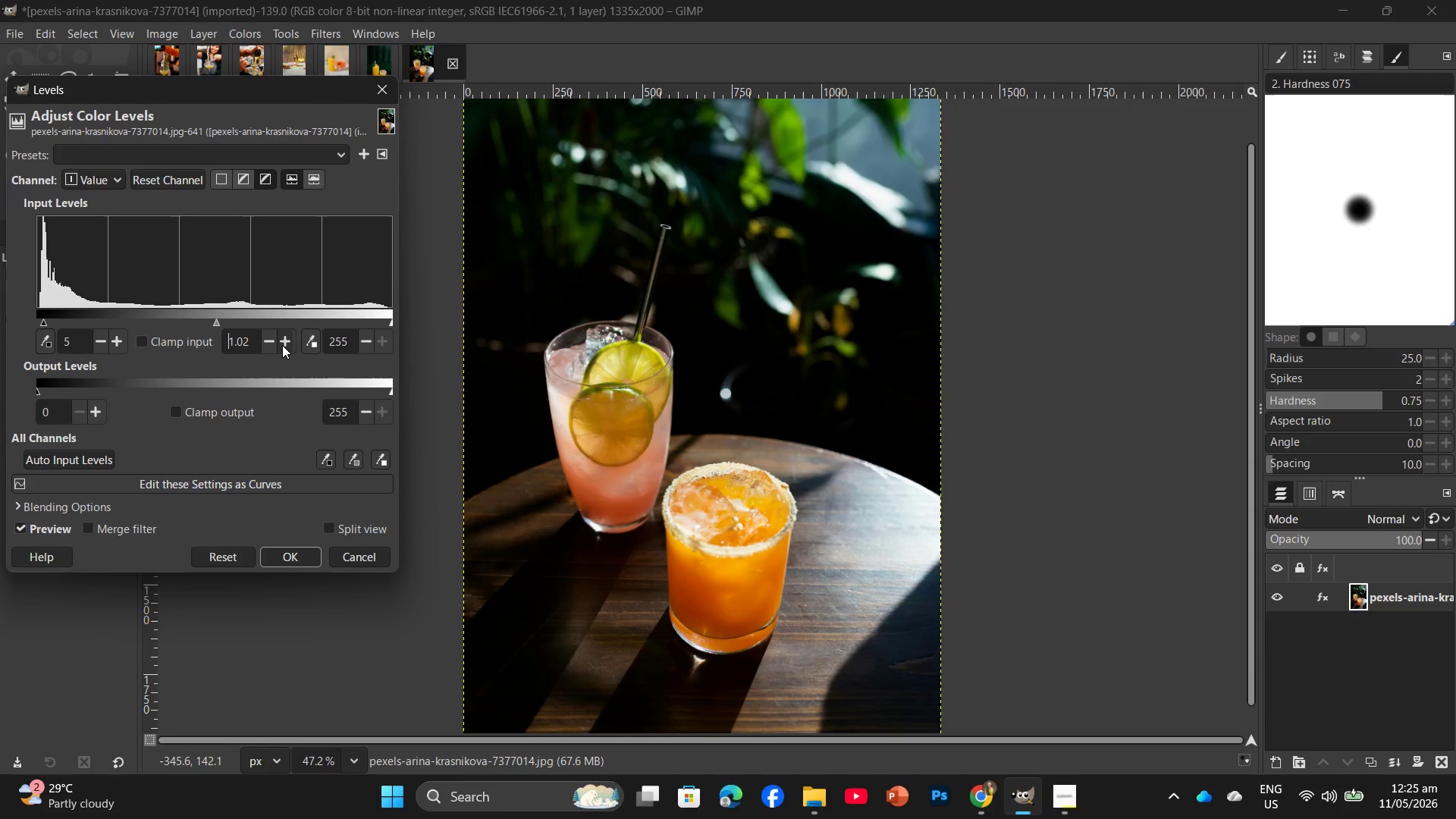 
triple_click([282, 345])
 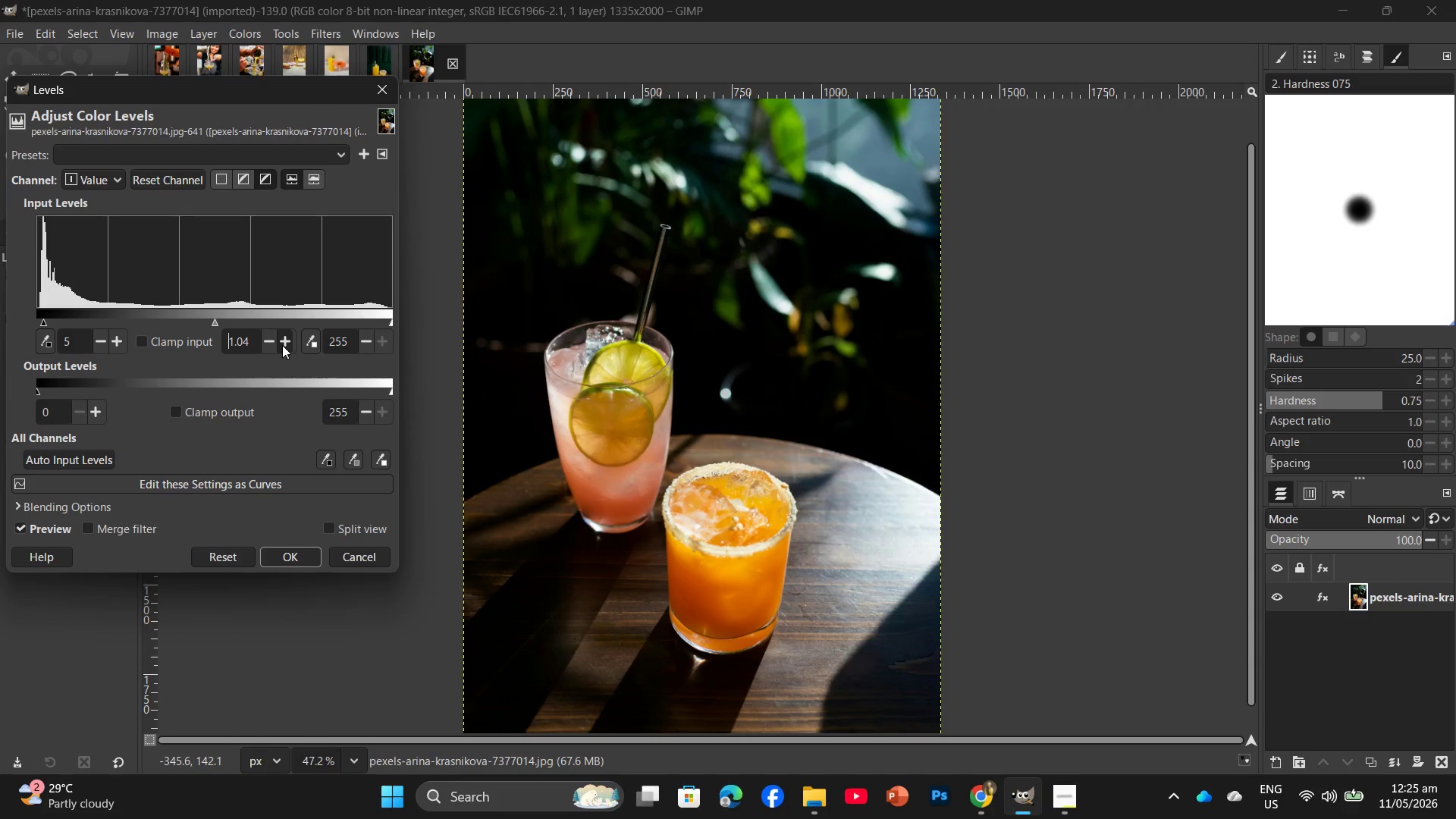 
triple_click([282, 345])
 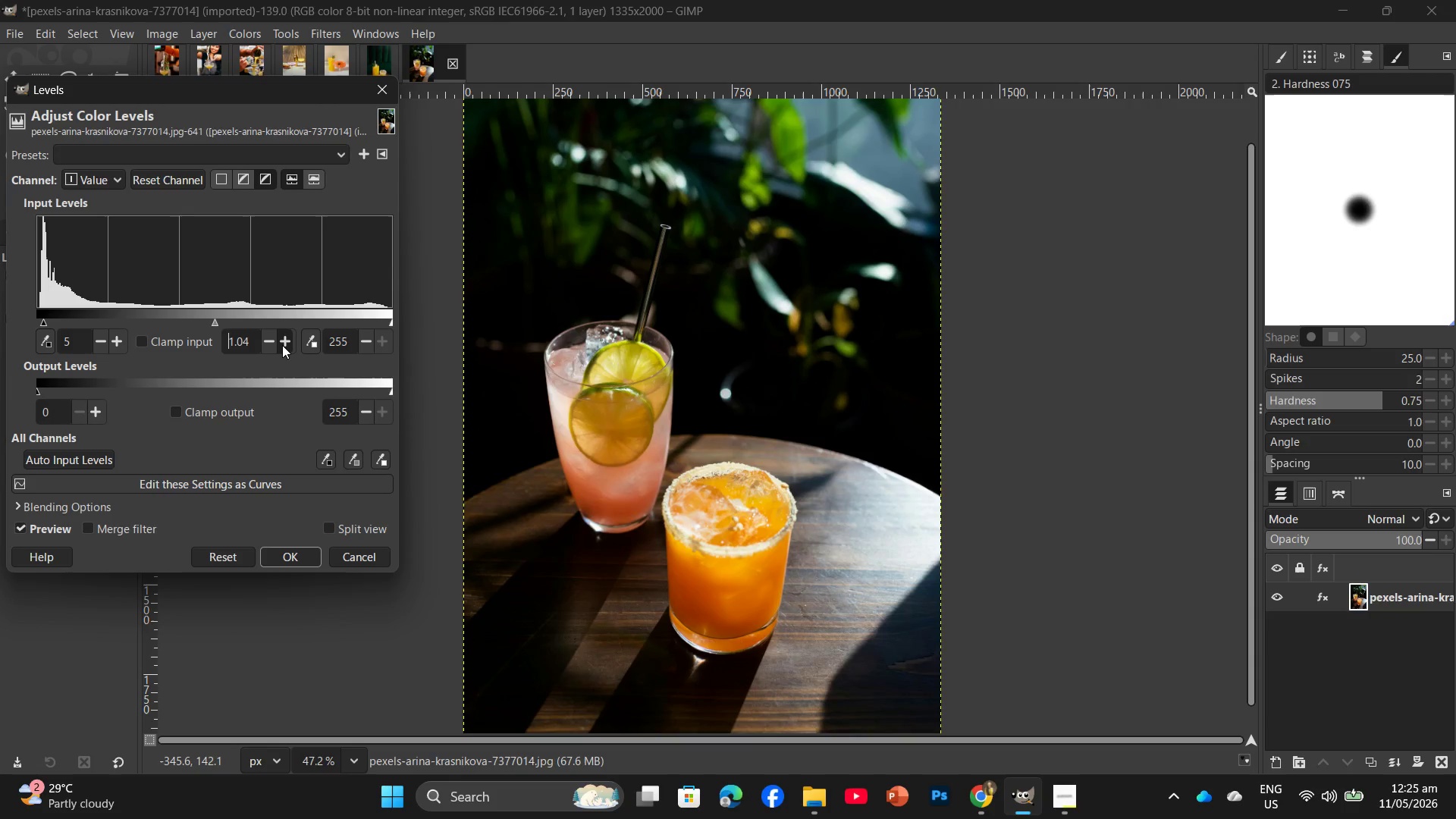 
triple_click([282, 345])
 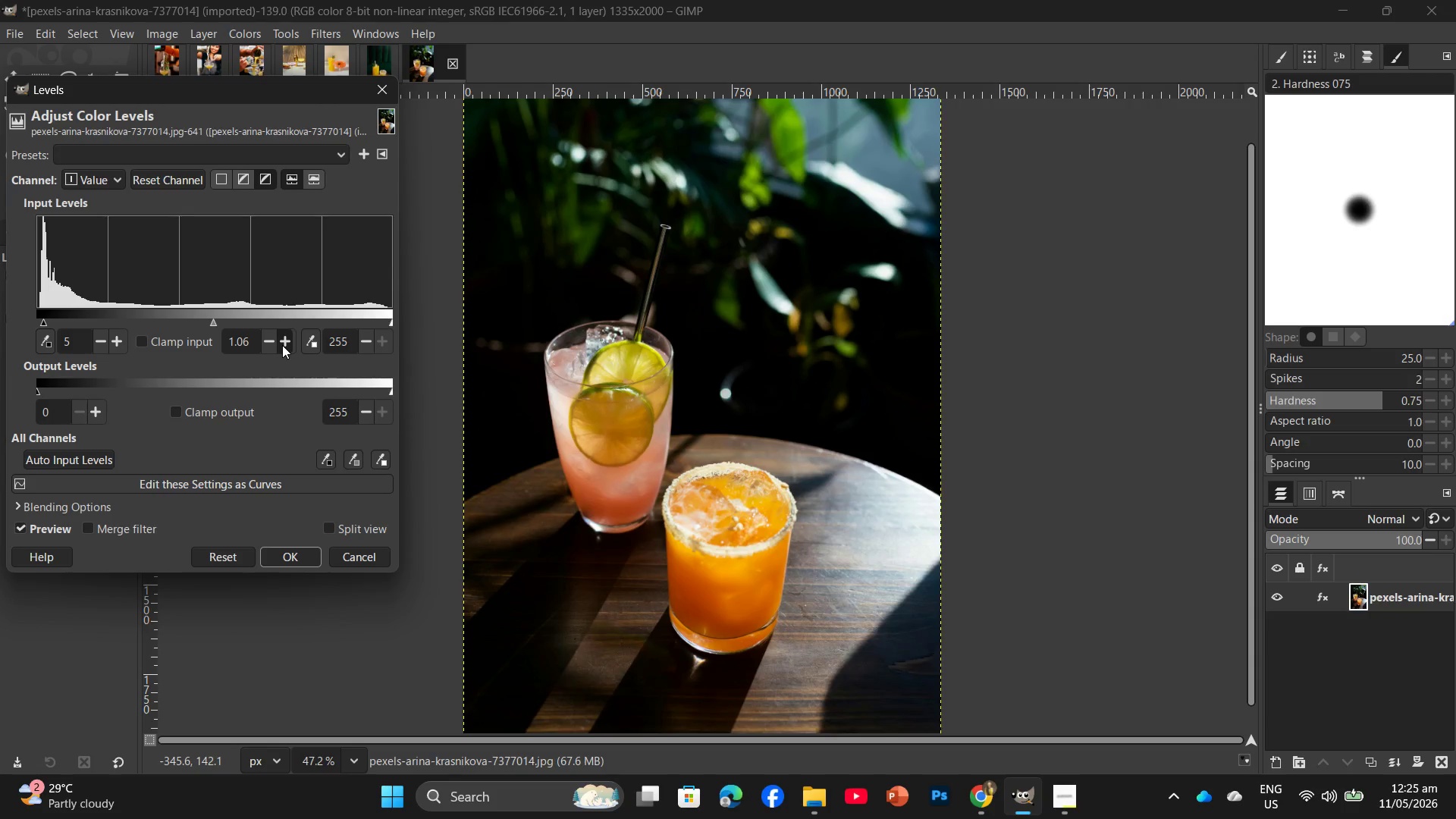 
triple_click([282, 345])
 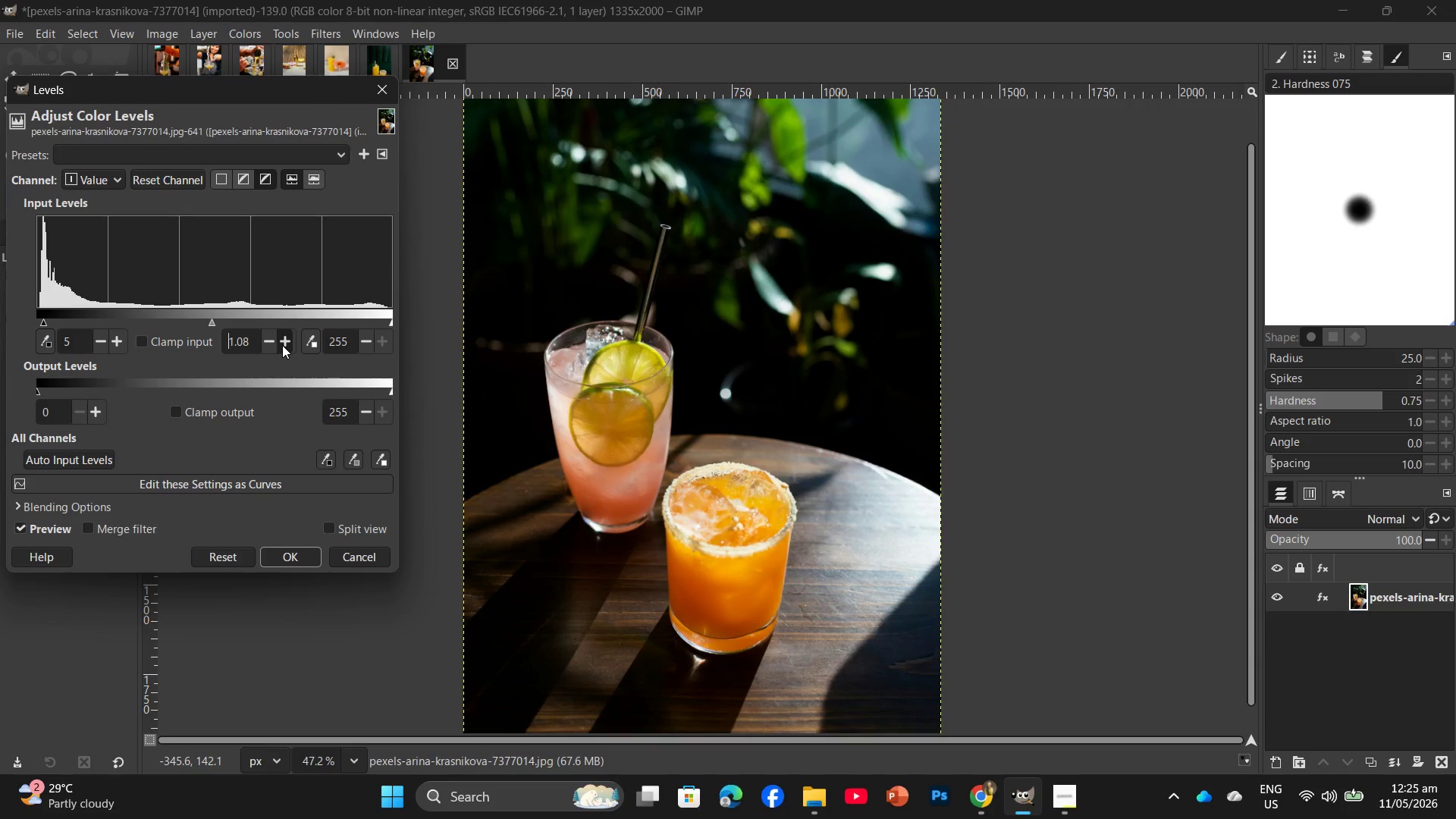 
triple_click([282, 346])
 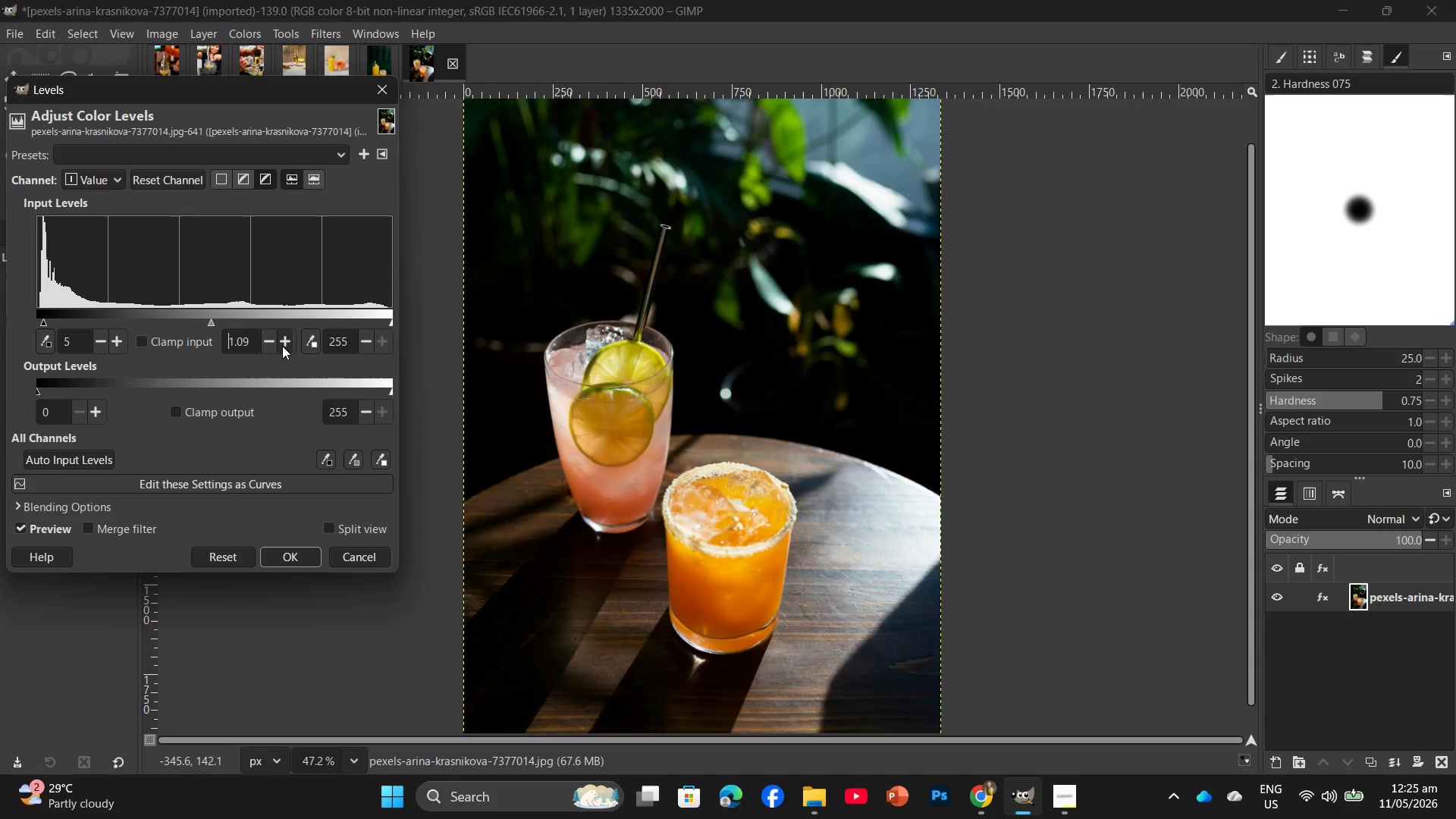 
triple_click([282, 346])
 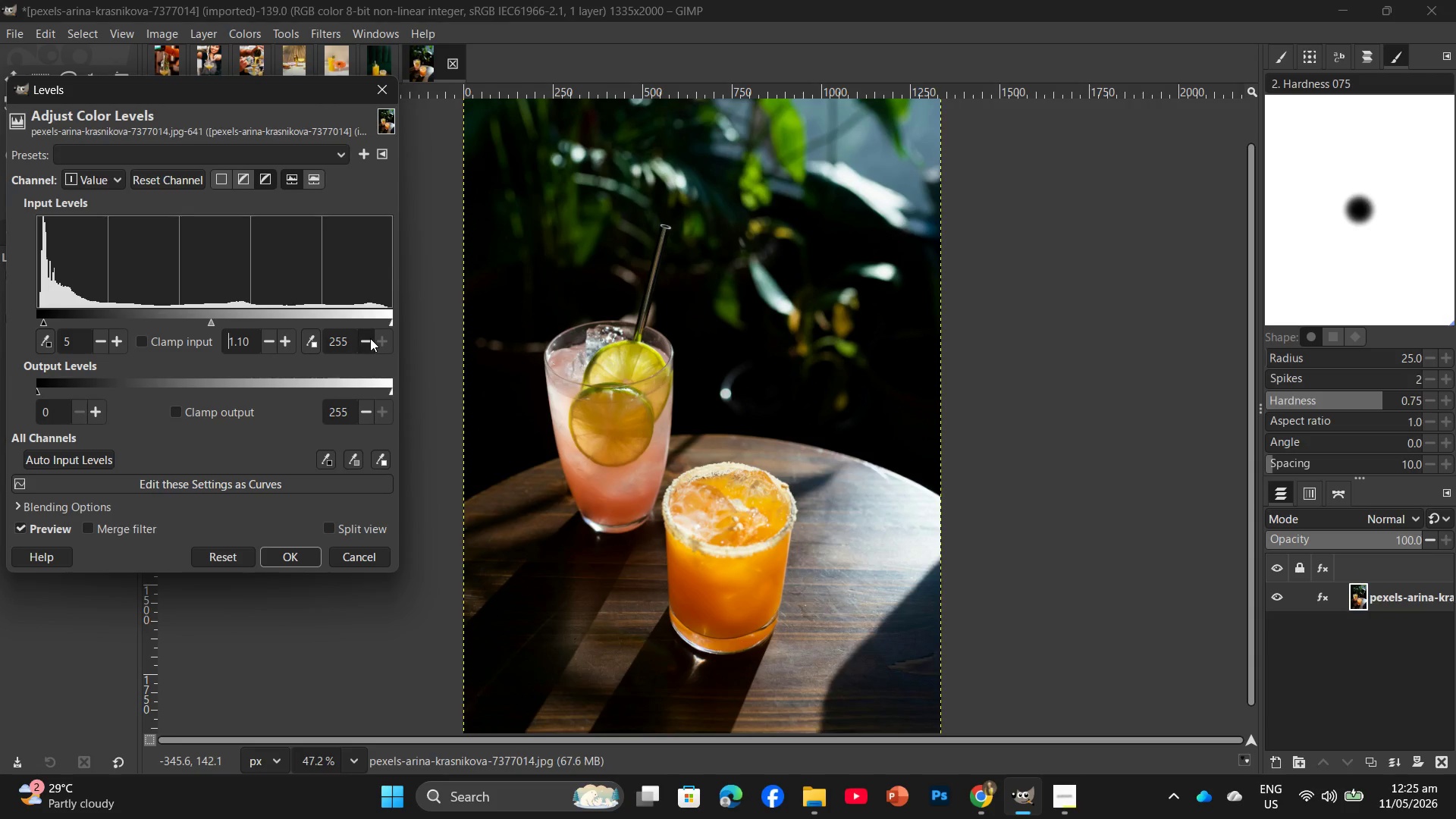 
double_click([369, 338])
 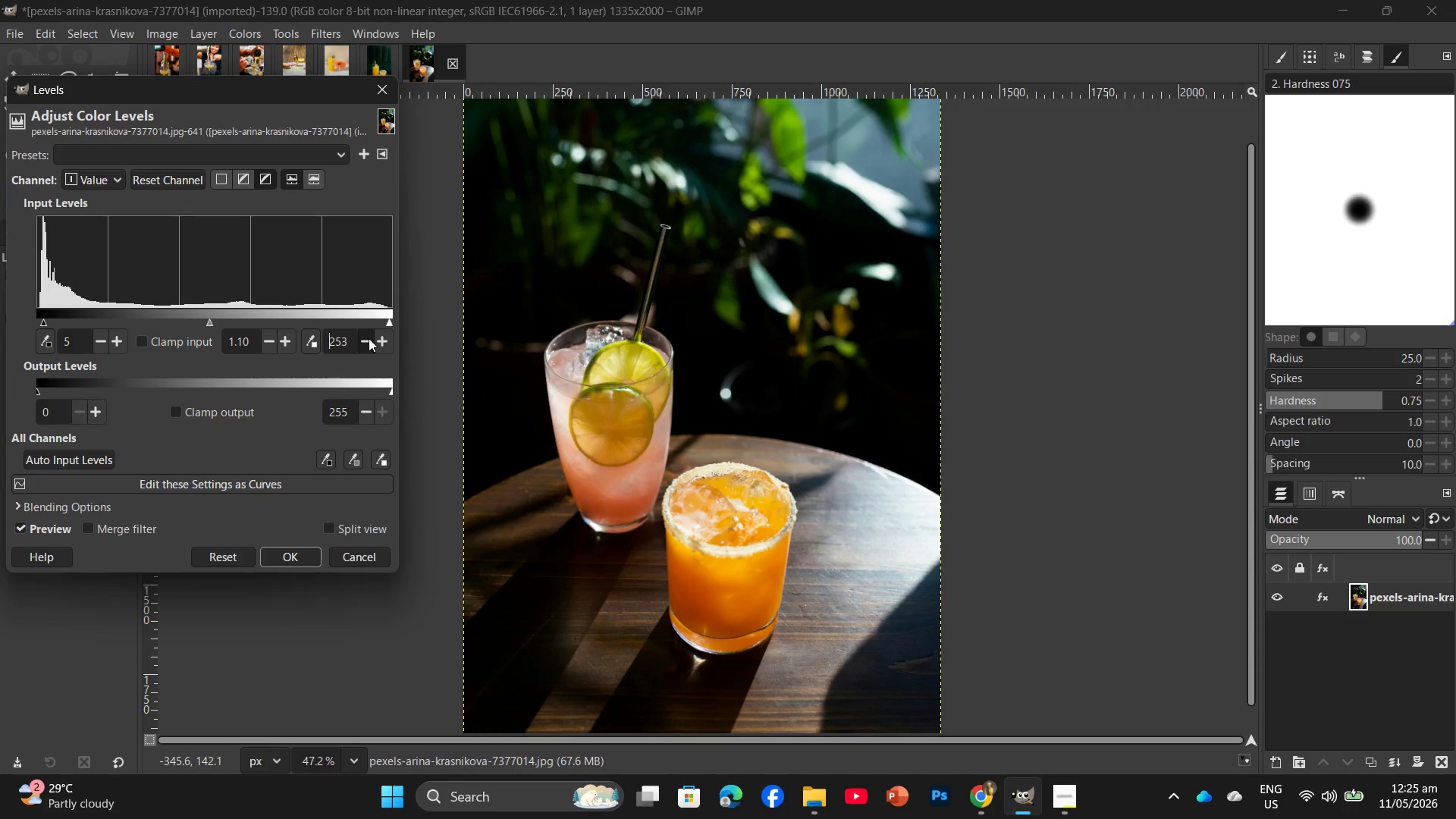 
triple_click([369, 338])
 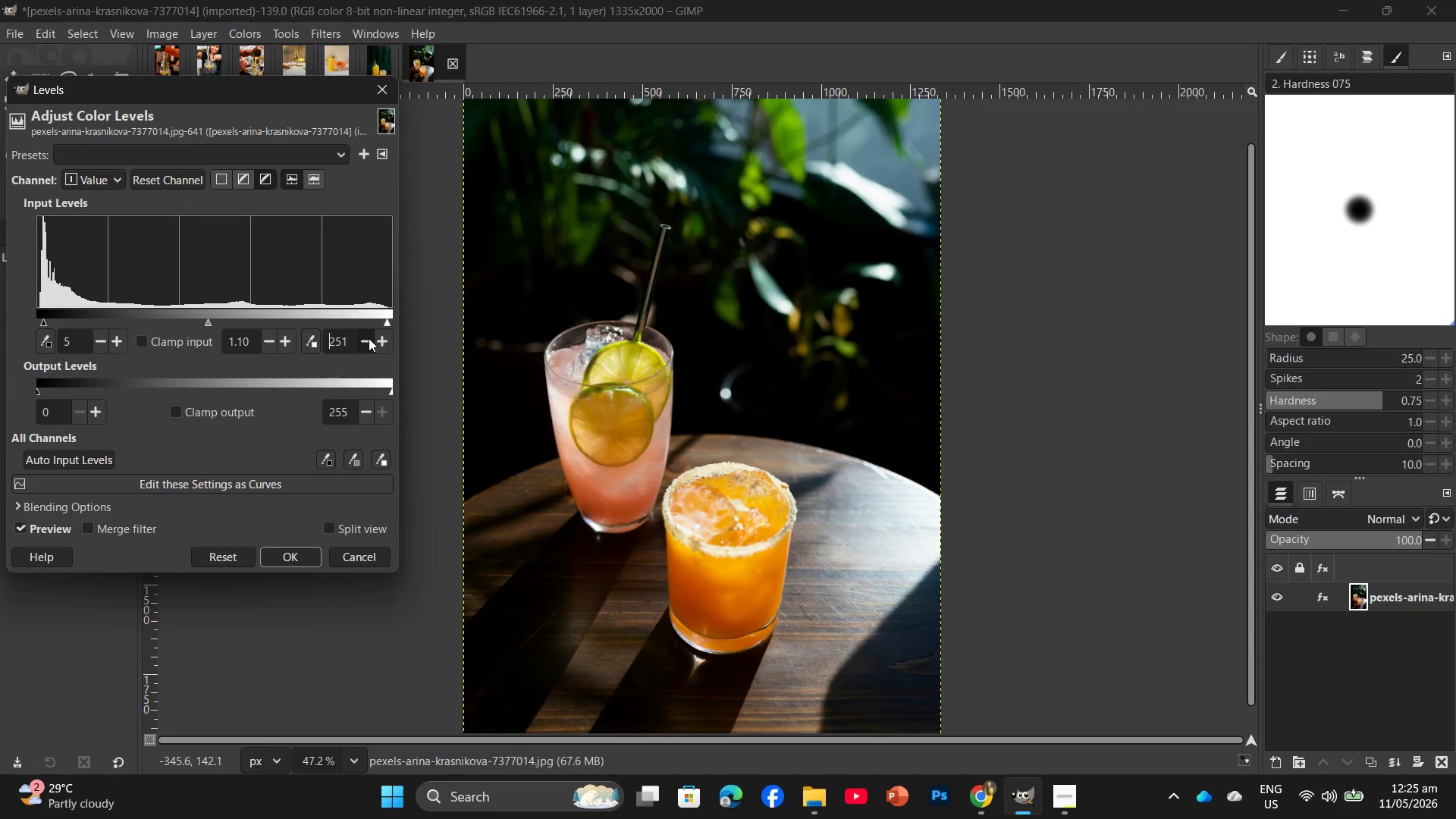 
triple_click([369, 338])
 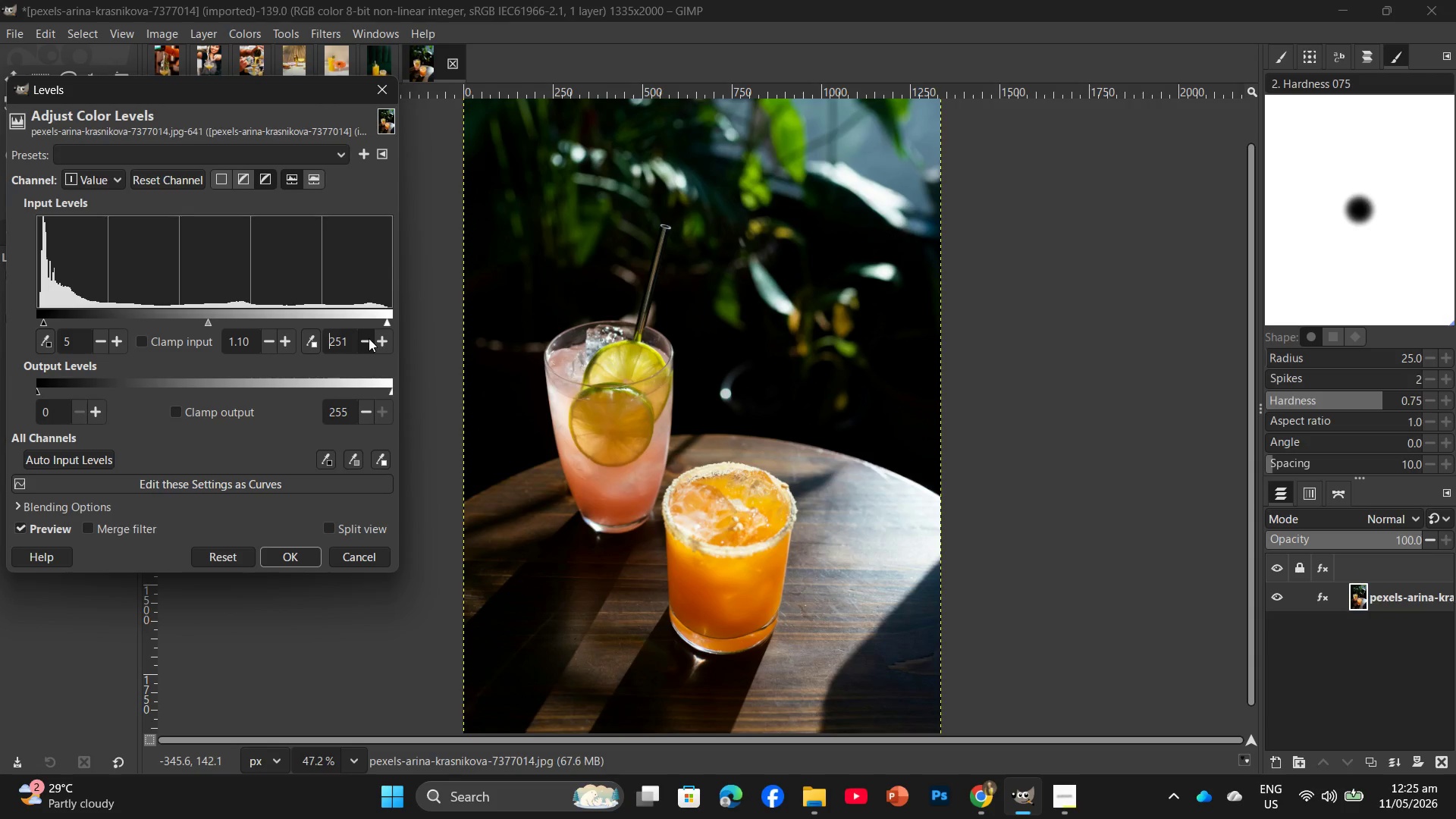 
triple_click([369, 338])
 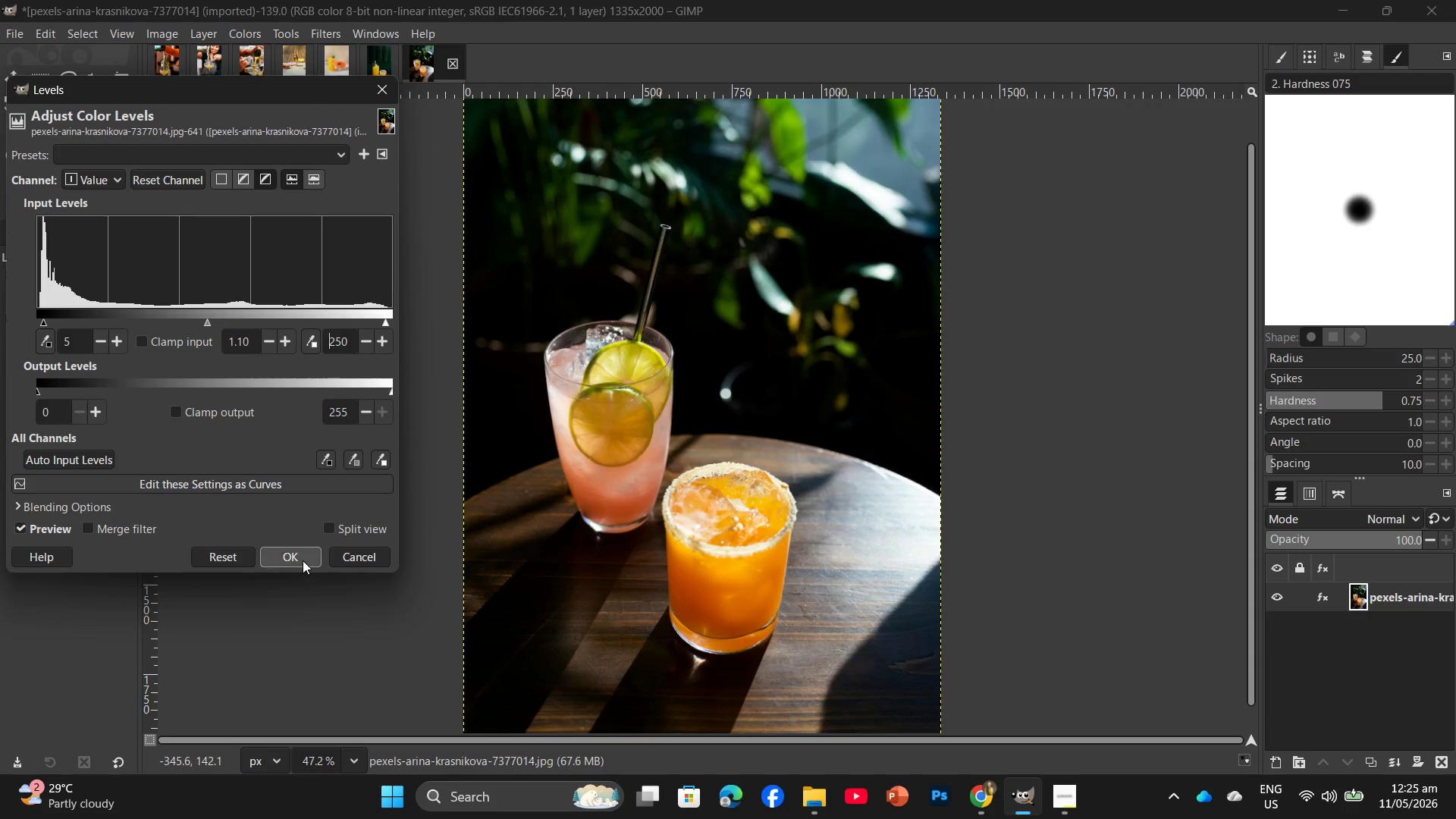 
left_click([301, 558])
 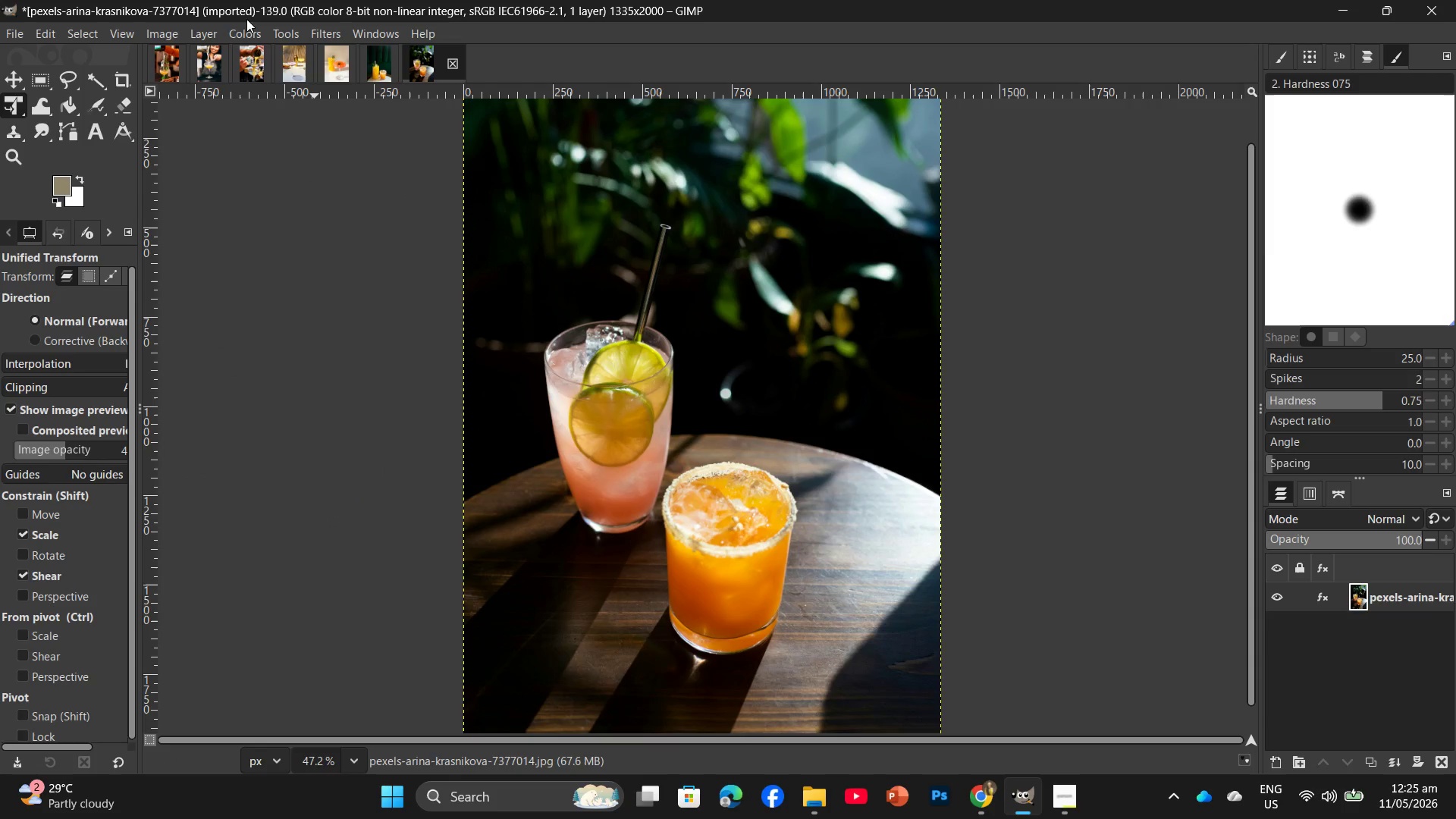 
left_click([240, 28])
 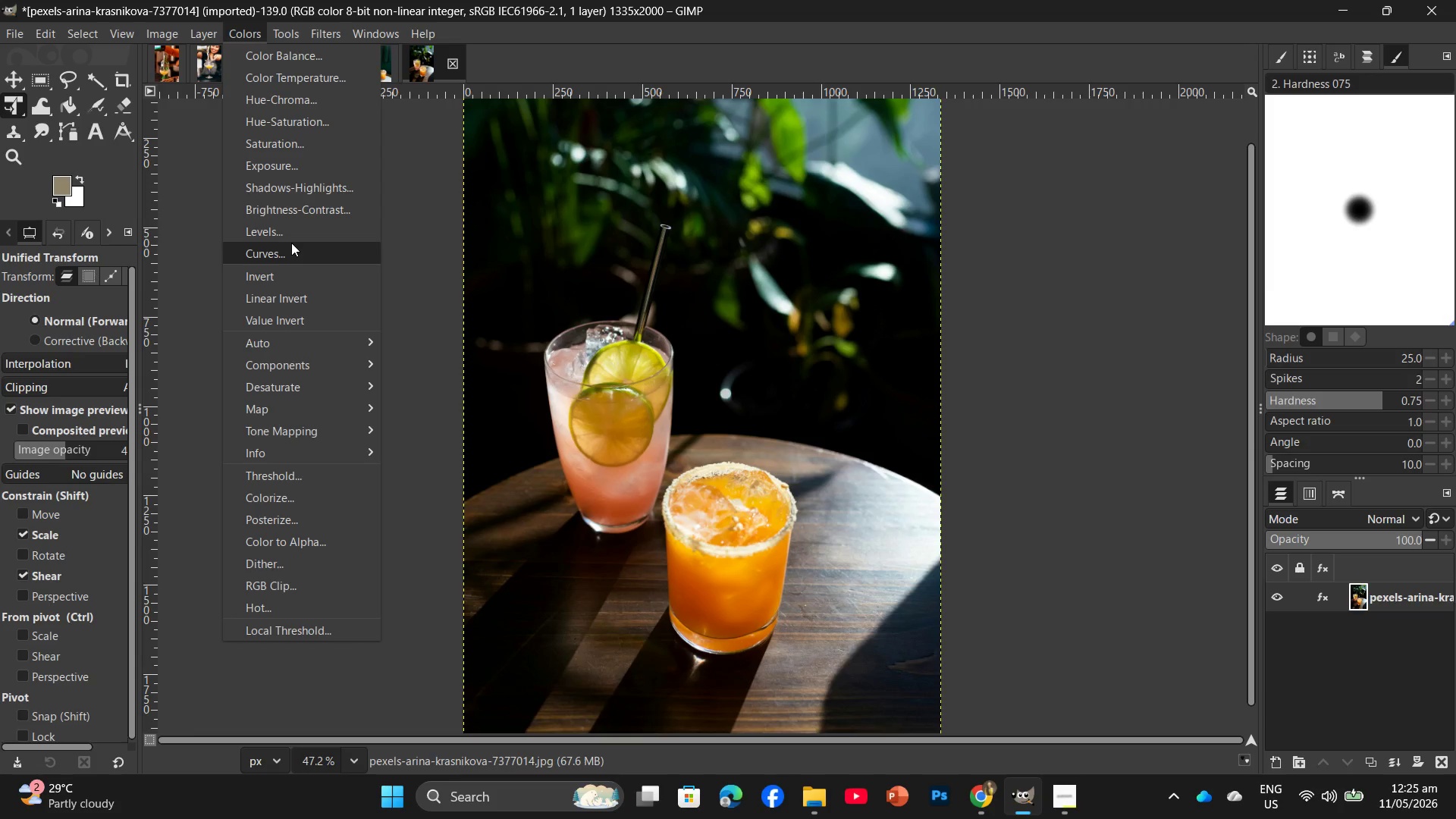 
left_click([291, 250])
 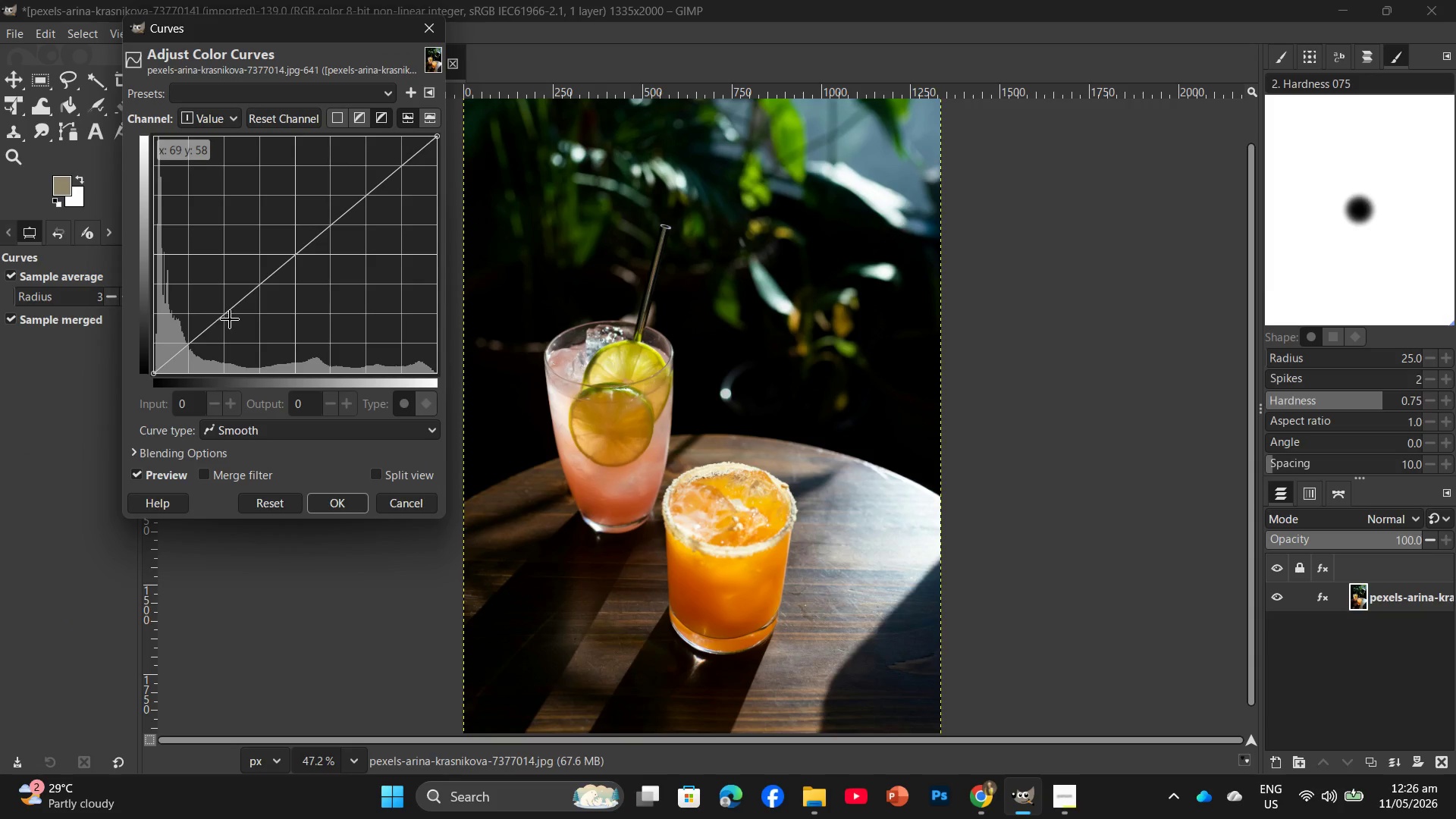 
left_click([230, 319])
 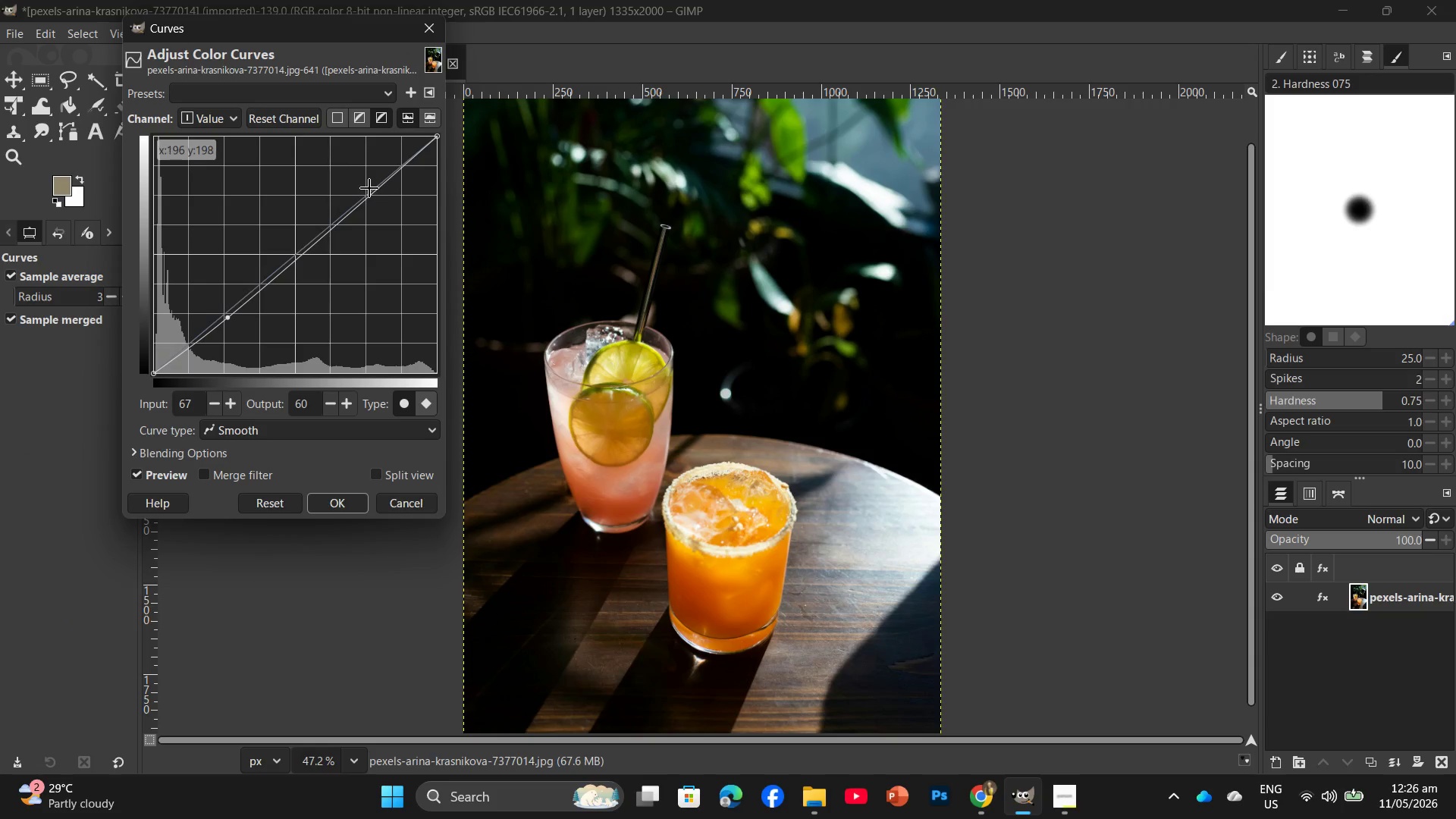 
wait(9.59)
 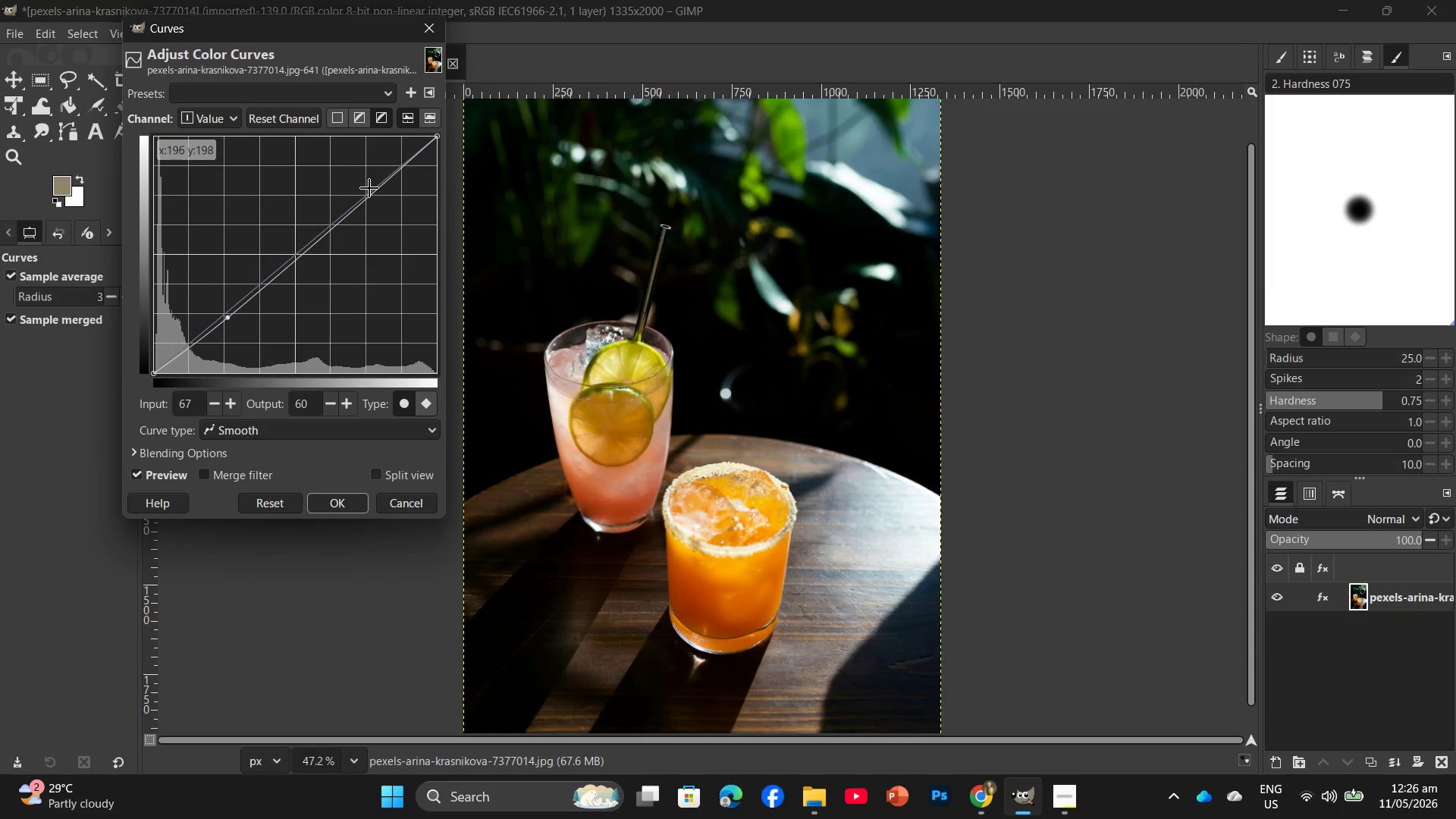 
left_click([362, 192])
 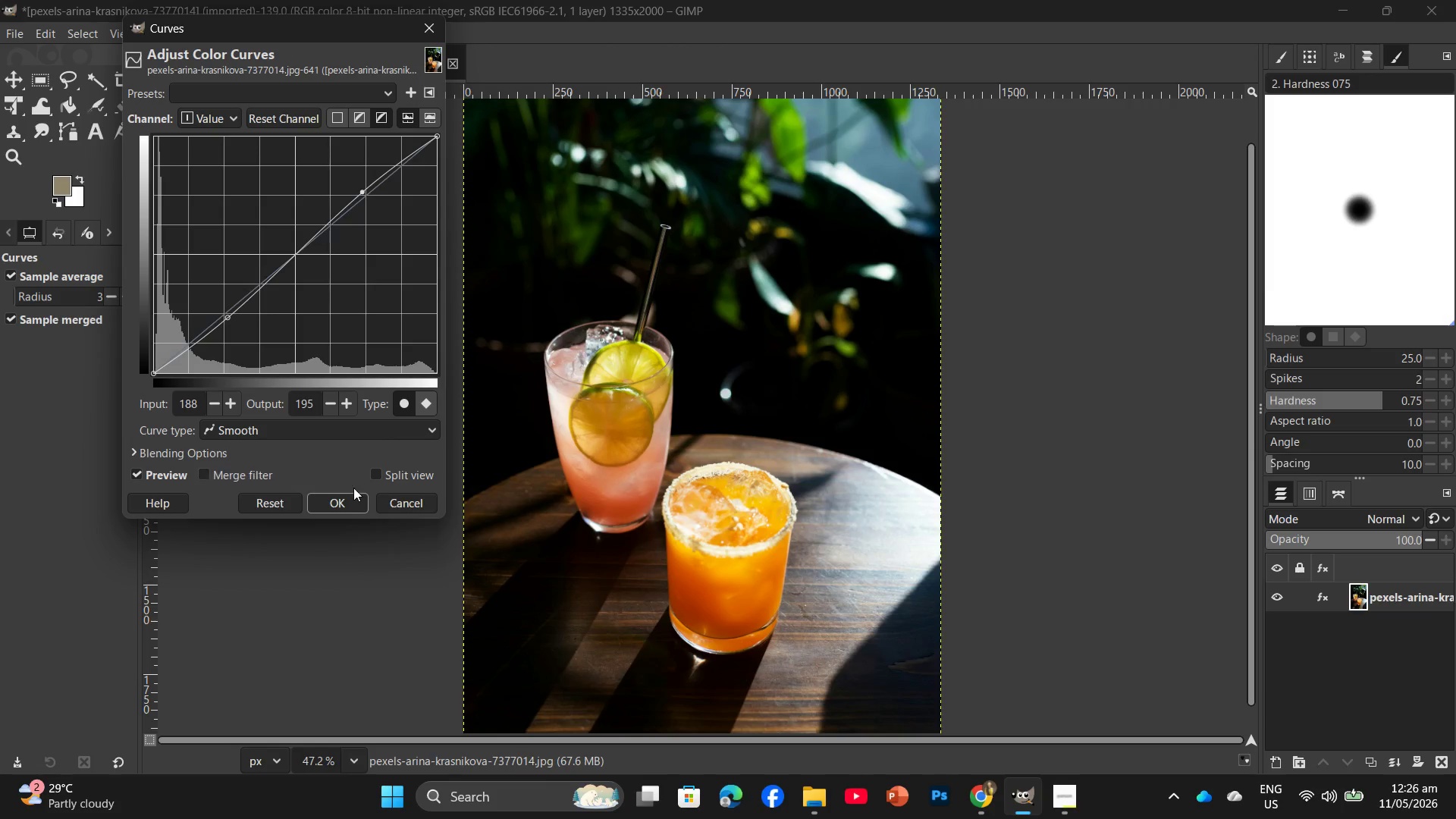 
left_click([350, 504])
 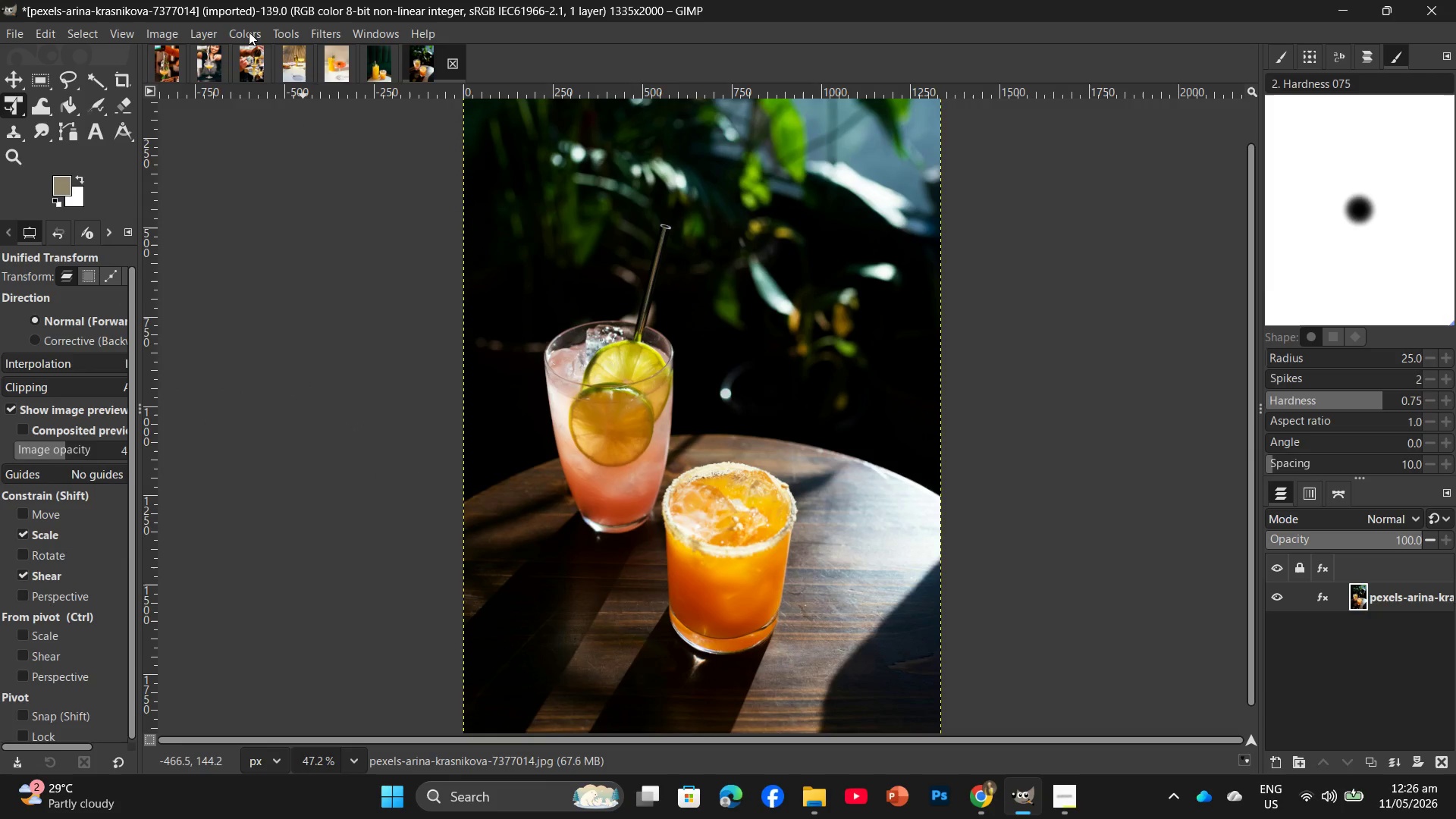 
wait(6.03)
 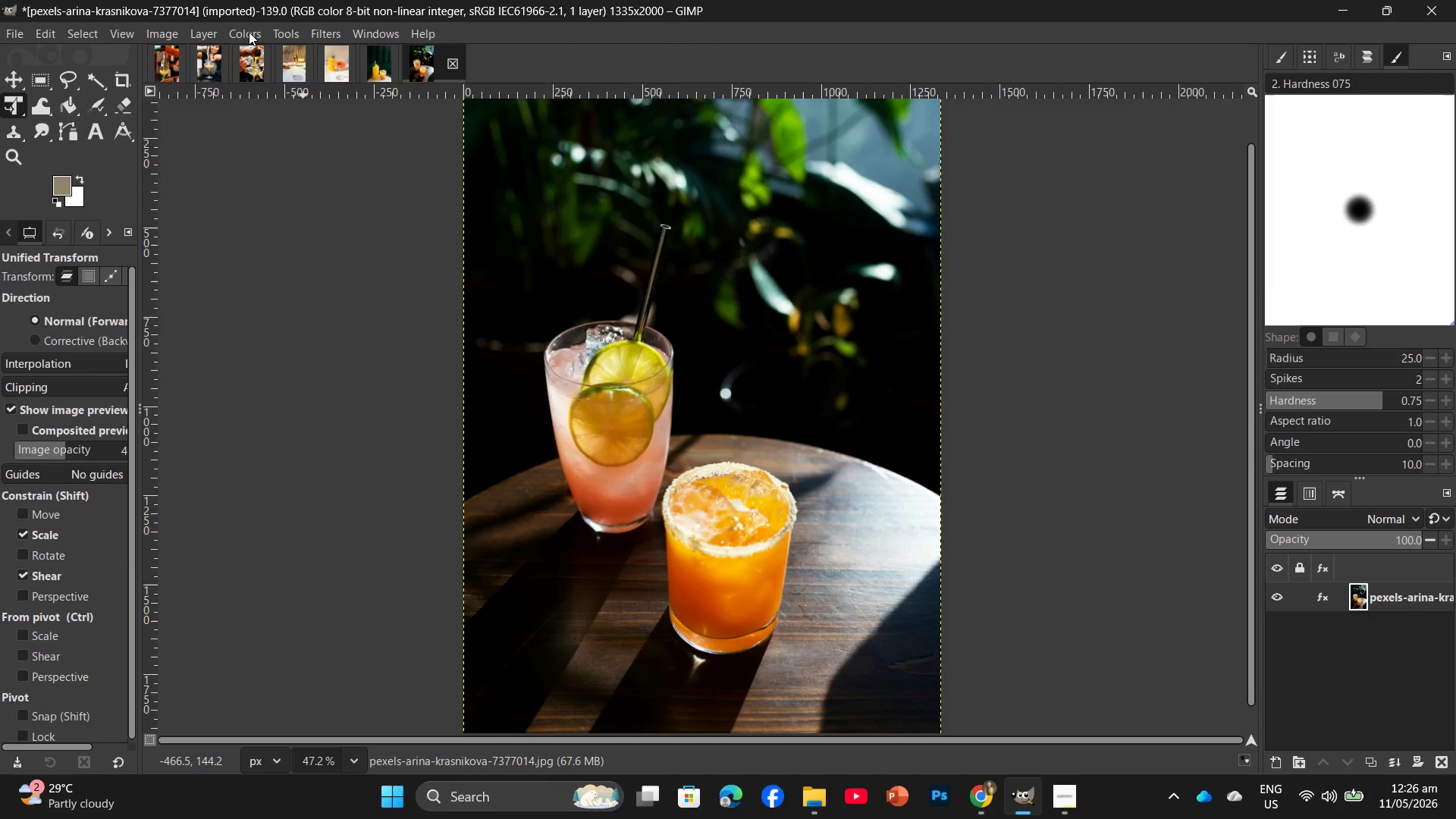 
left_click([249, 32])
 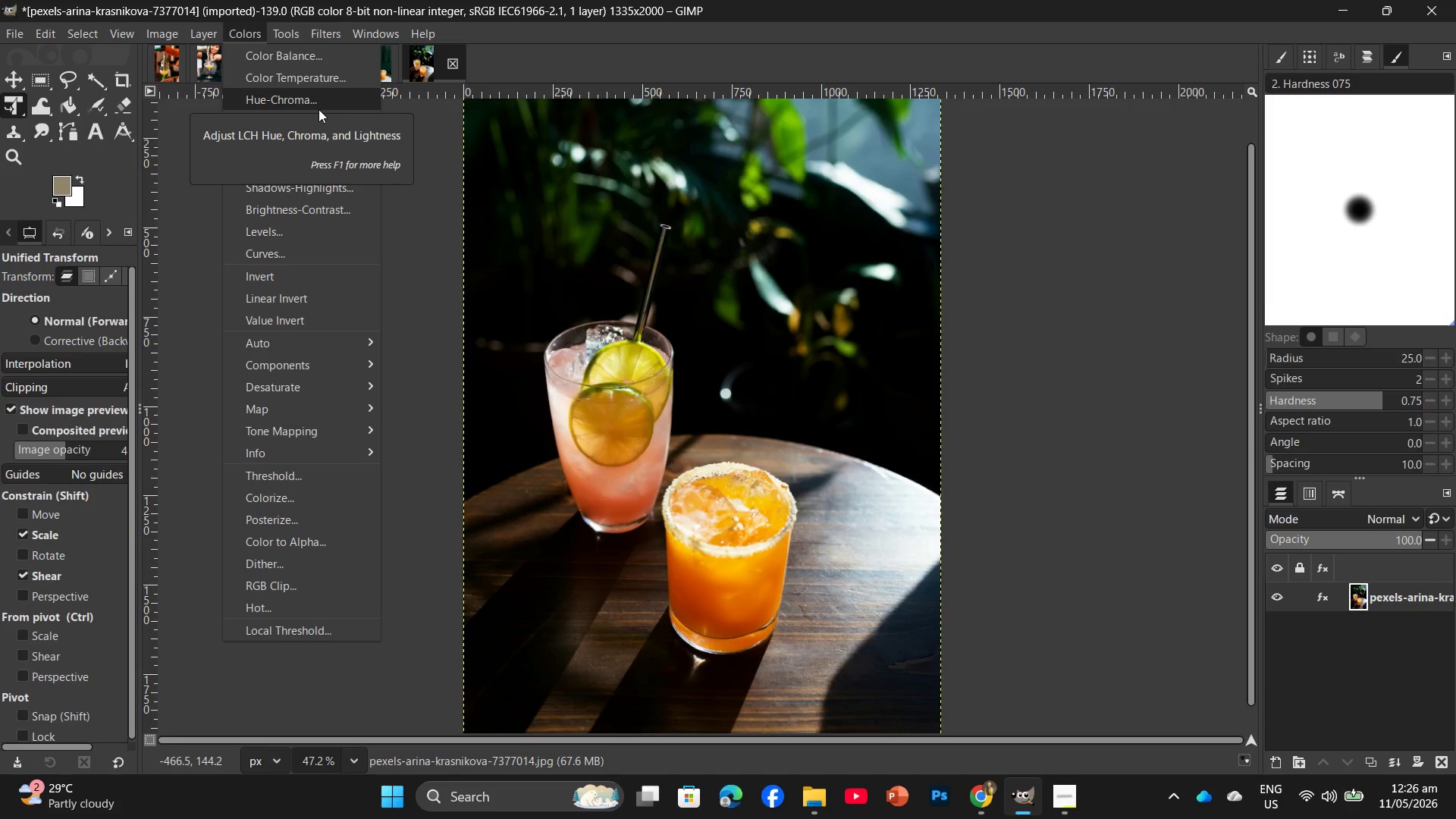 
wait(6.67)
 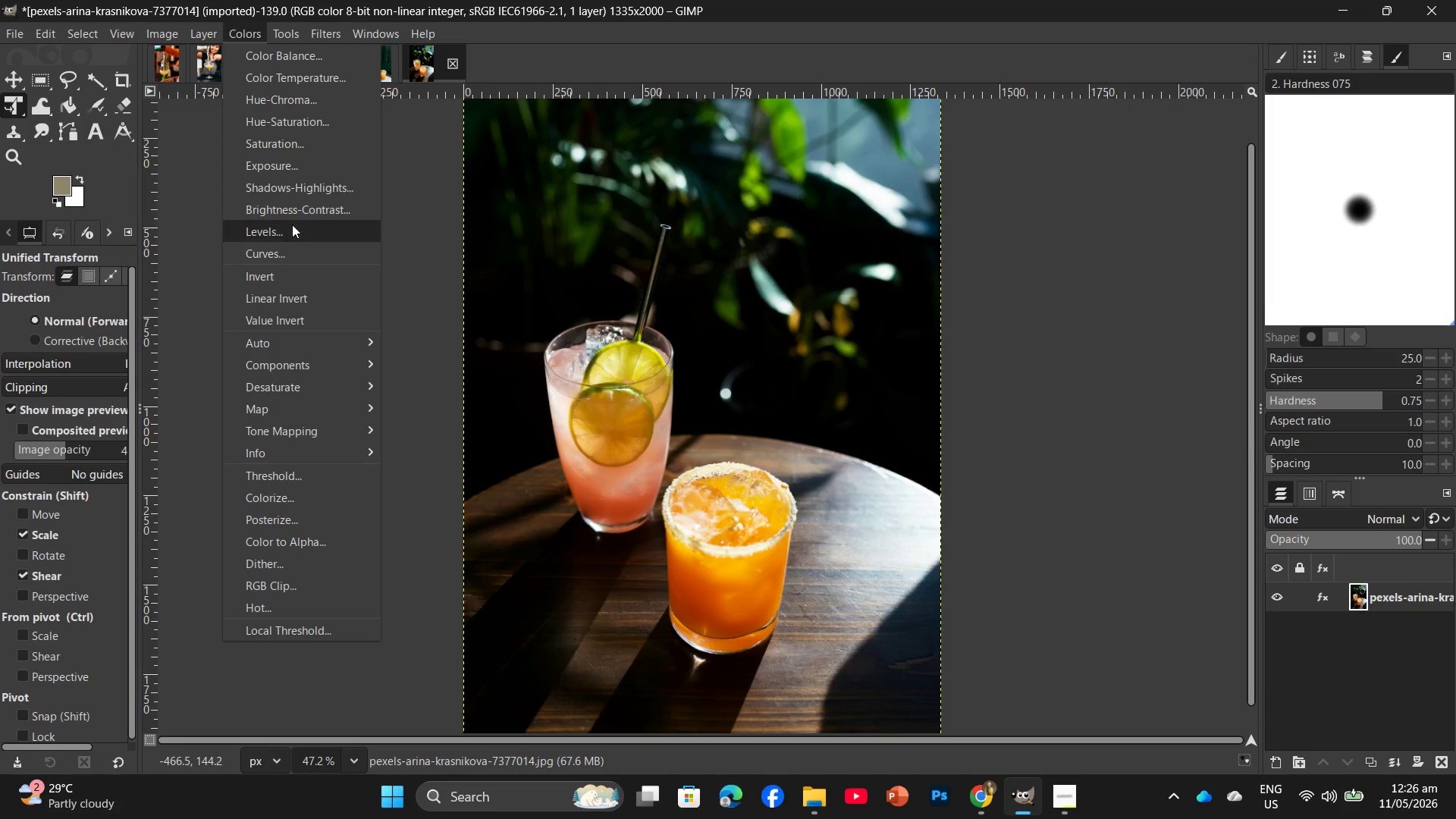 
mouse_move([314, 228])
 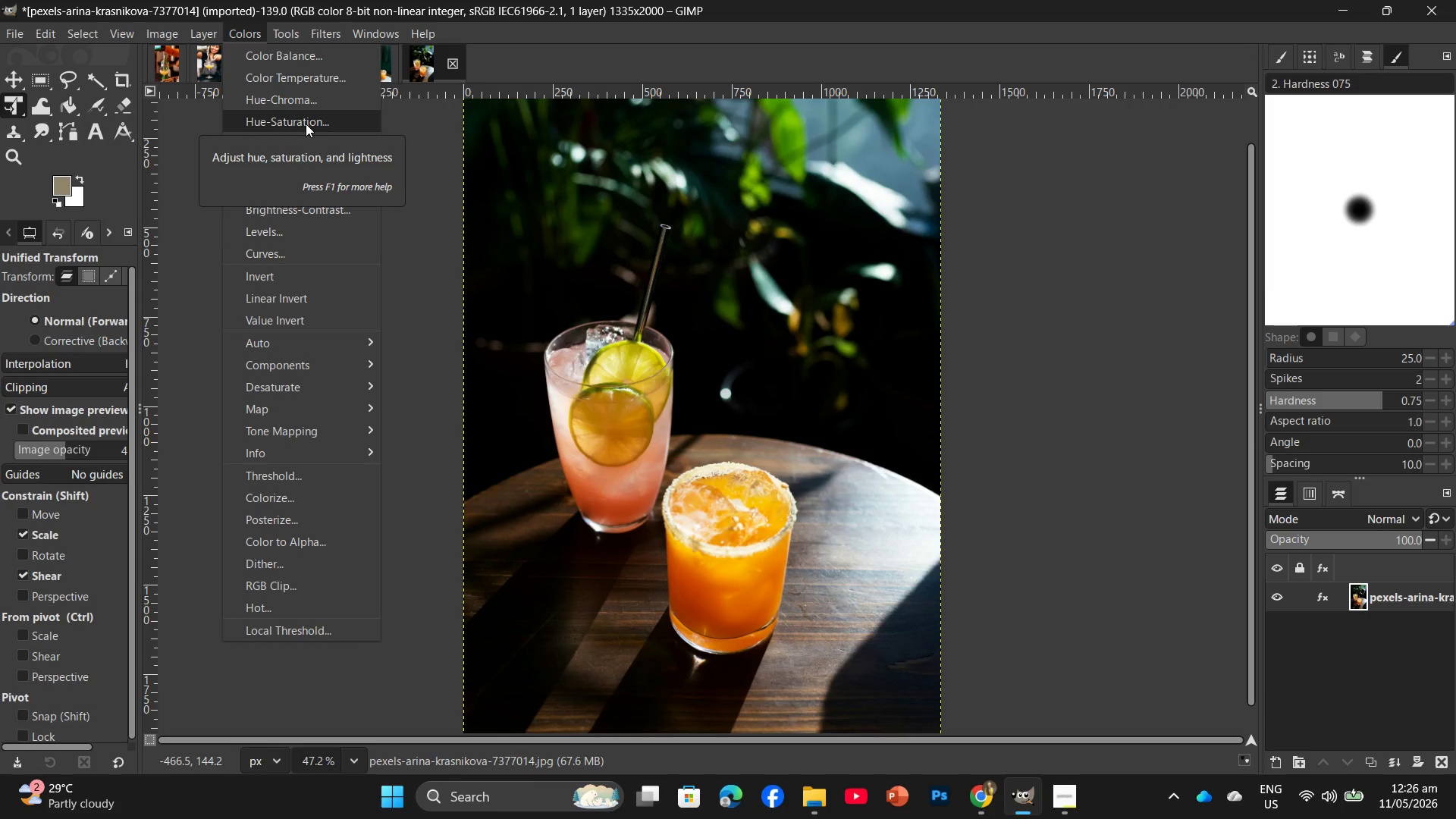 
left_click([306, 124])
 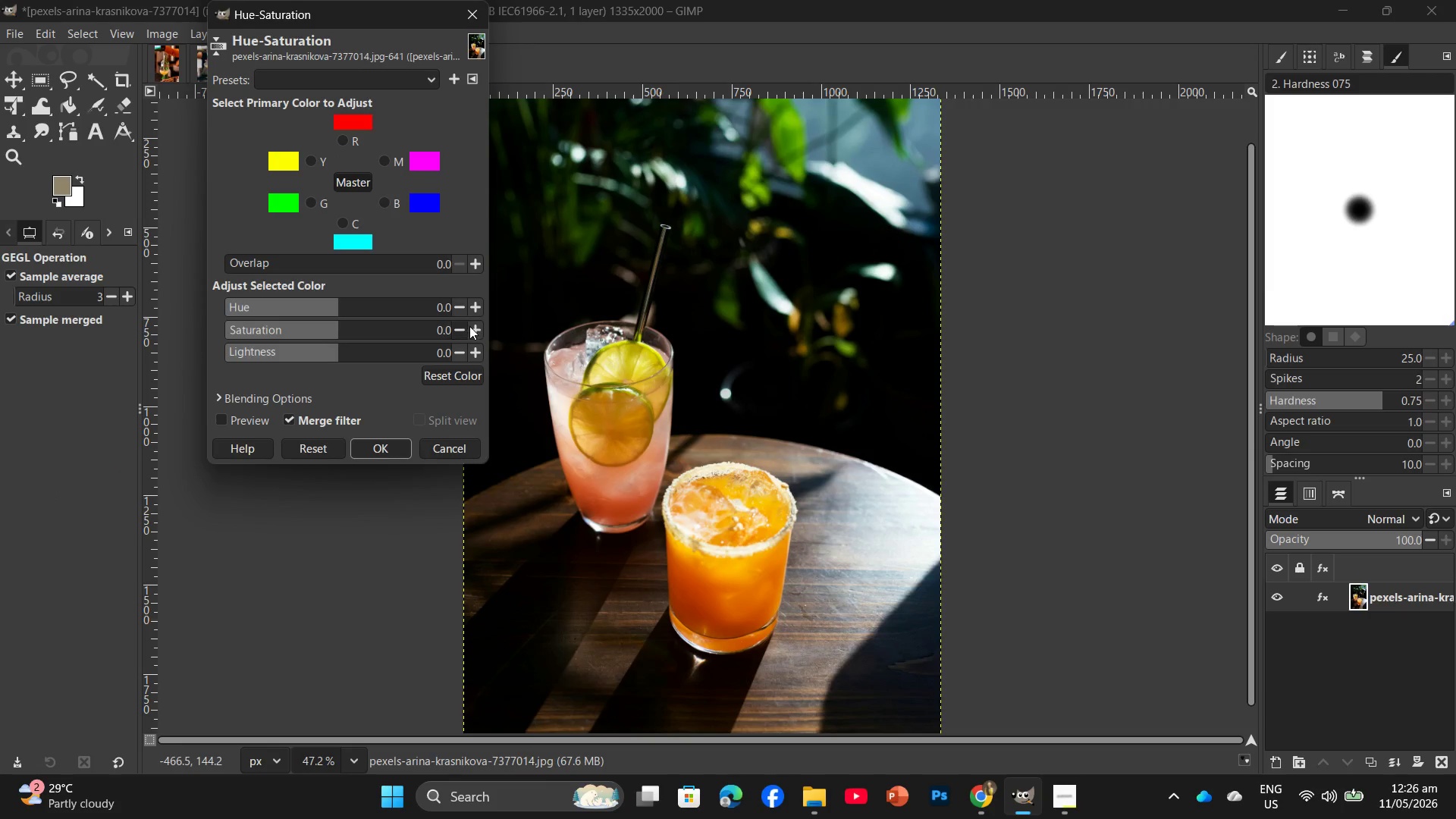 
double_click([472, 329])
 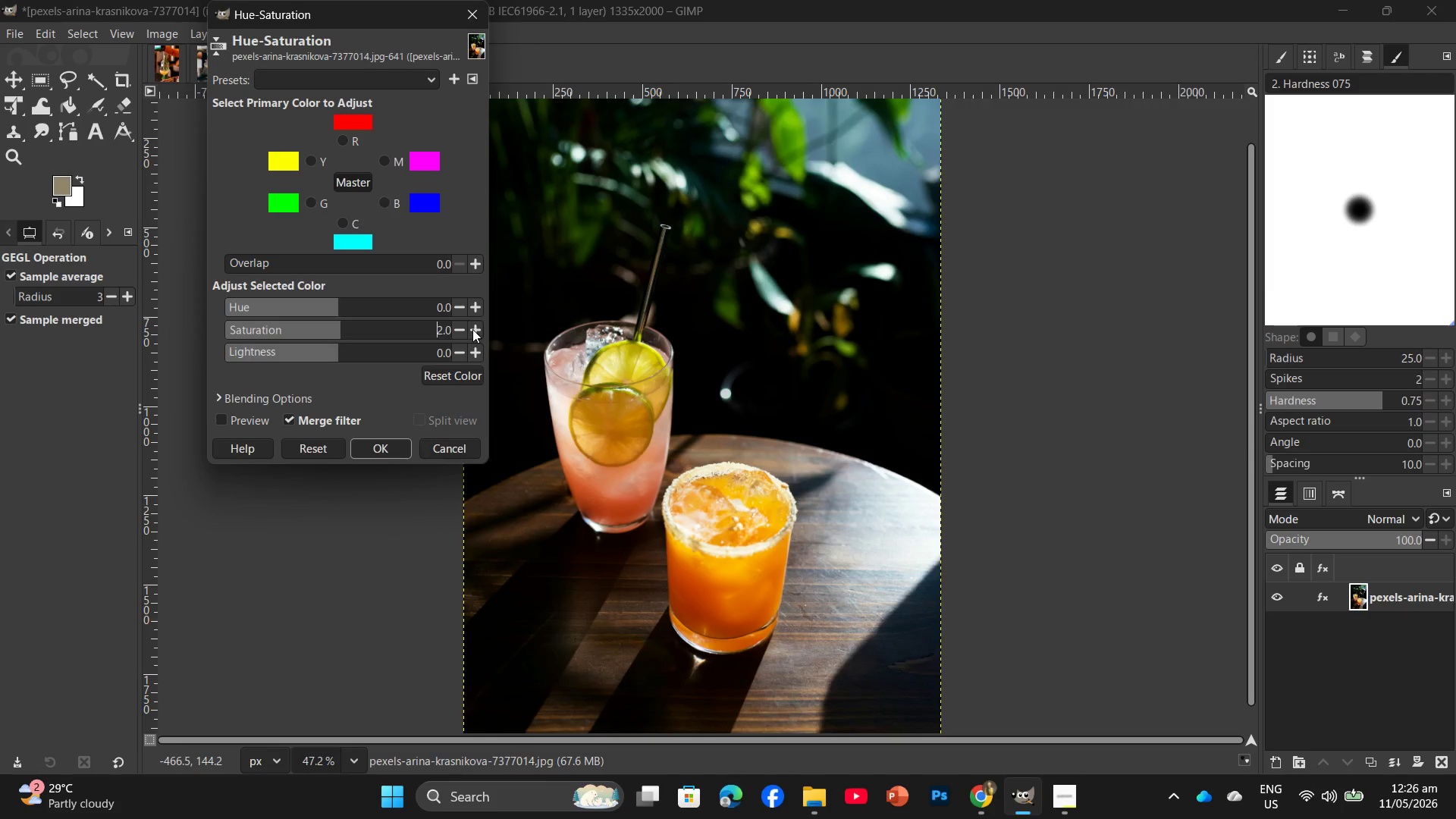 
triple_click([472, 329])
 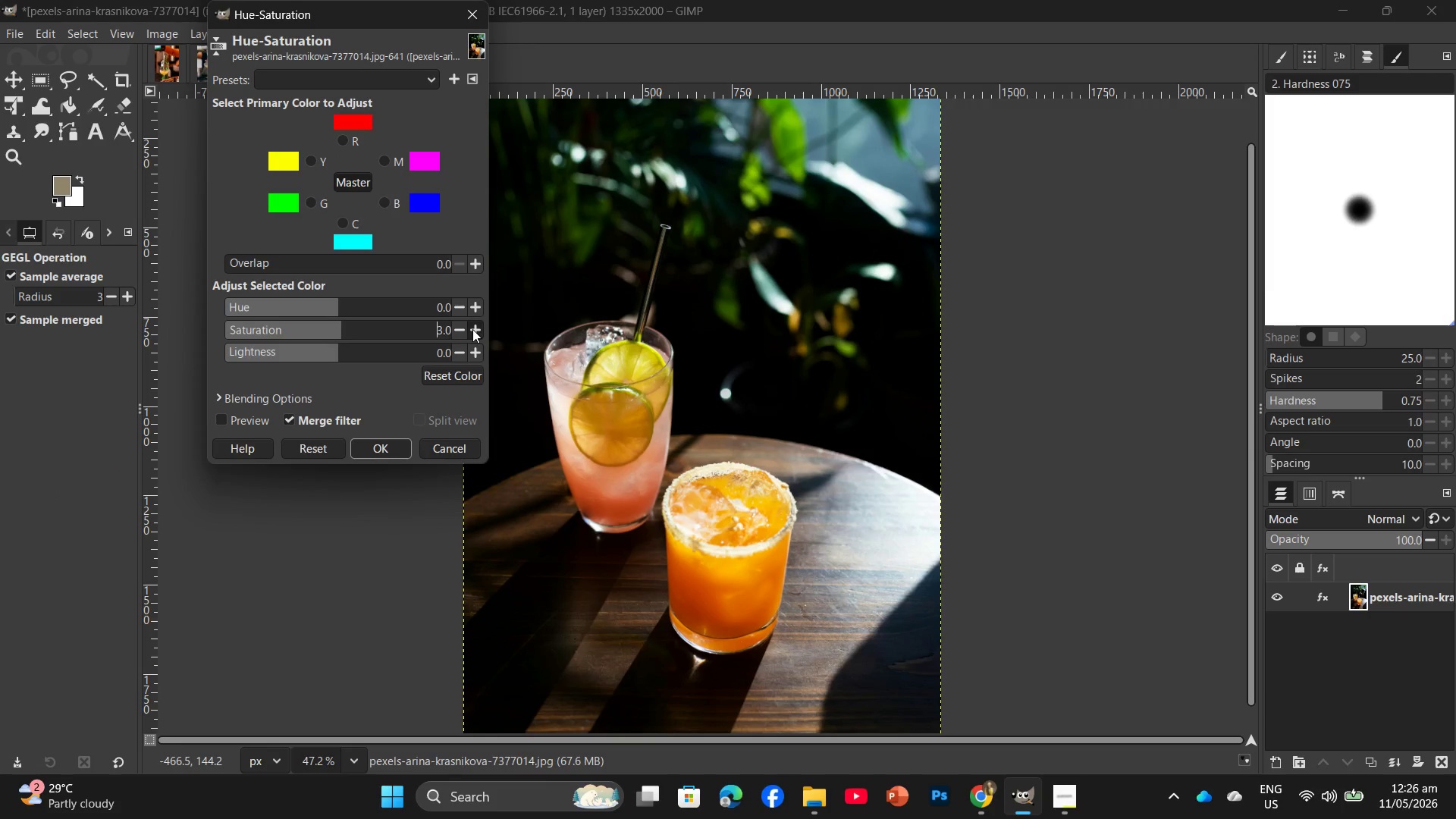 
triple_click([472, 329])
 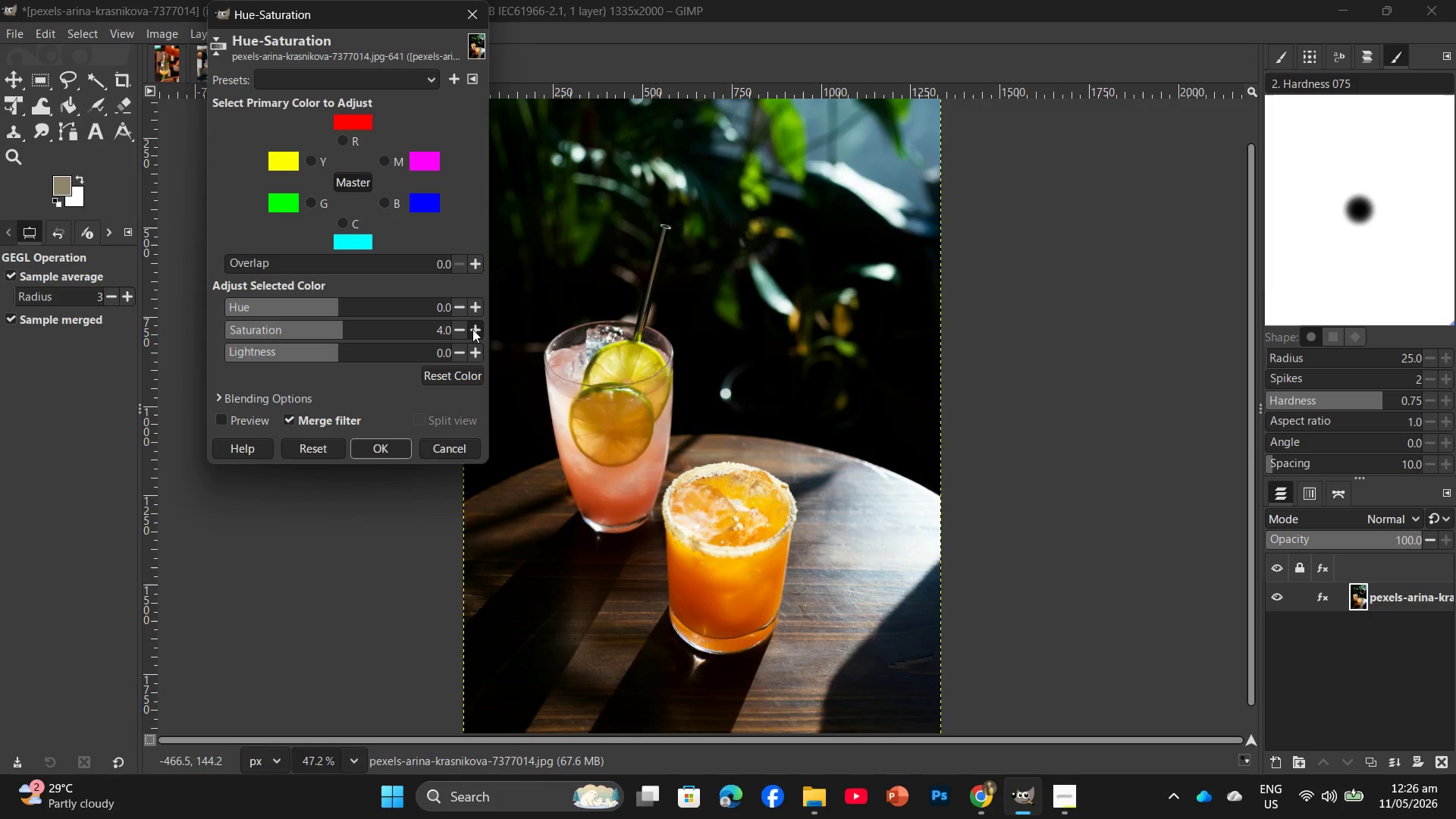 
triple_click([472, 329])
 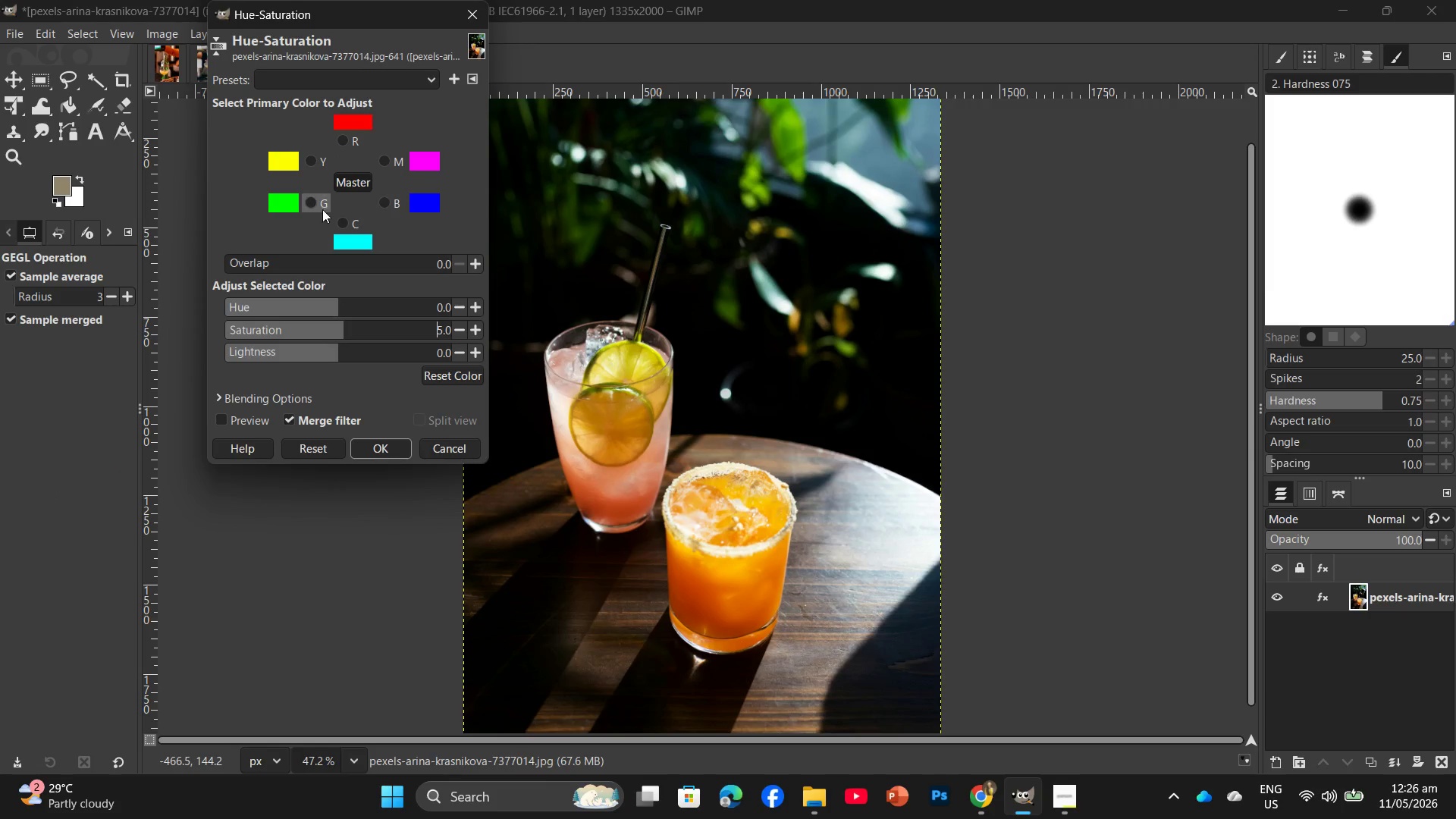 
left_click([322, 200])
 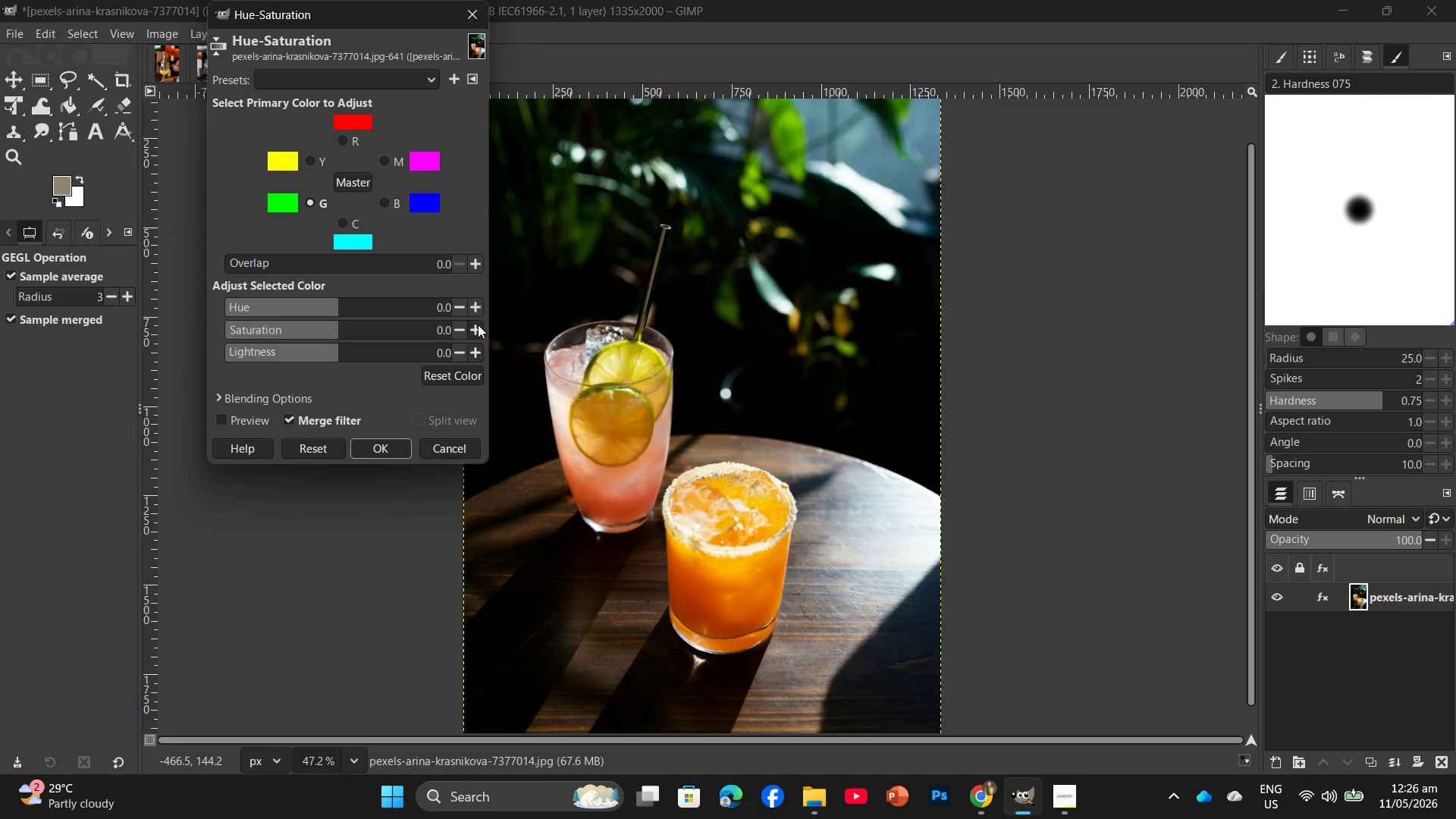 
double_click([478, 325])
 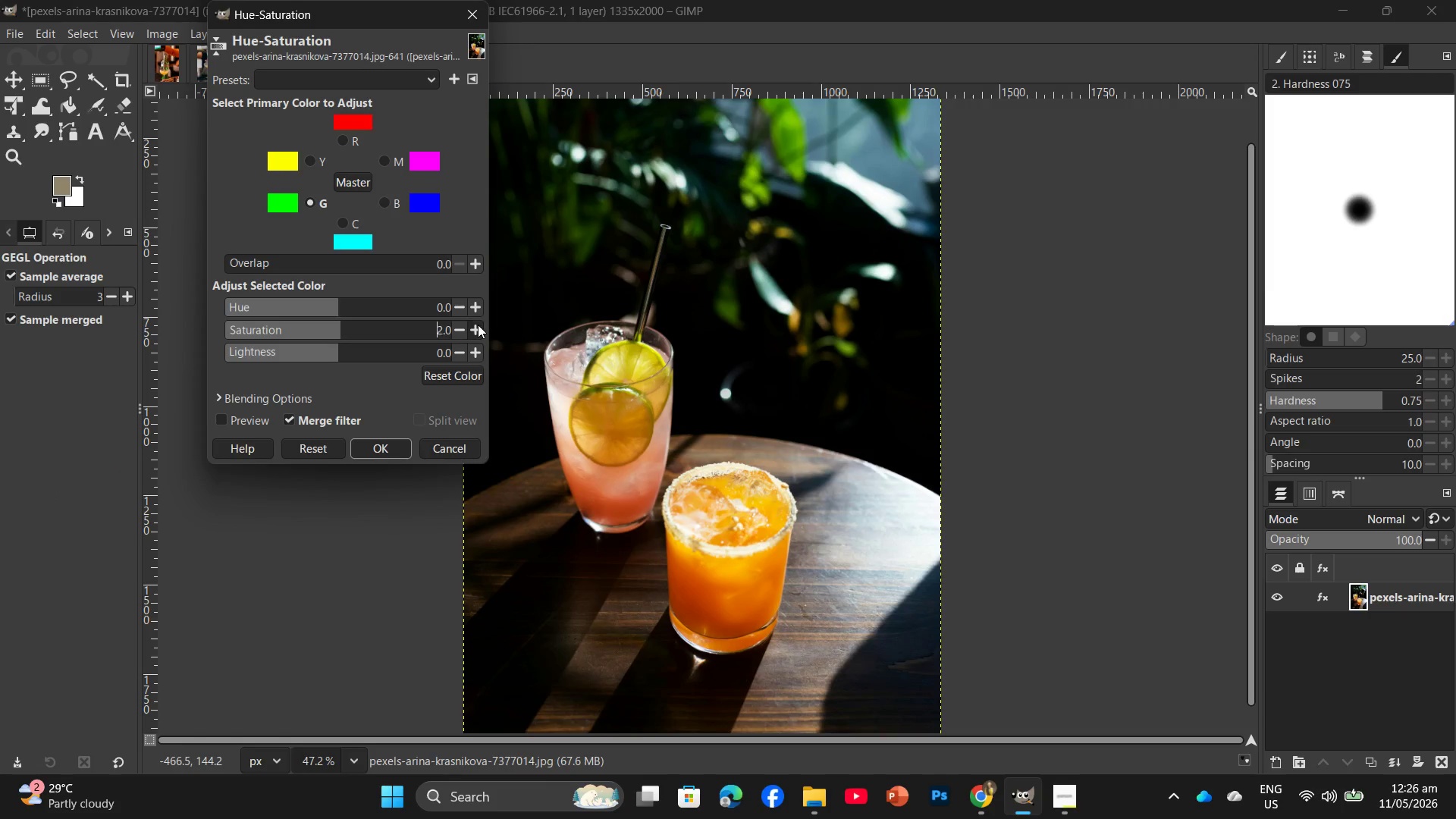 
triple_click([478, 325])
 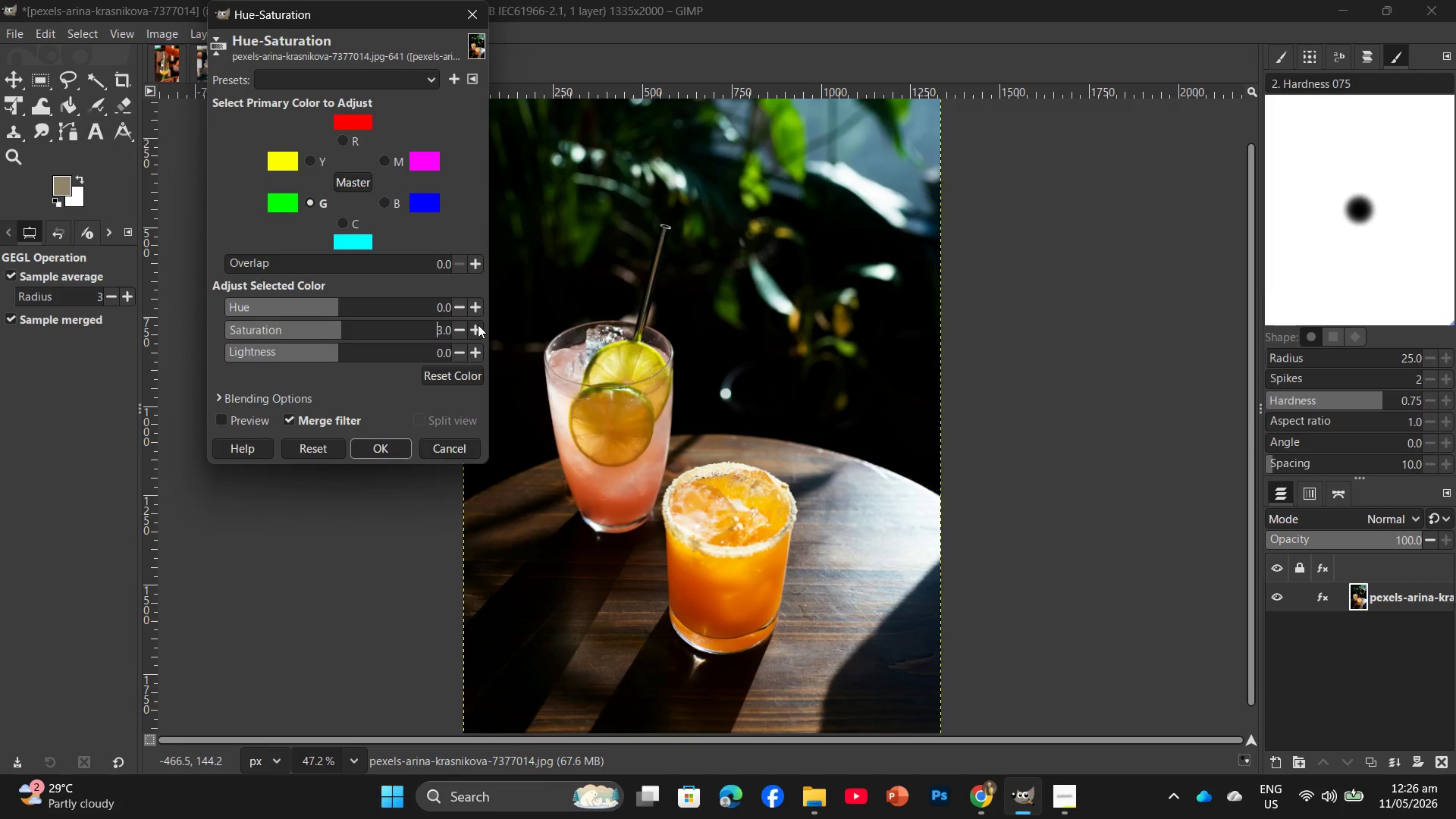 
triple_click([478, 325])
 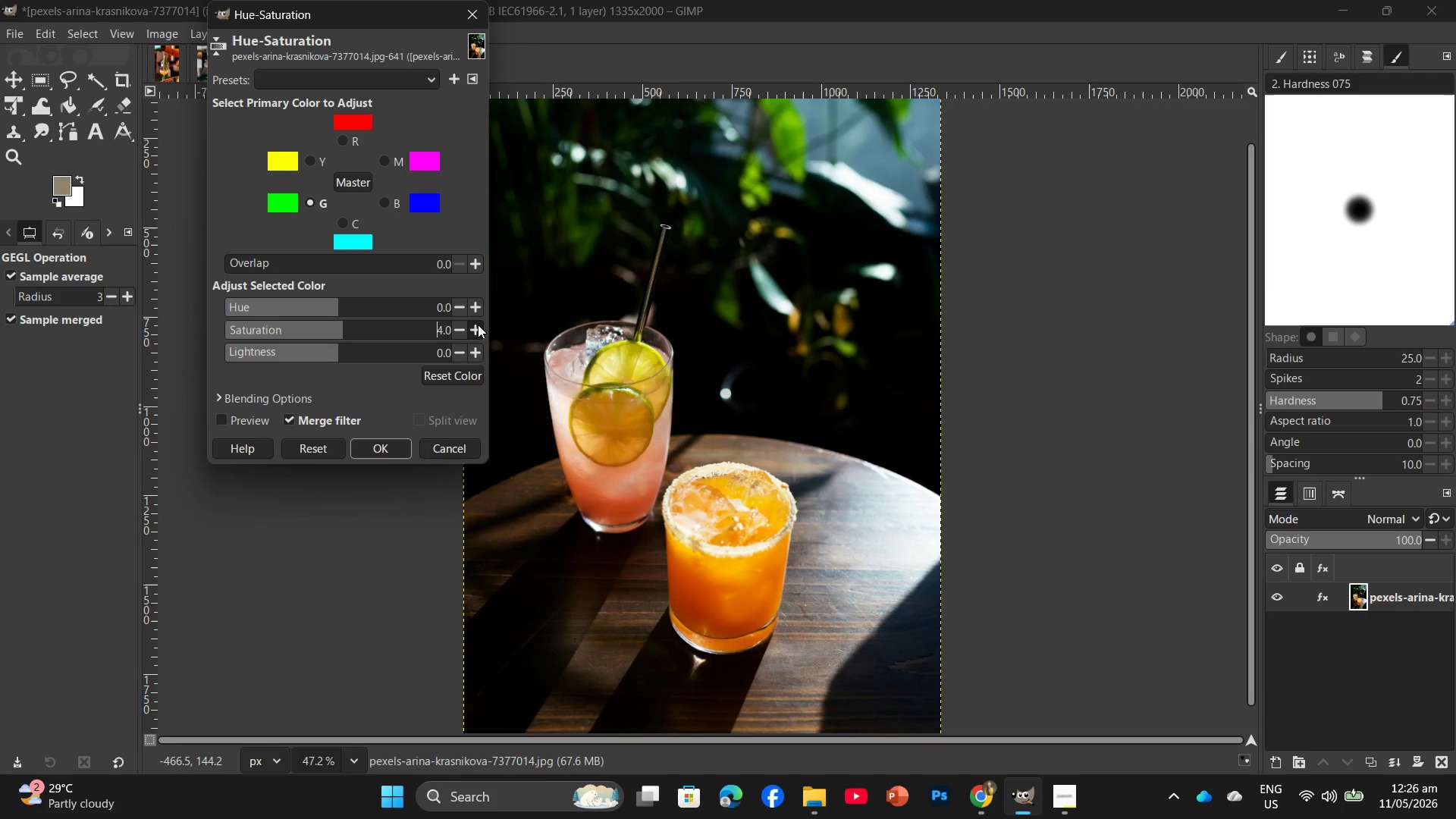 
triple_click([478, 325])
 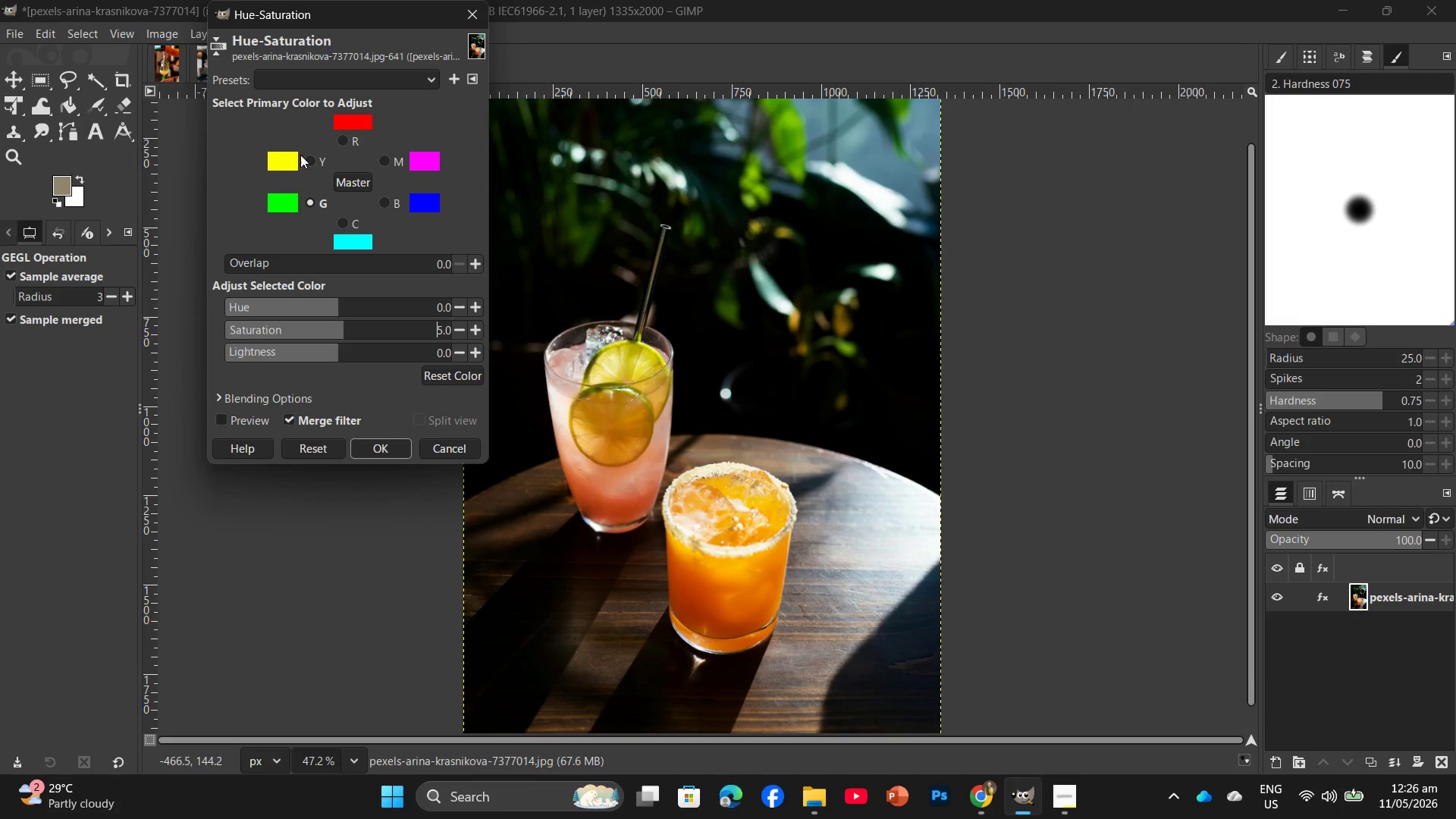 
left_click([303, 155])
 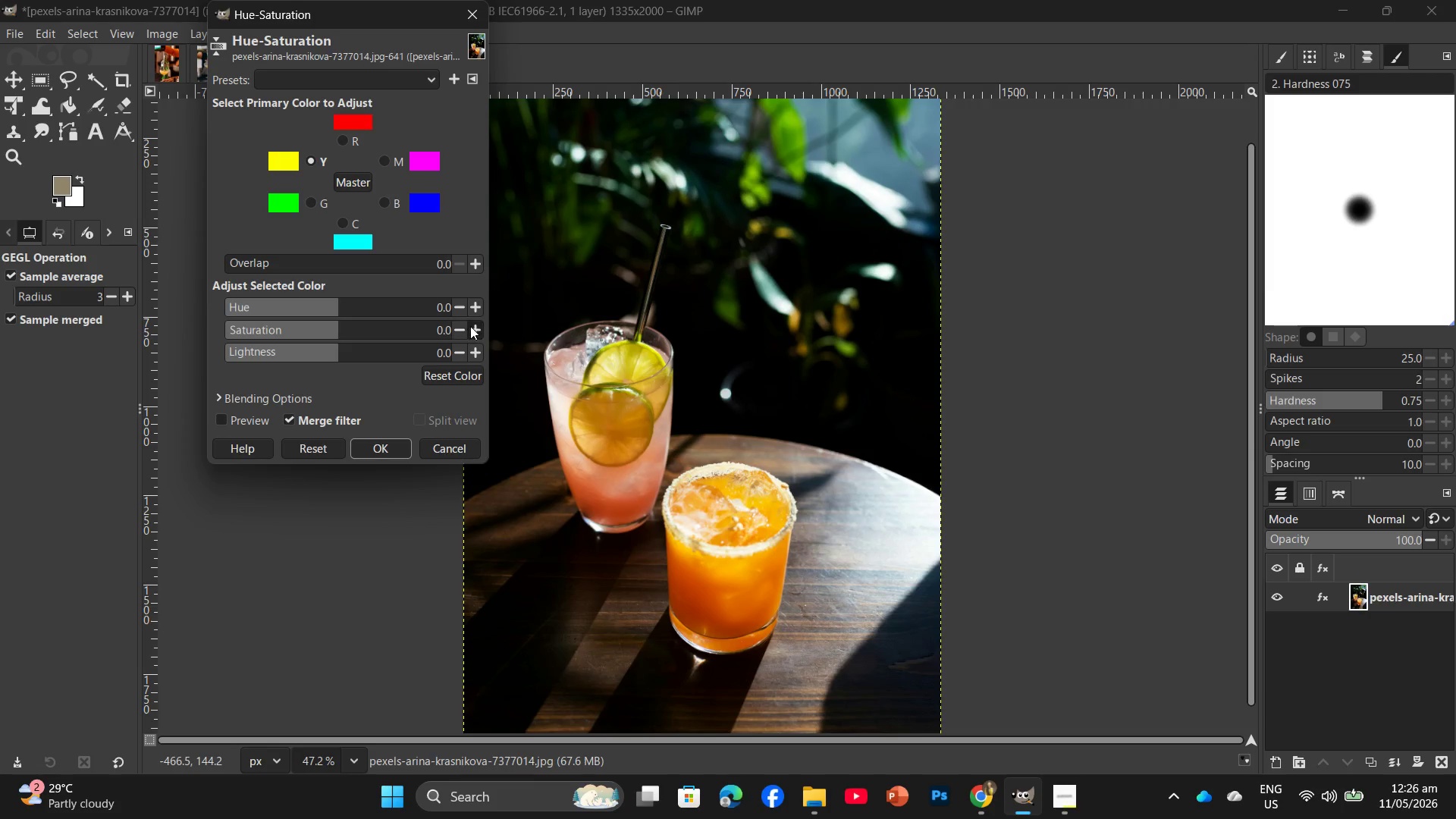 
double_click([470, 326])
 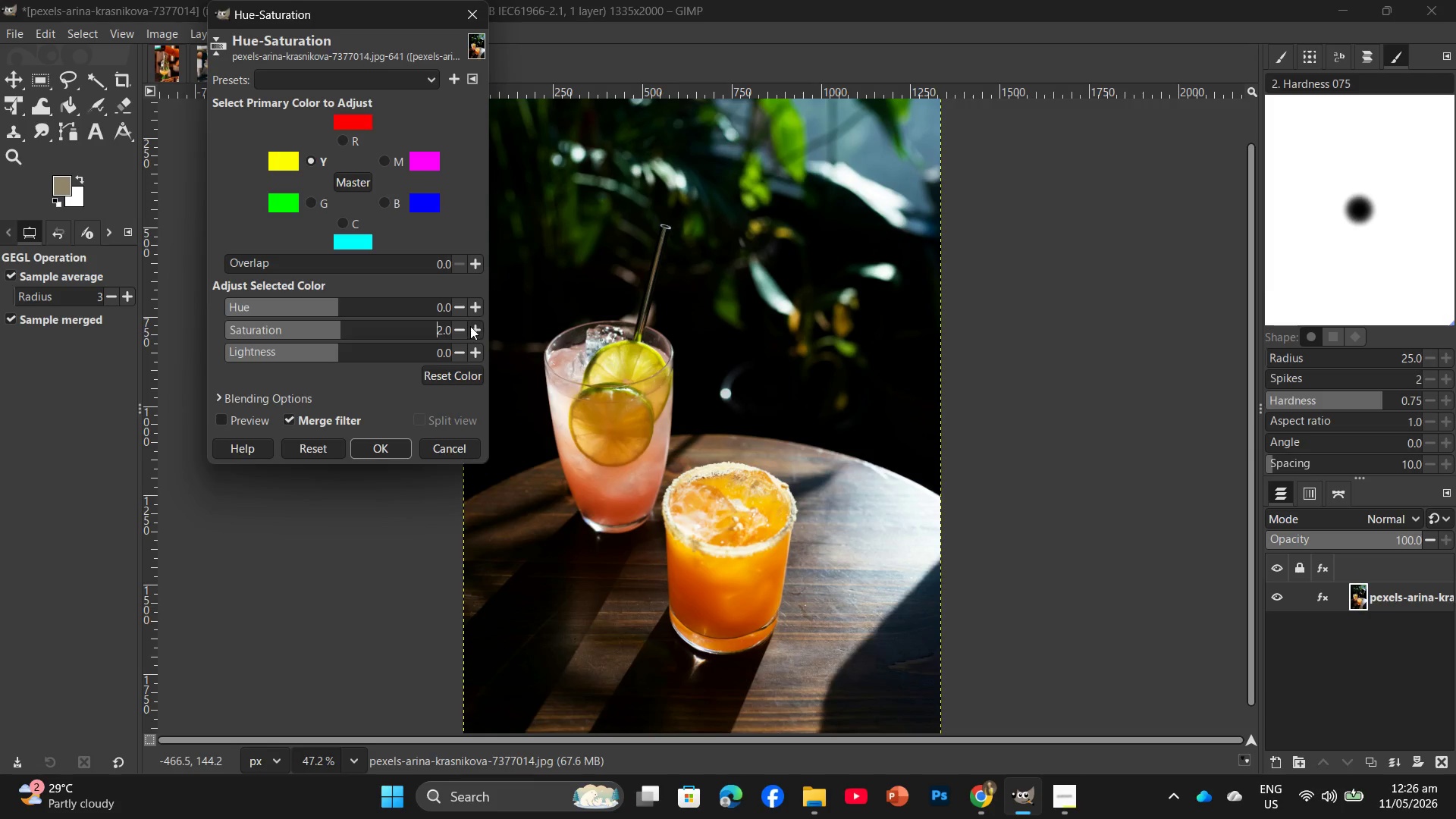 
triple_click([470, 326])
 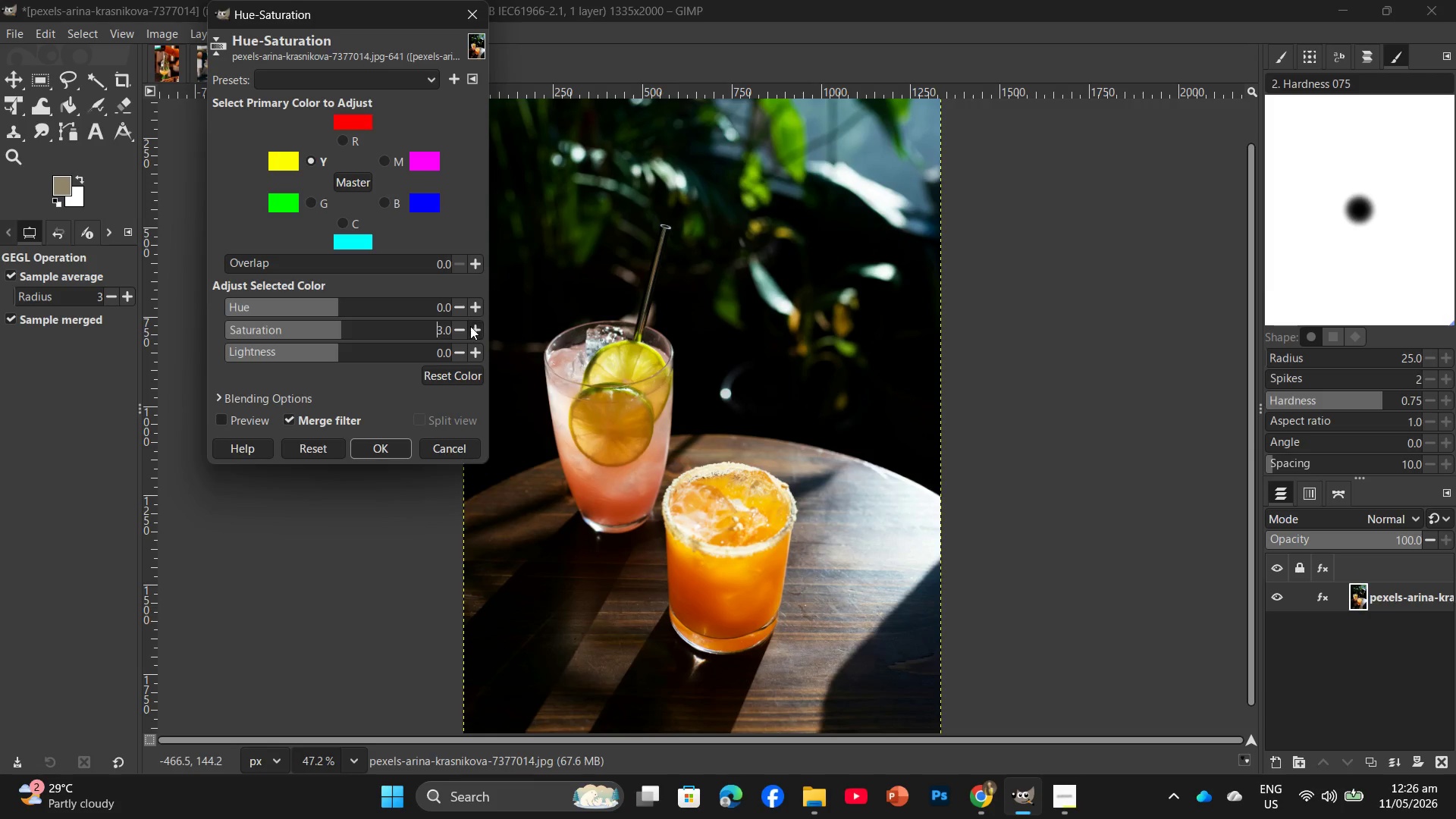 
triple_click([470, 326])
 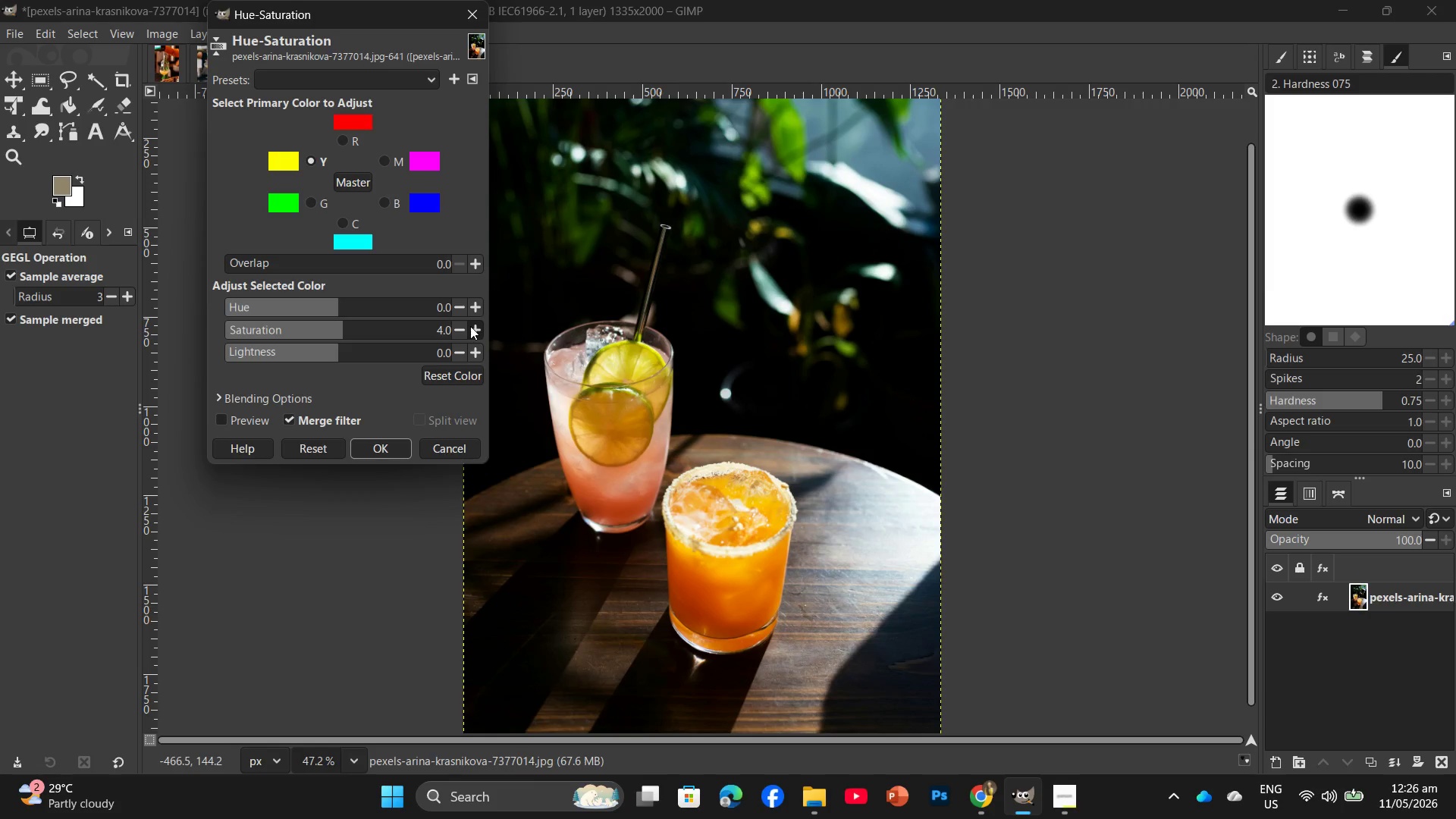 
triple_click([470, 326])
 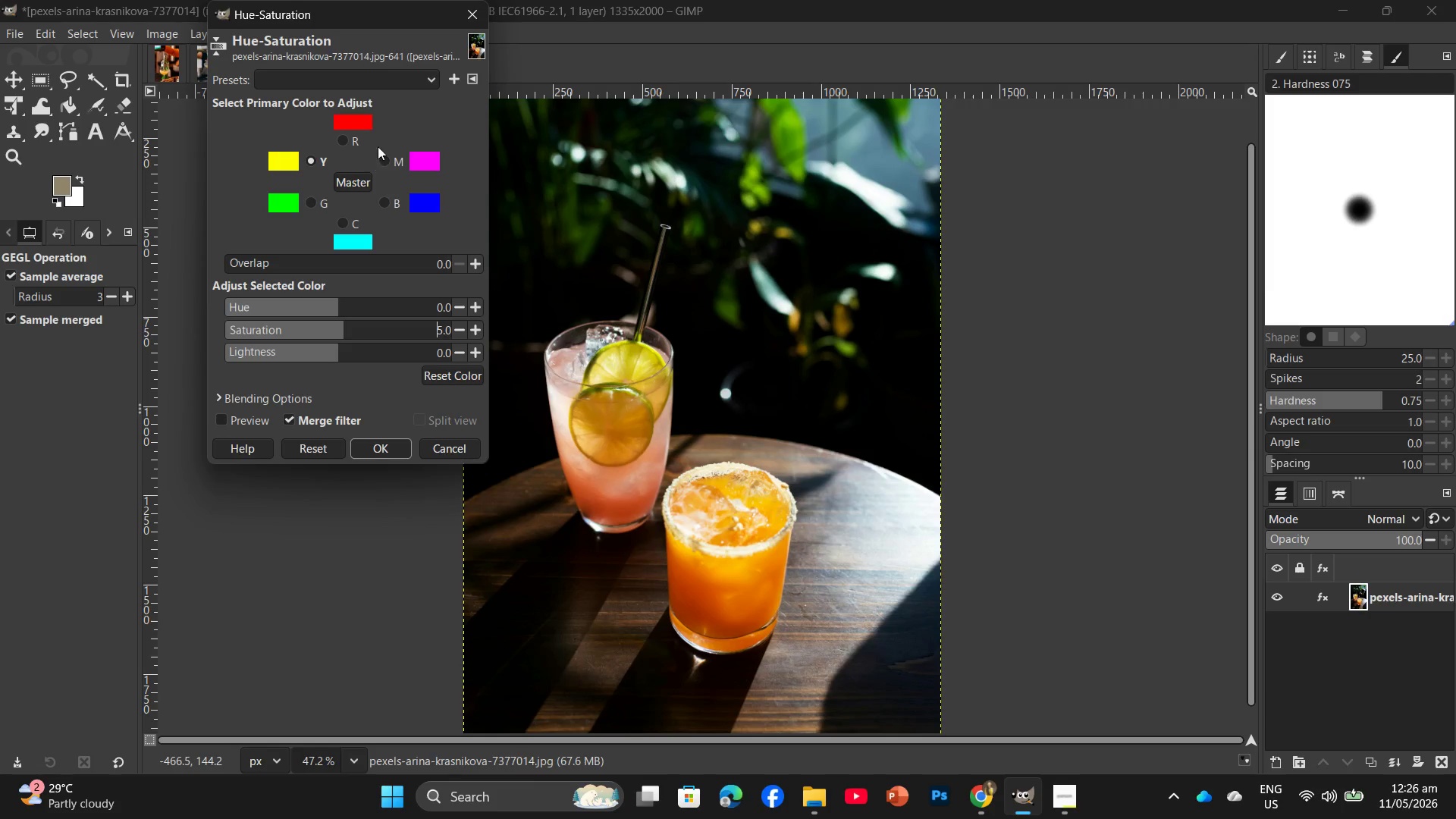 
left_click([347, 137])
 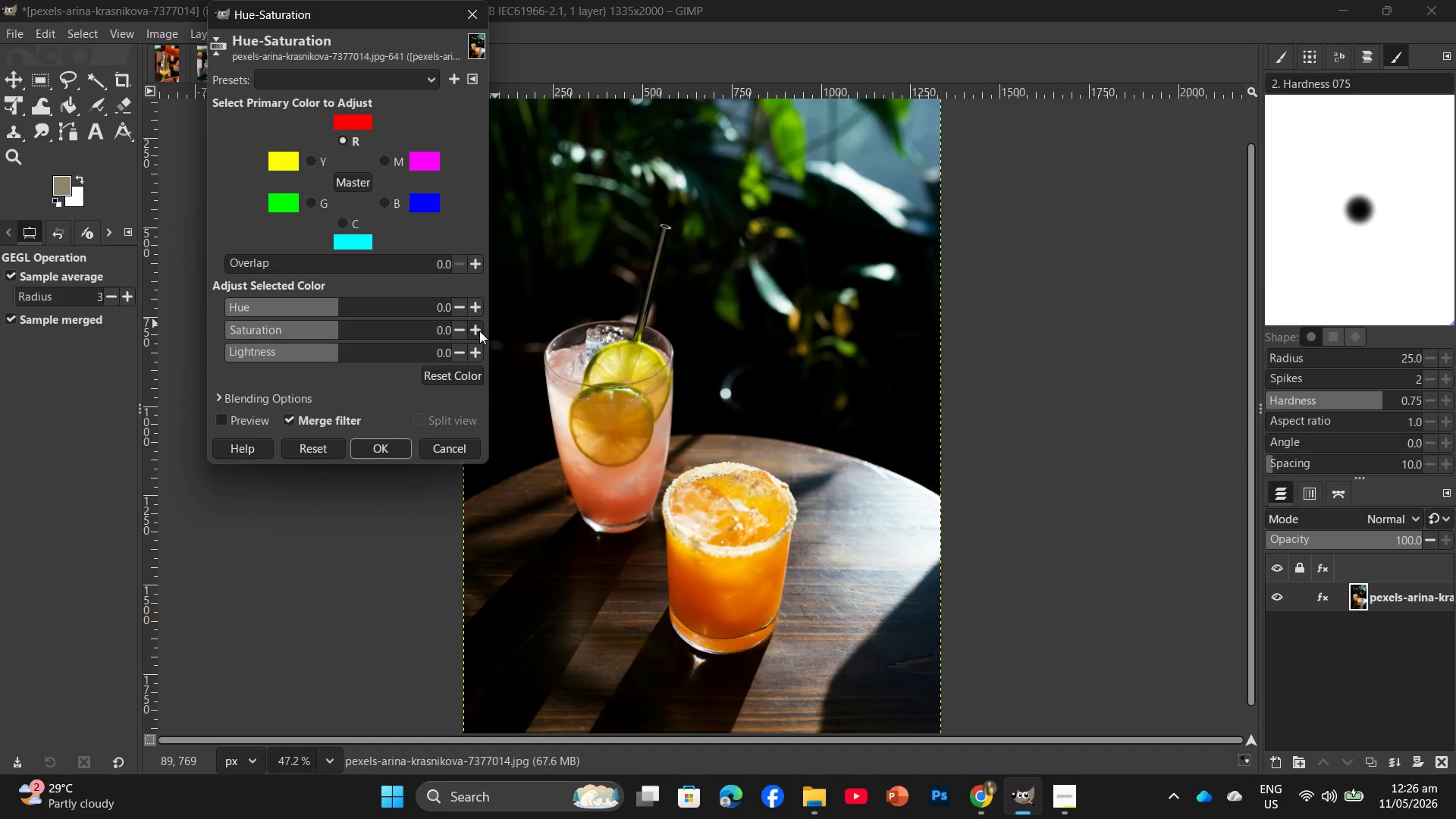 
double_click([479, 331])
 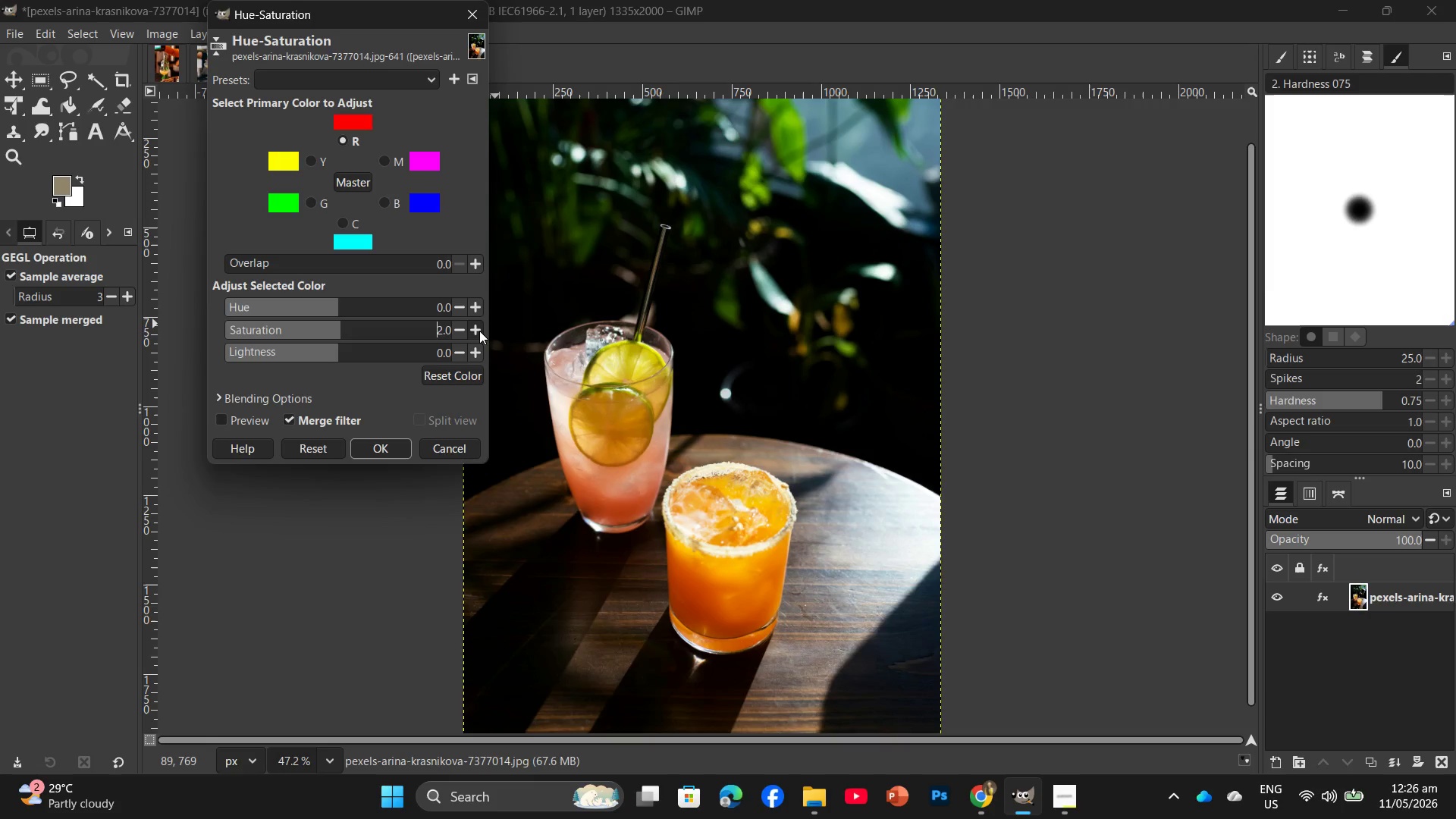 
triple_click([479, 331])
 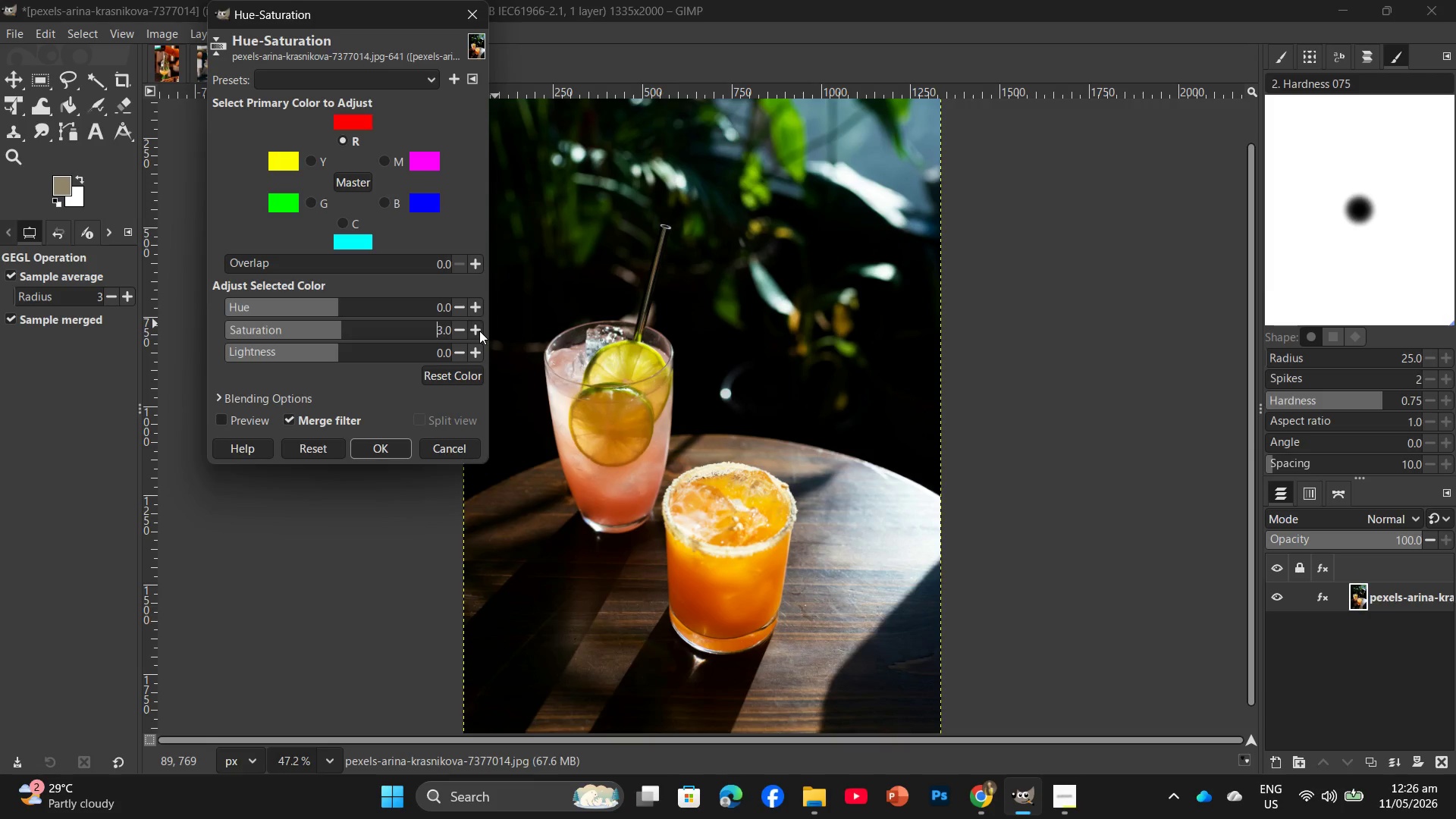 
triple_click([479, 331])
 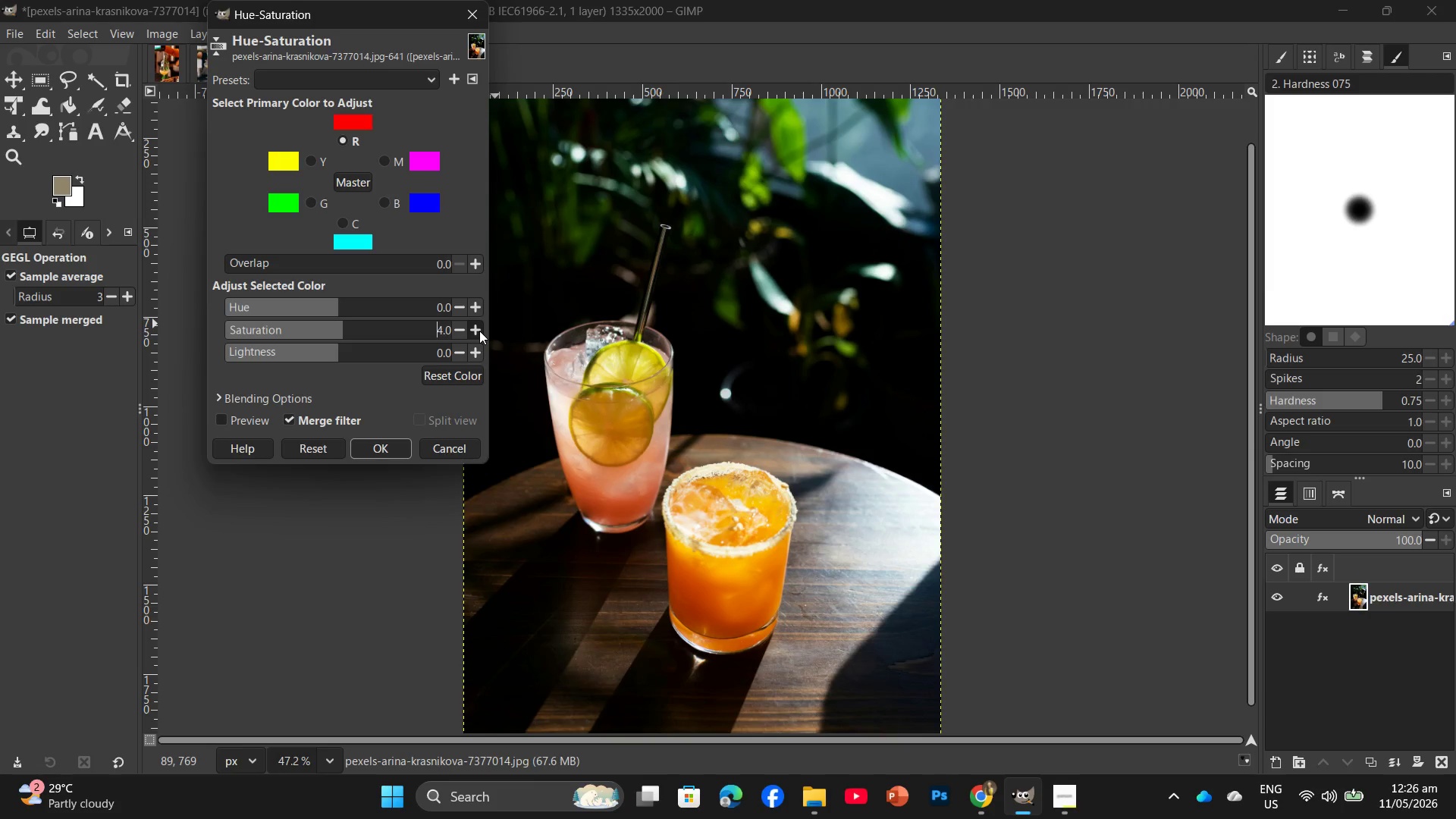 
triple_click([479, 331])
 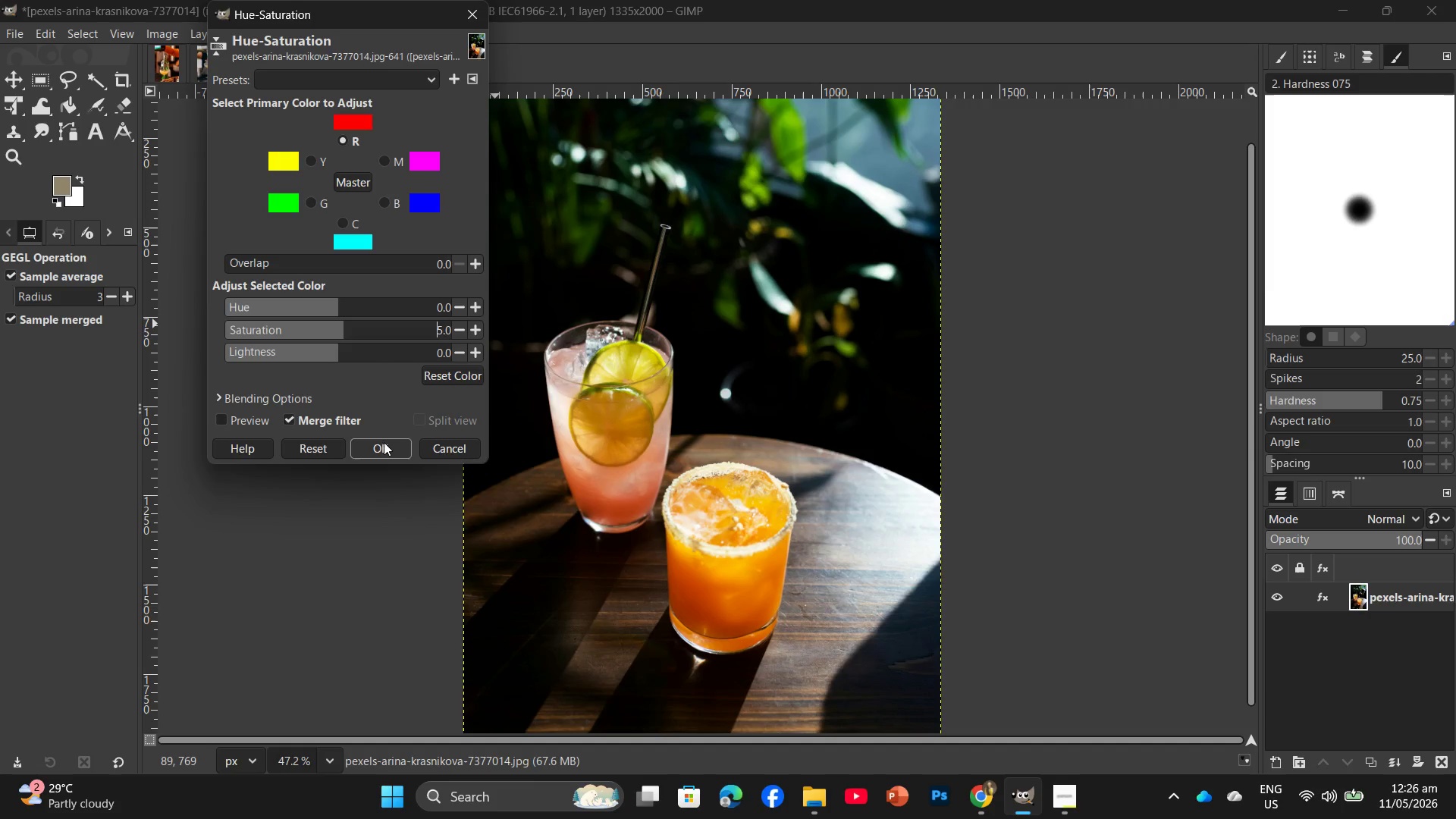 
left_click([384, 445])
 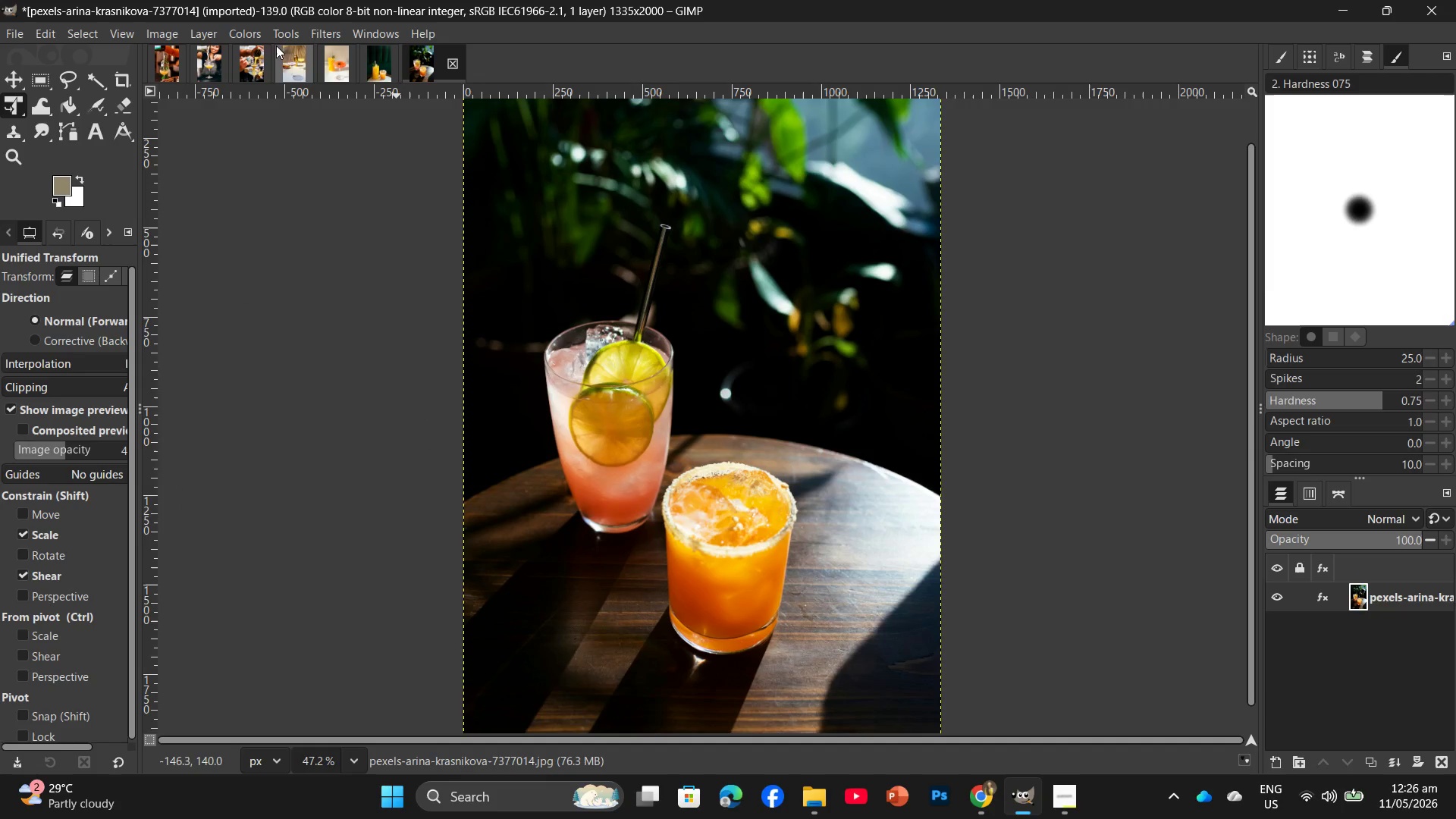 
left_click([243, 35])
 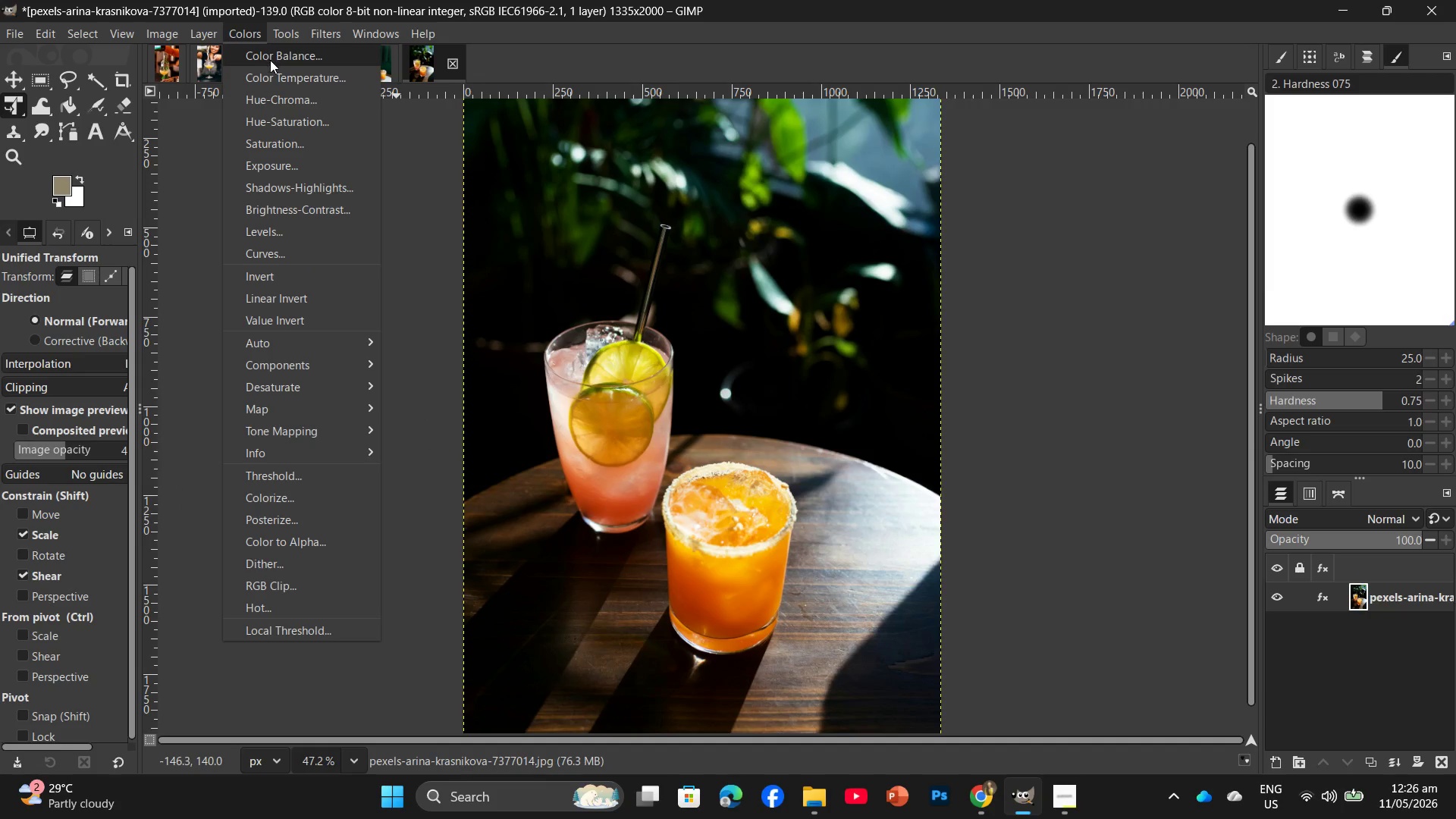 
left_click([270, 60])
 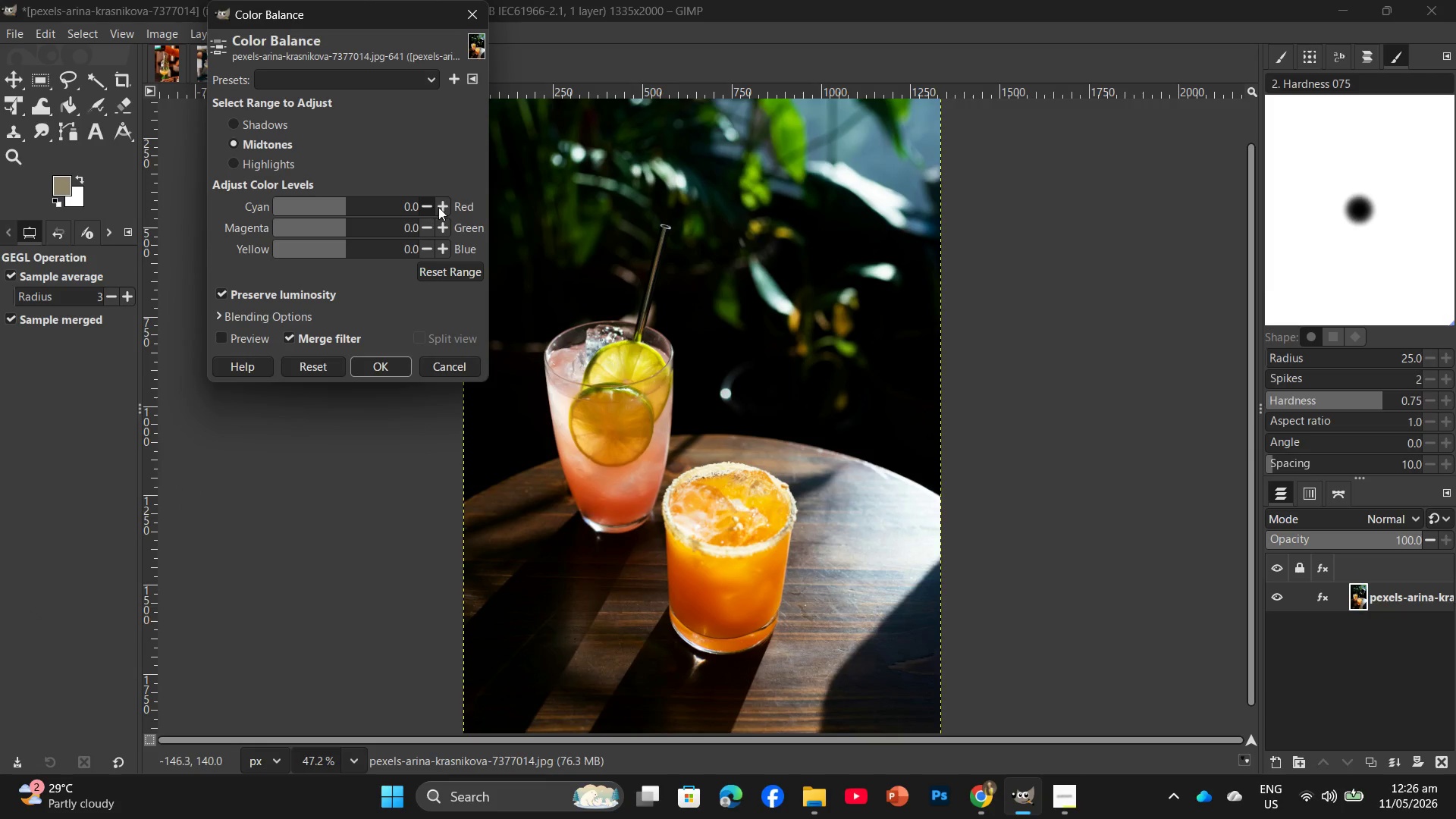 
double_click([442, 208])
 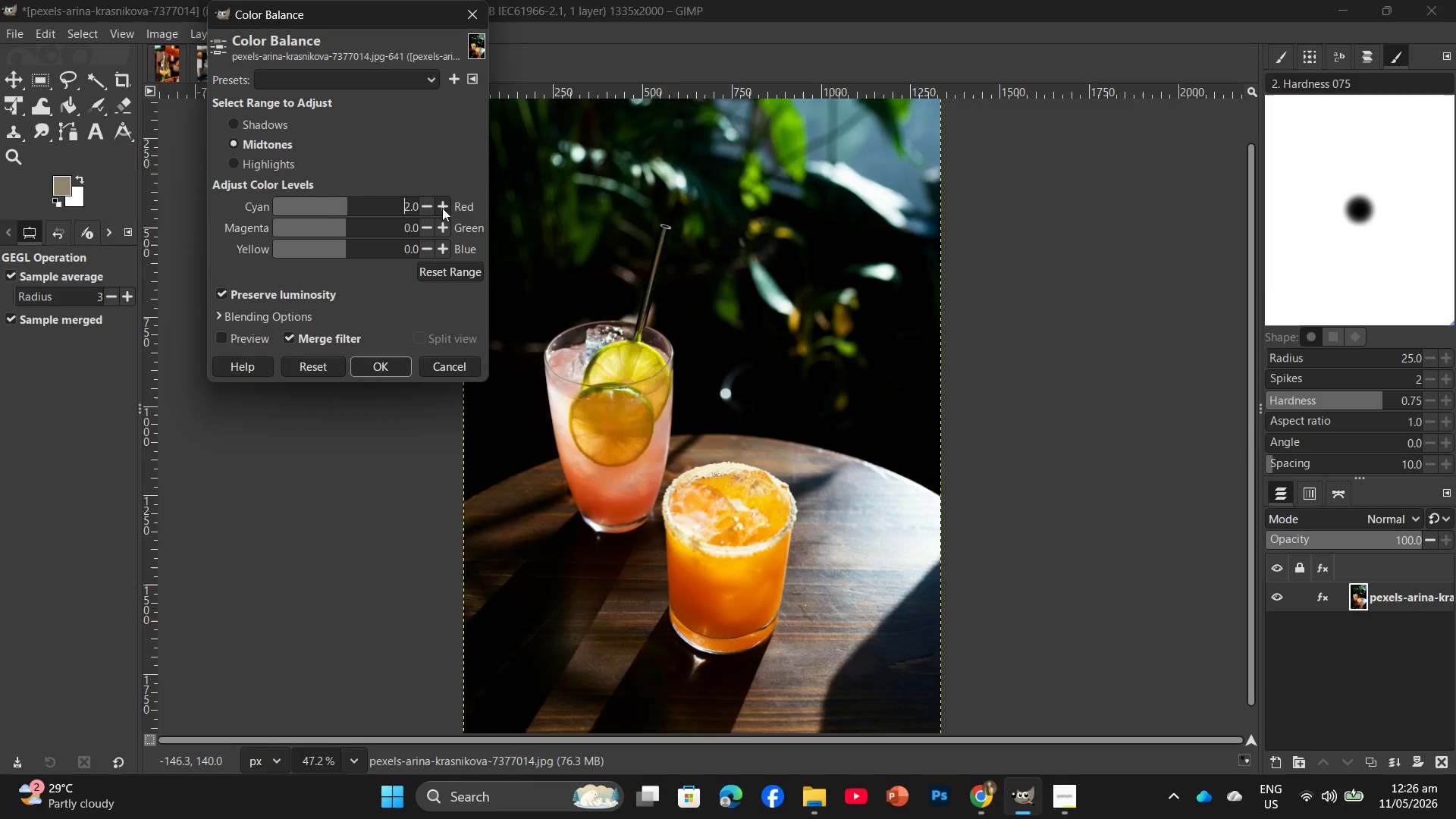 
triple_click([442, 208])
 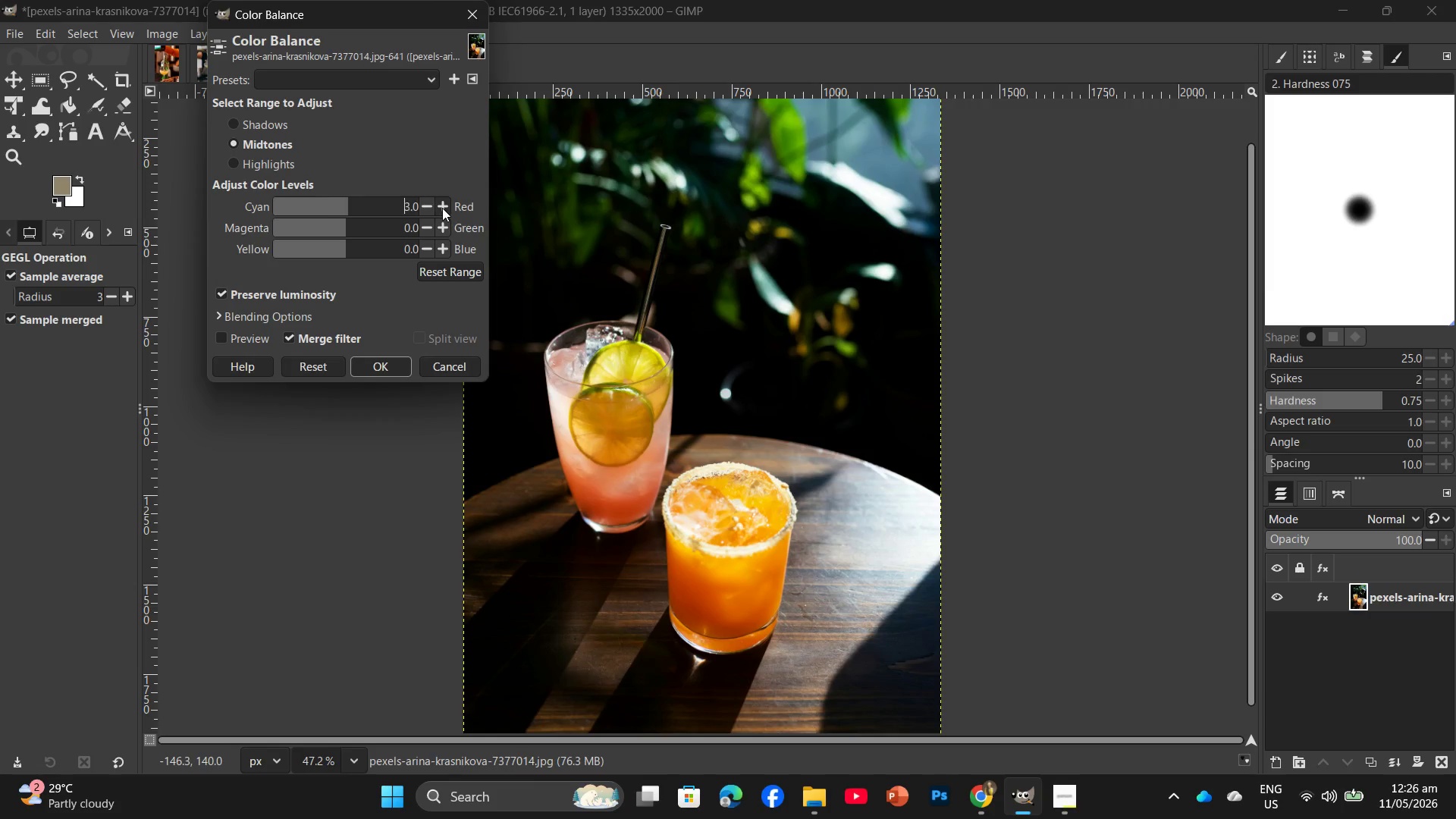 
triple_click([442, 208])
 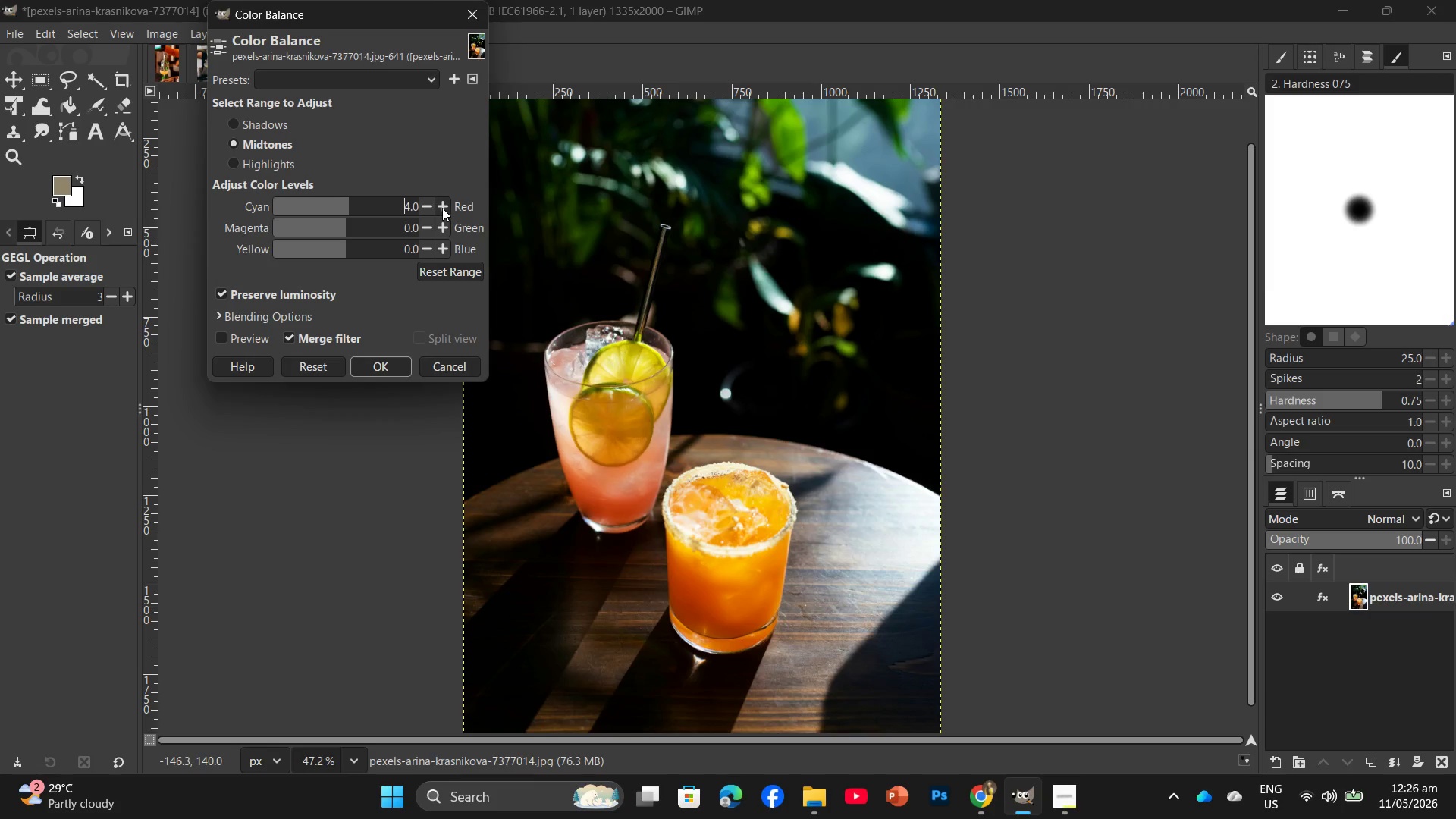 
triple_click([442, 208])
 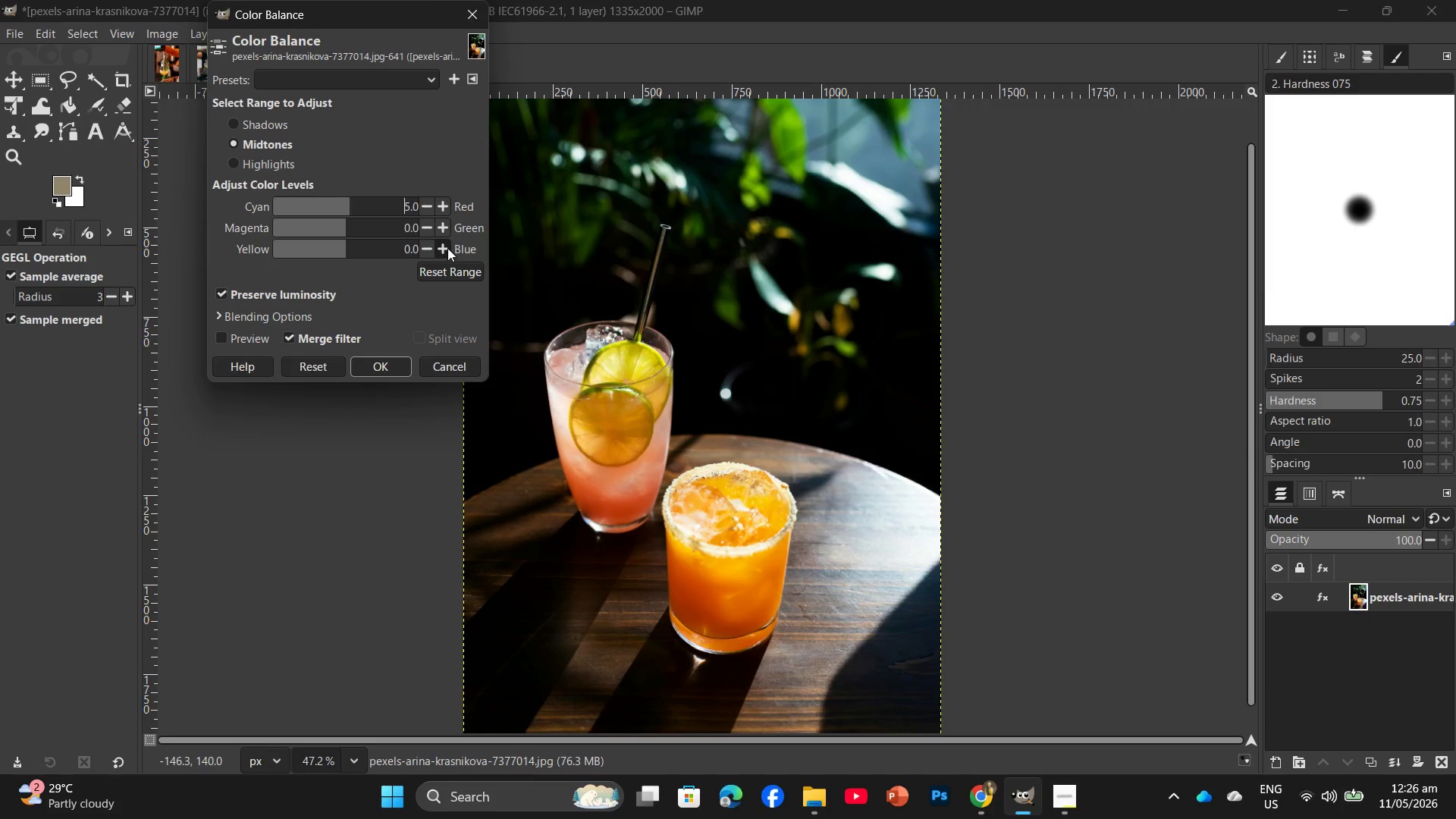 
double_click([447, 248])
 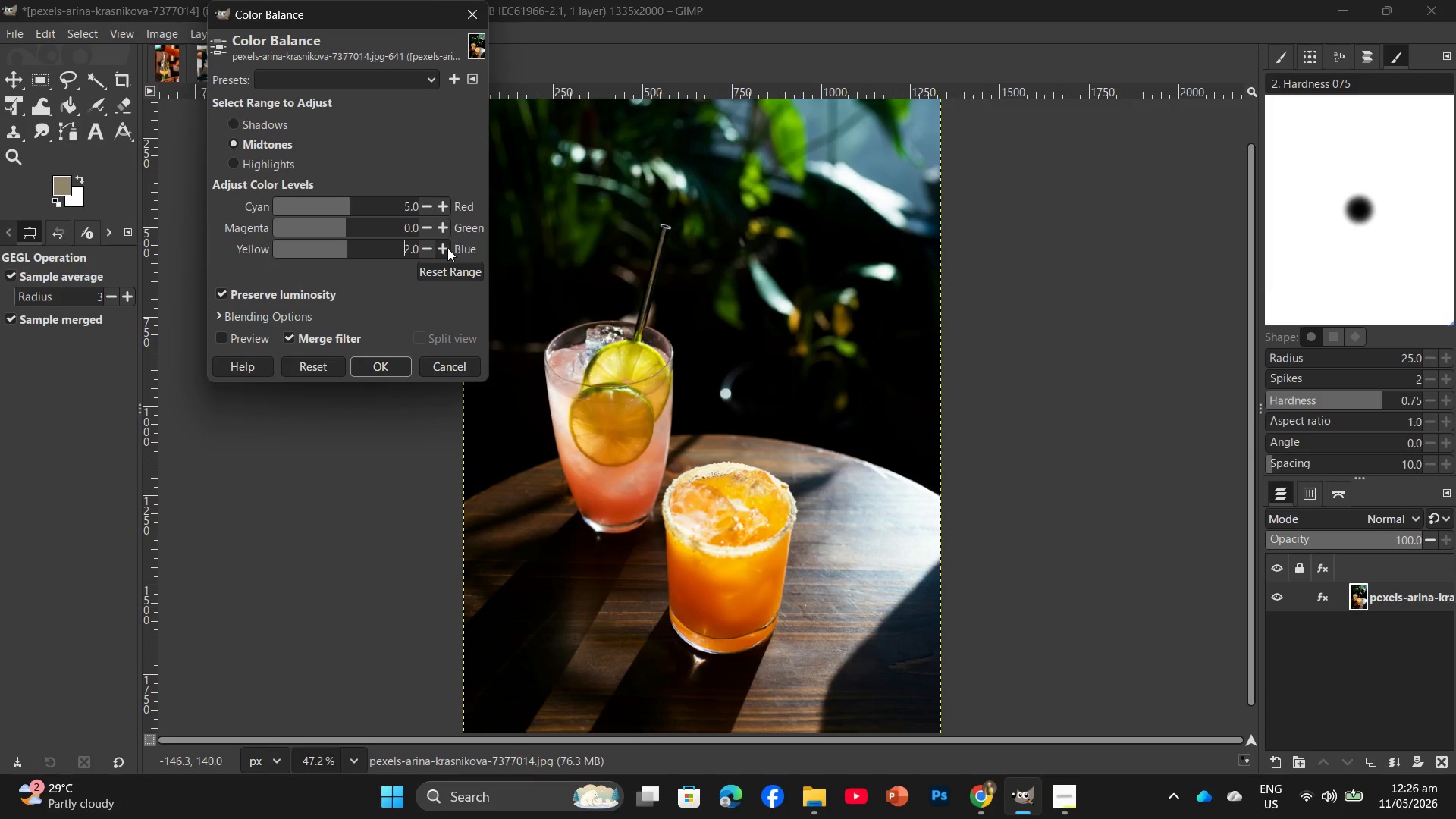 
triple_click([447, 248])
 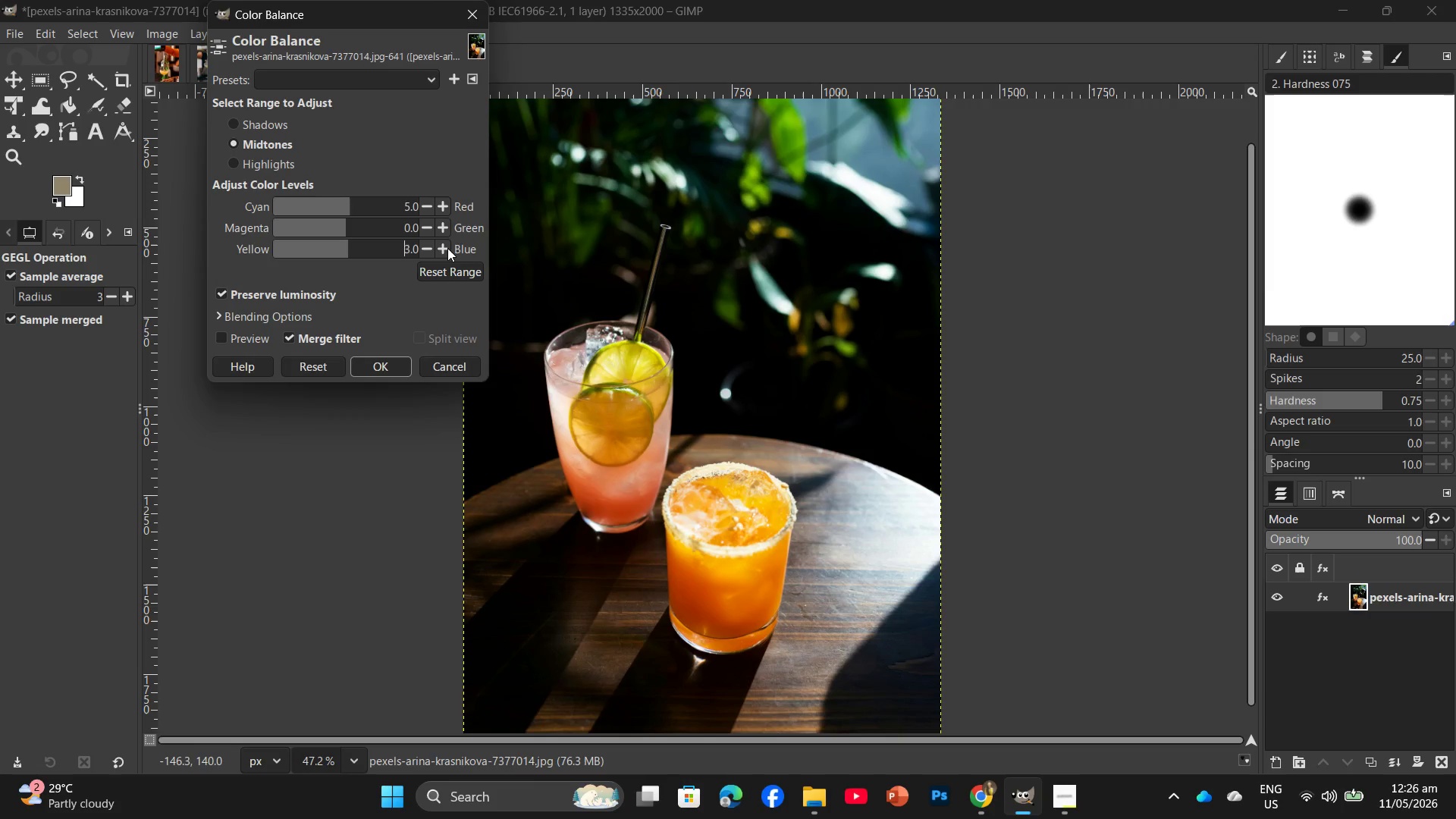 
triple_click([447, 248])
 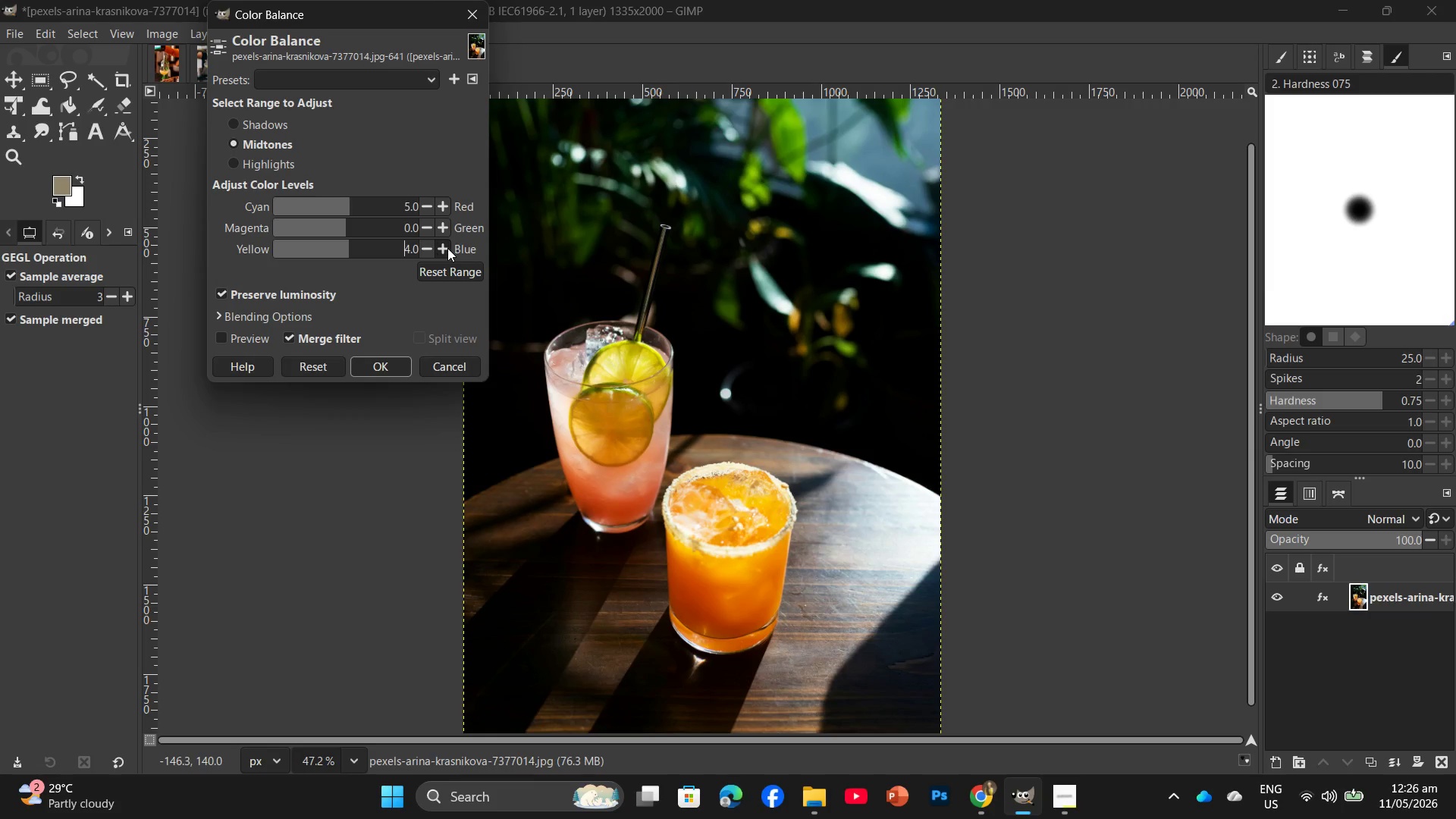 
triple_click([447, 248])
 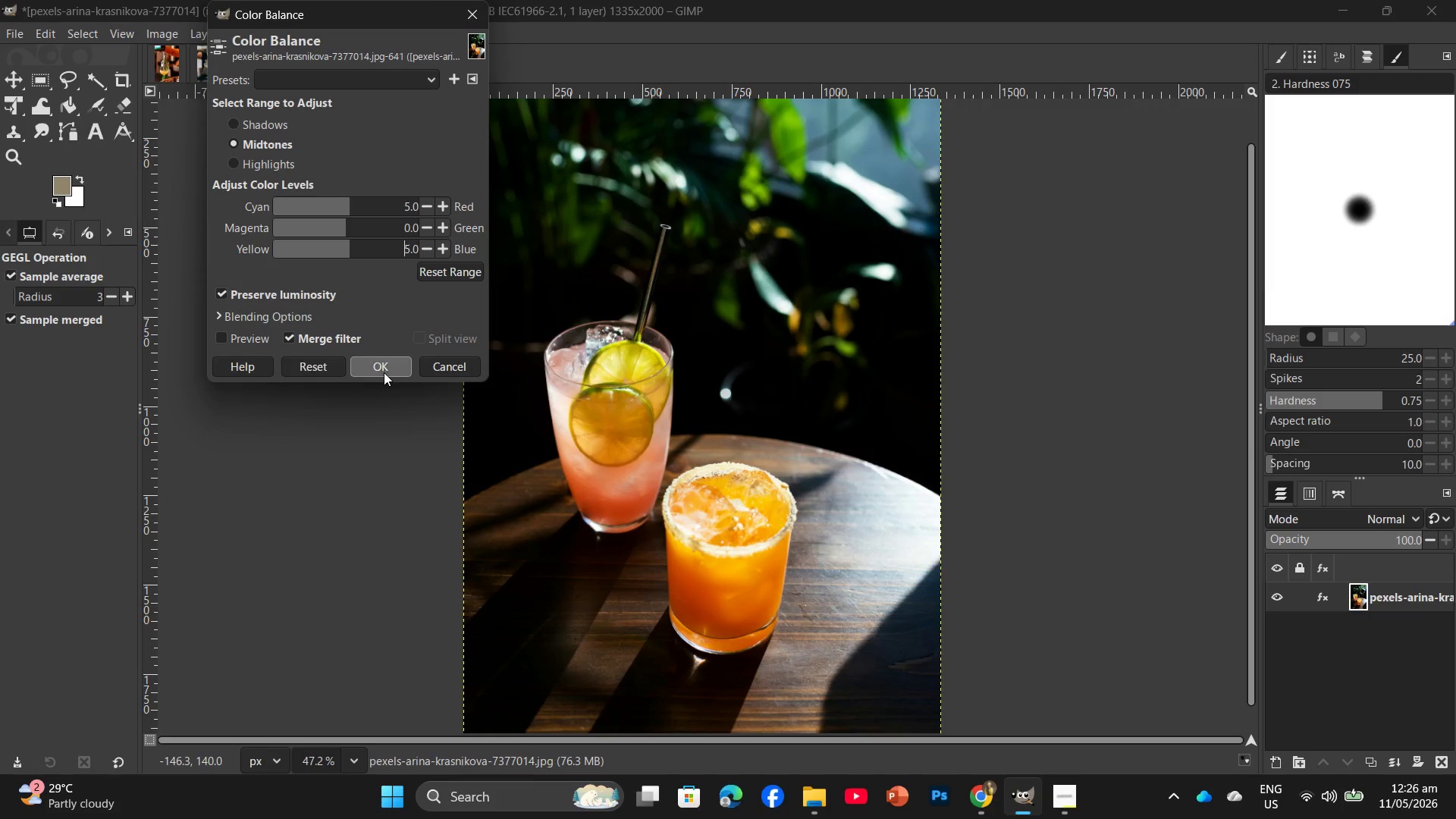 
left_click([387, 368])
 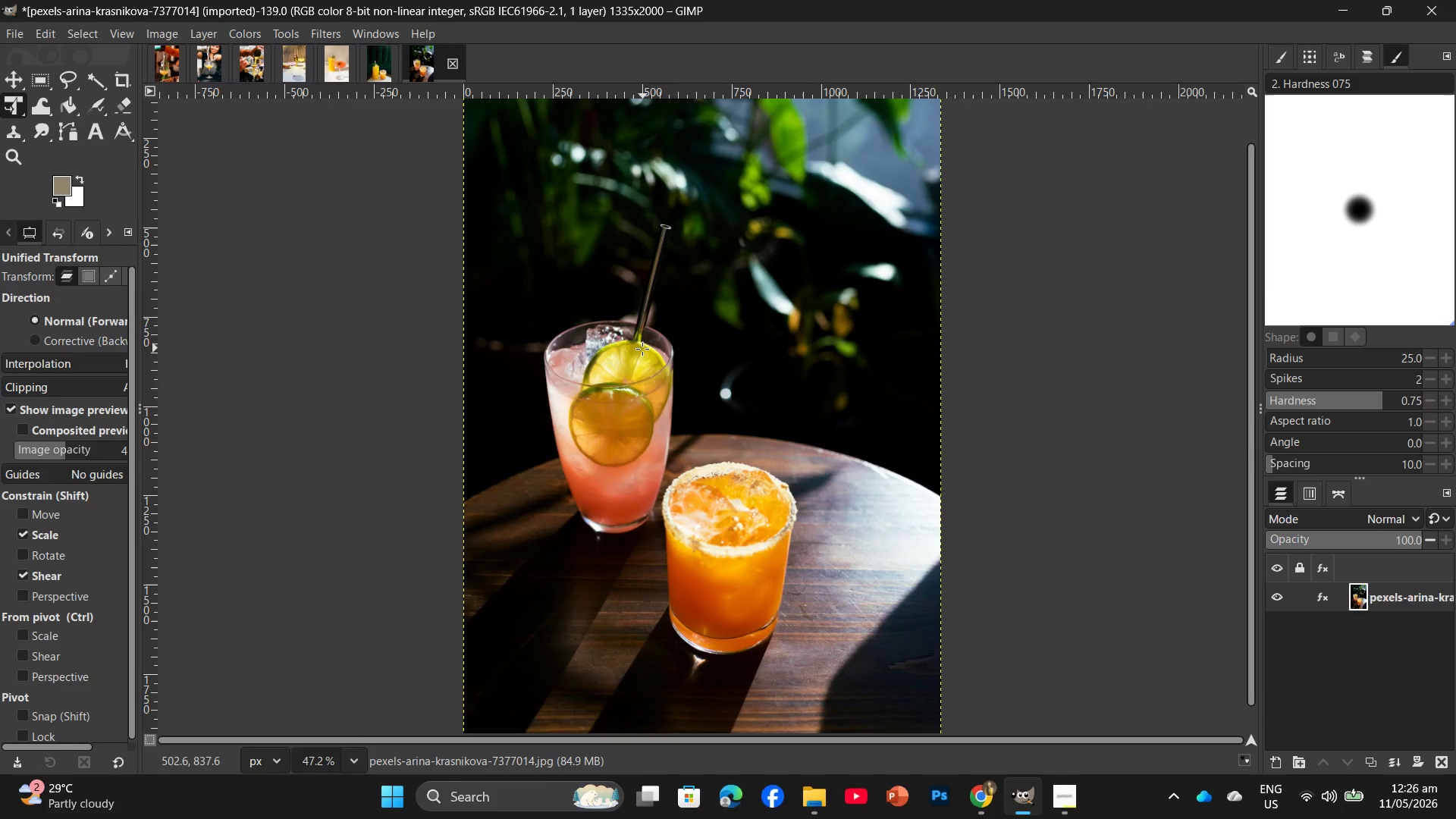 
key(Control+Shift+E)
 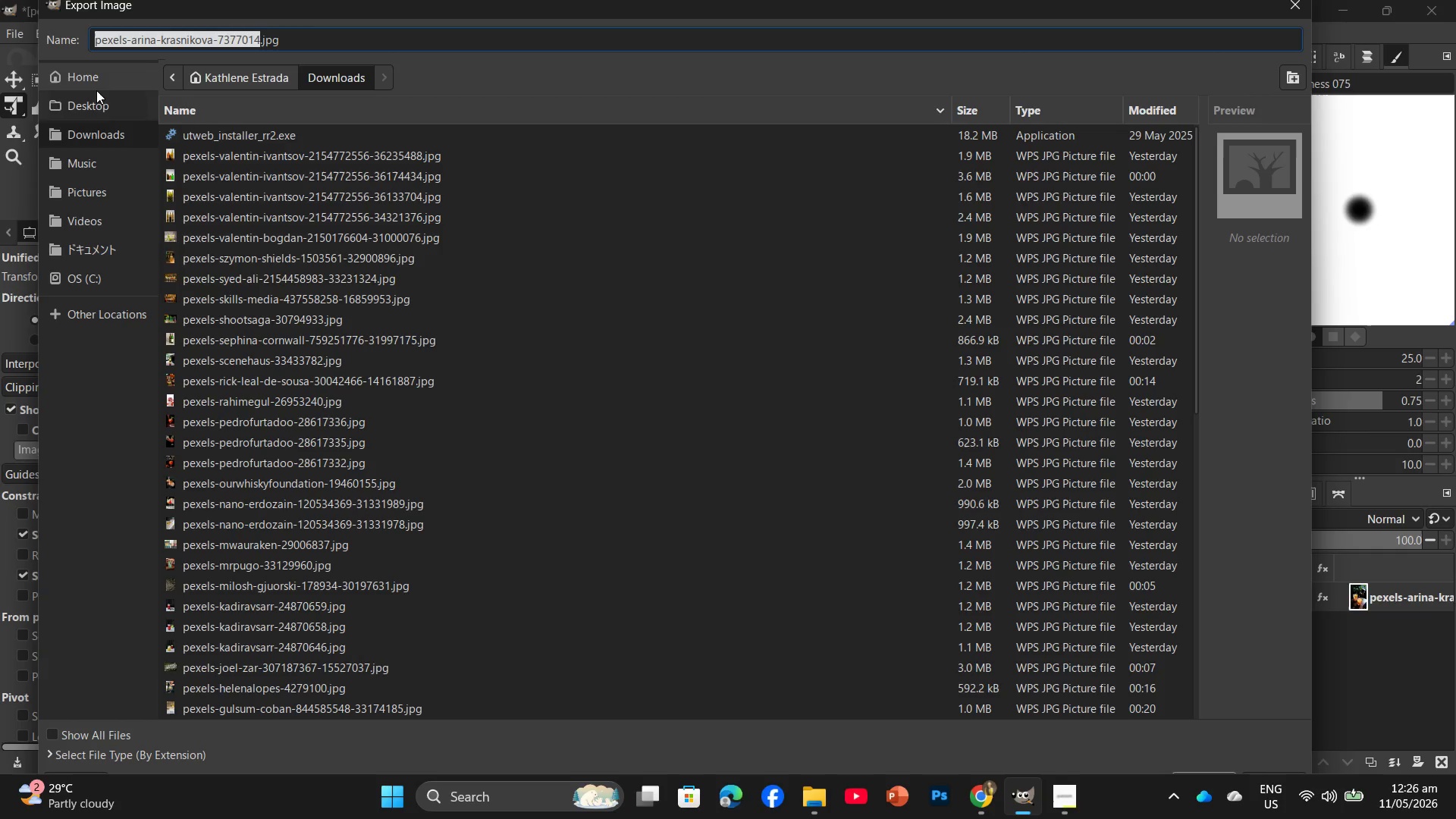 
left_click([94, 114])
 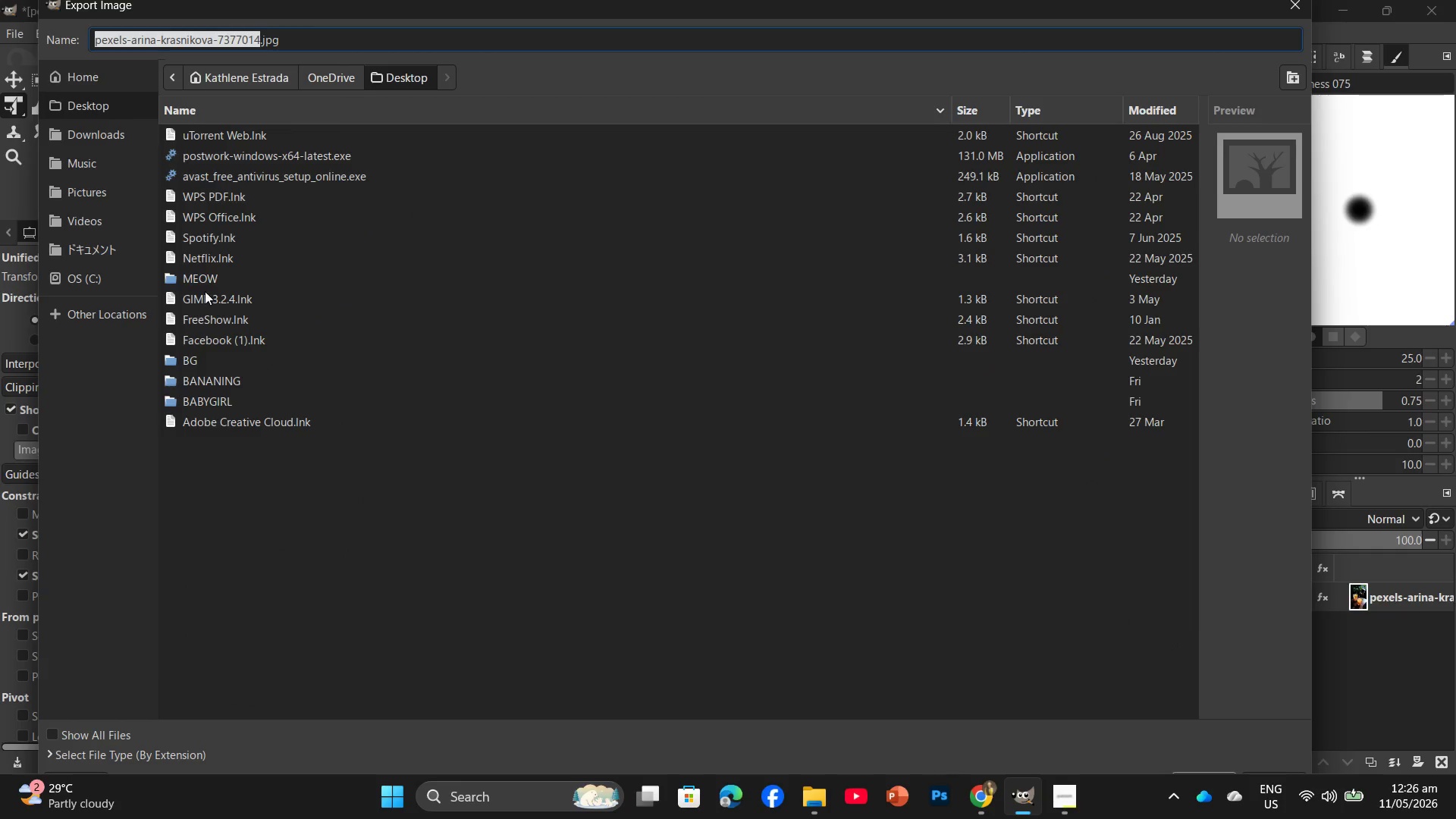 
double_click([215, 275])
 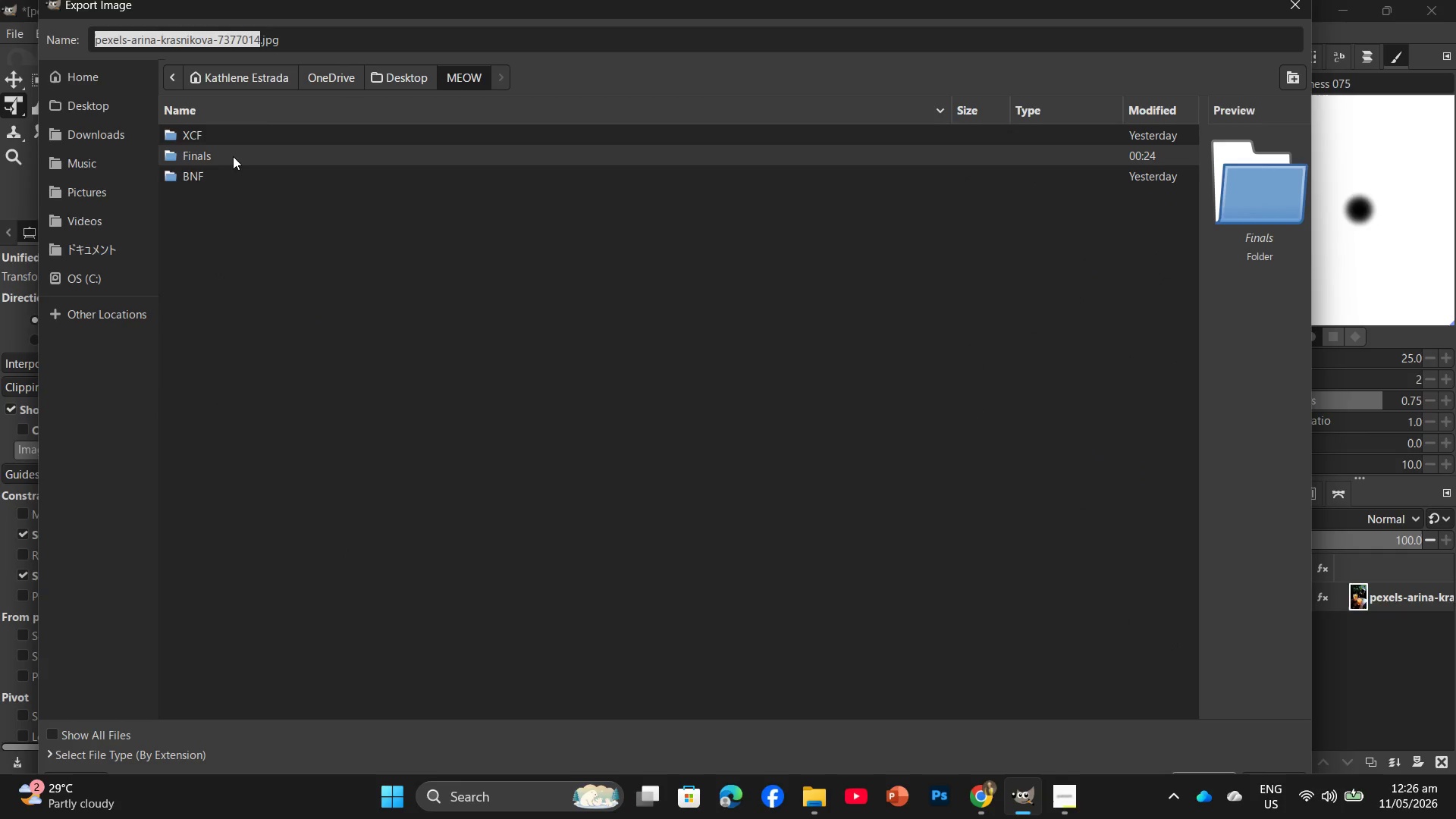 
double_click([233, 156])
 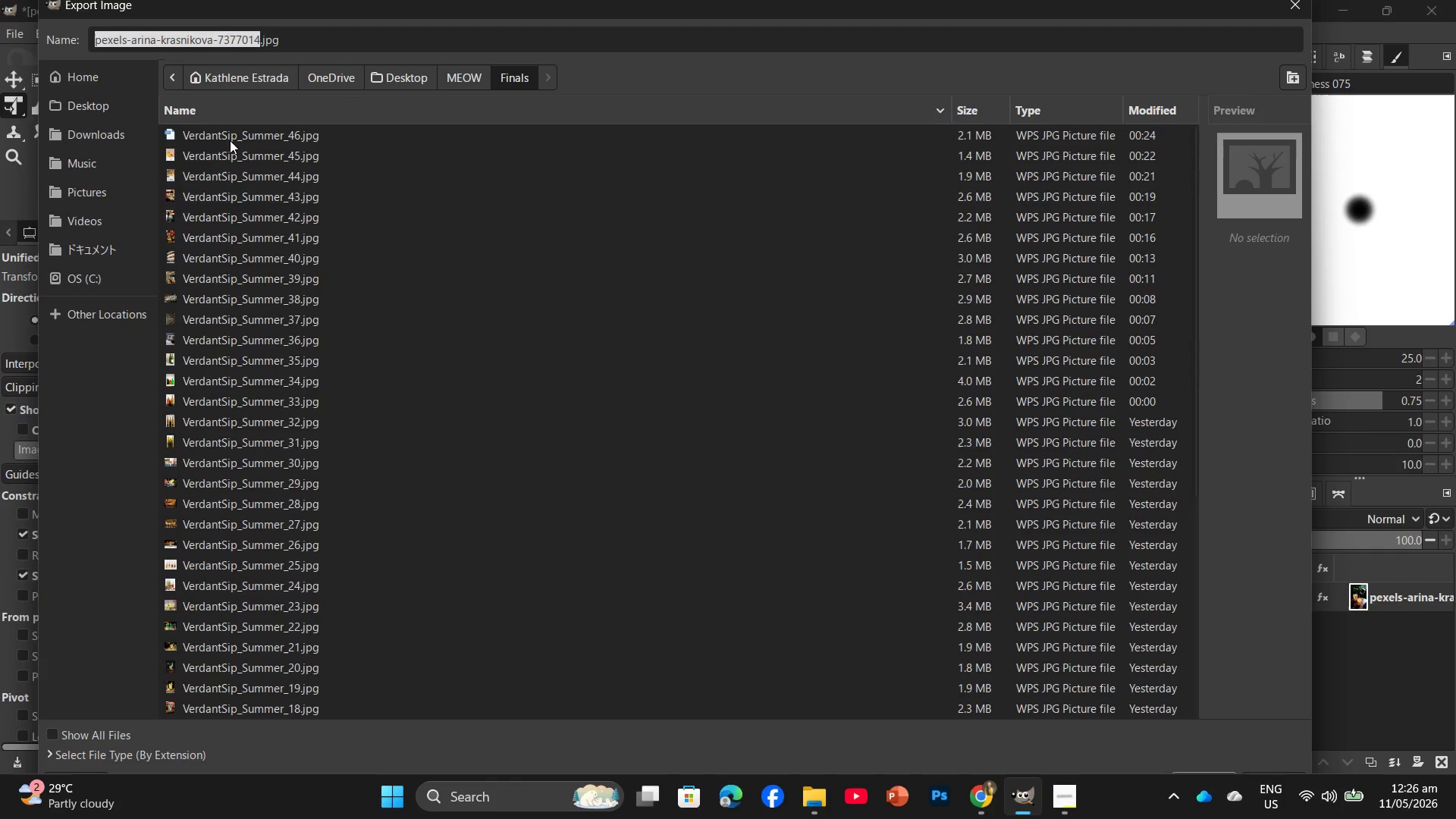 
left_click([230, 140])
 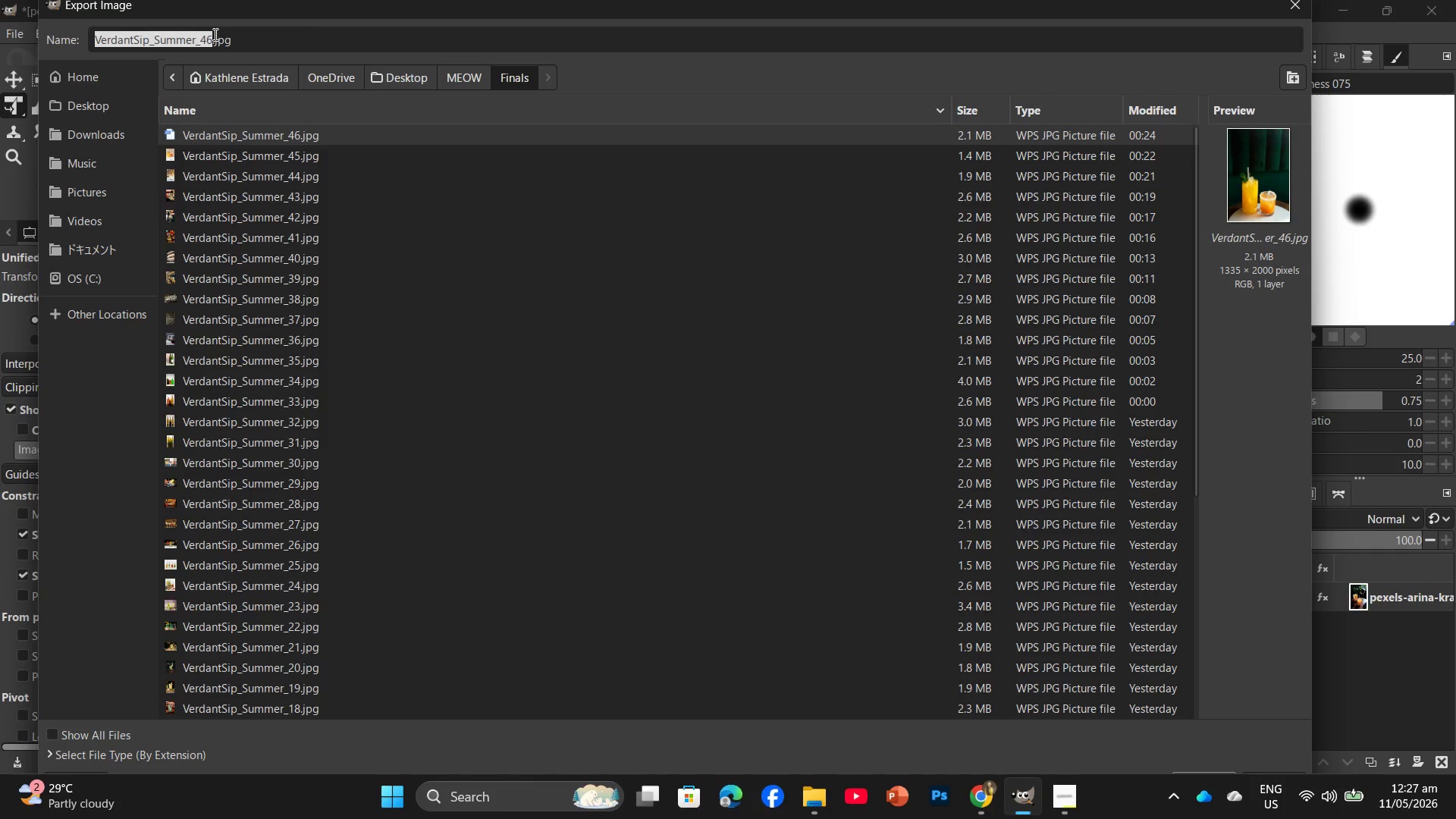 
left_click([212, 34])
 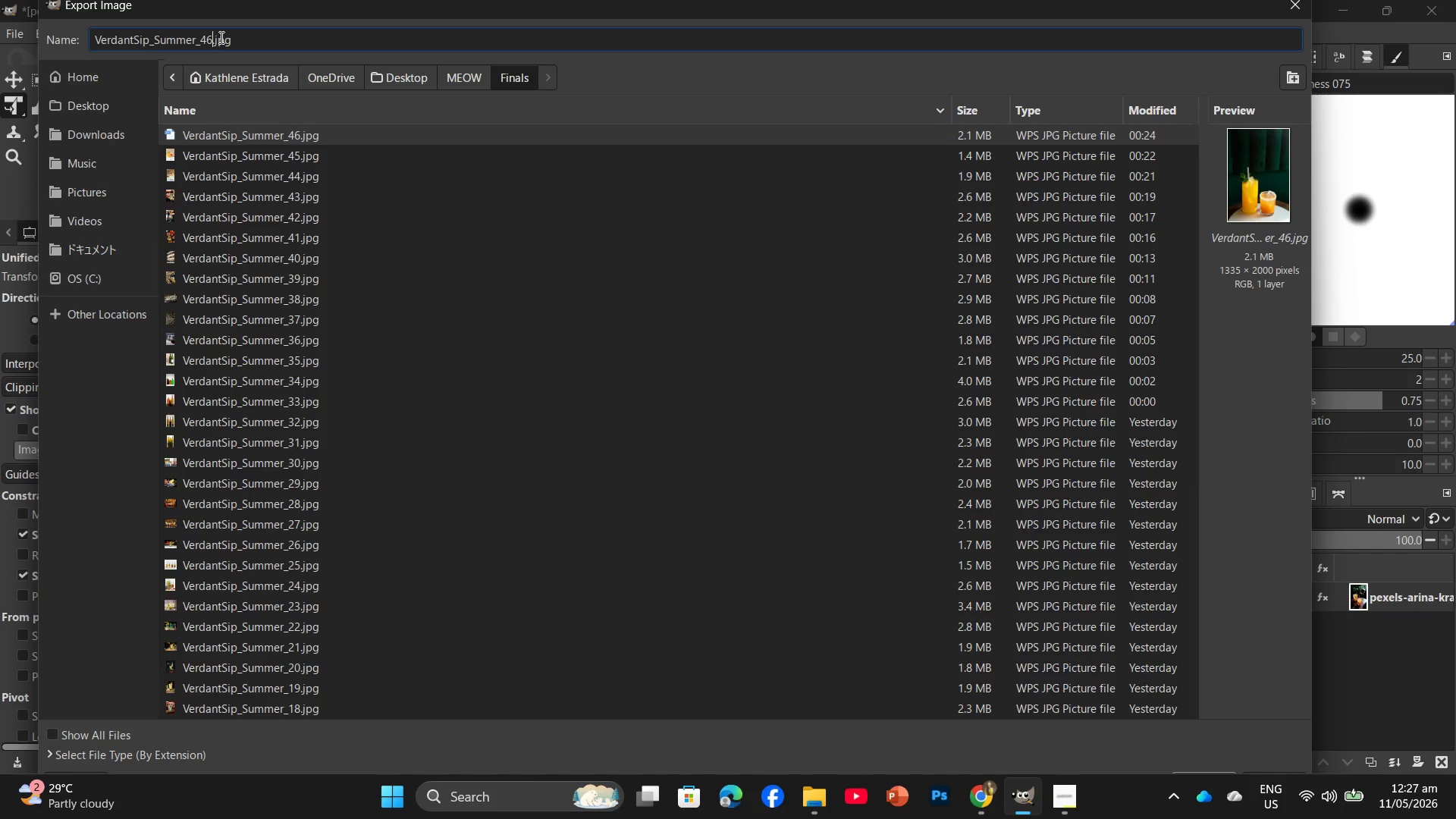 
key(Backspace)
 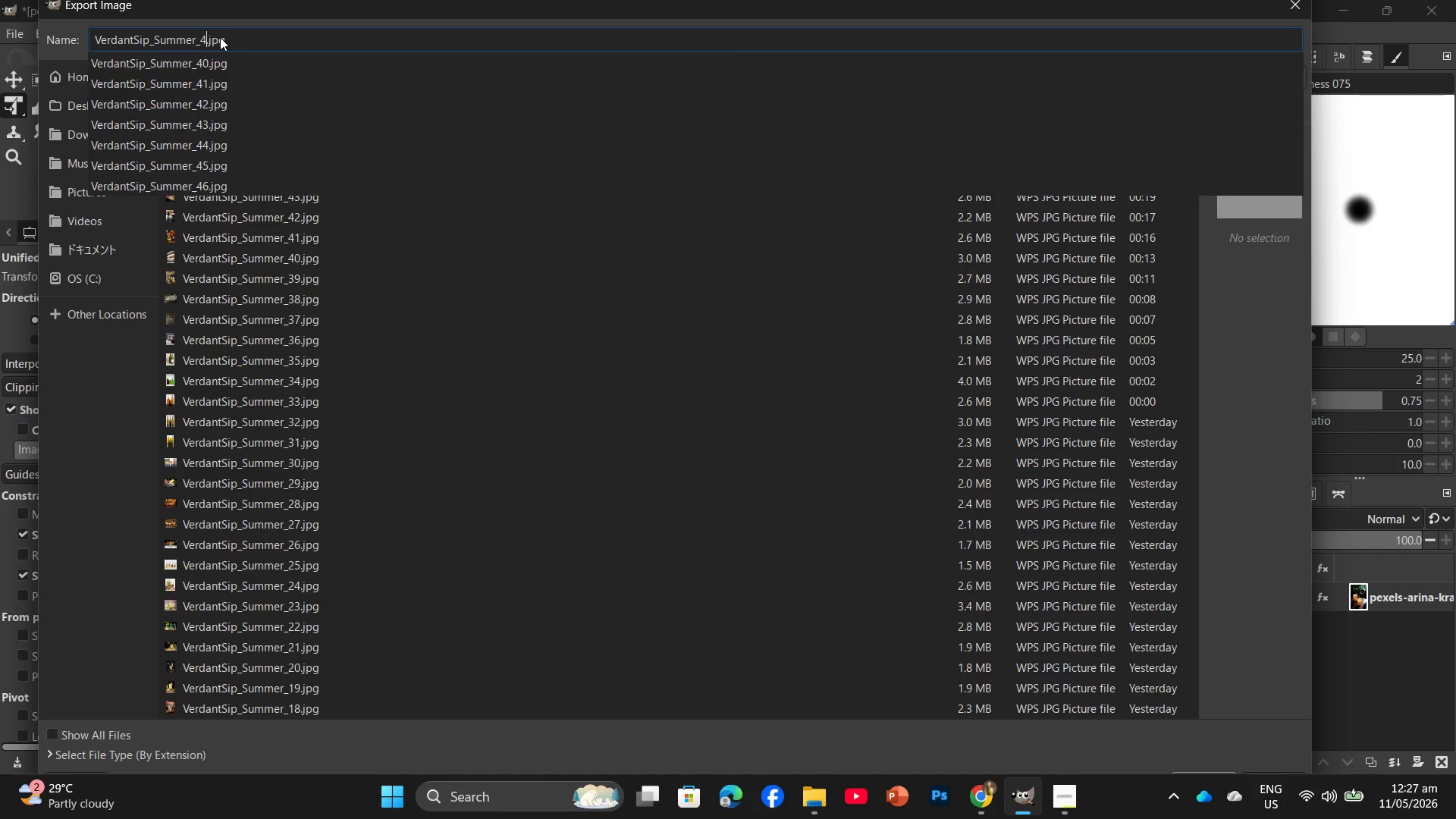 
key(Numpad7)
 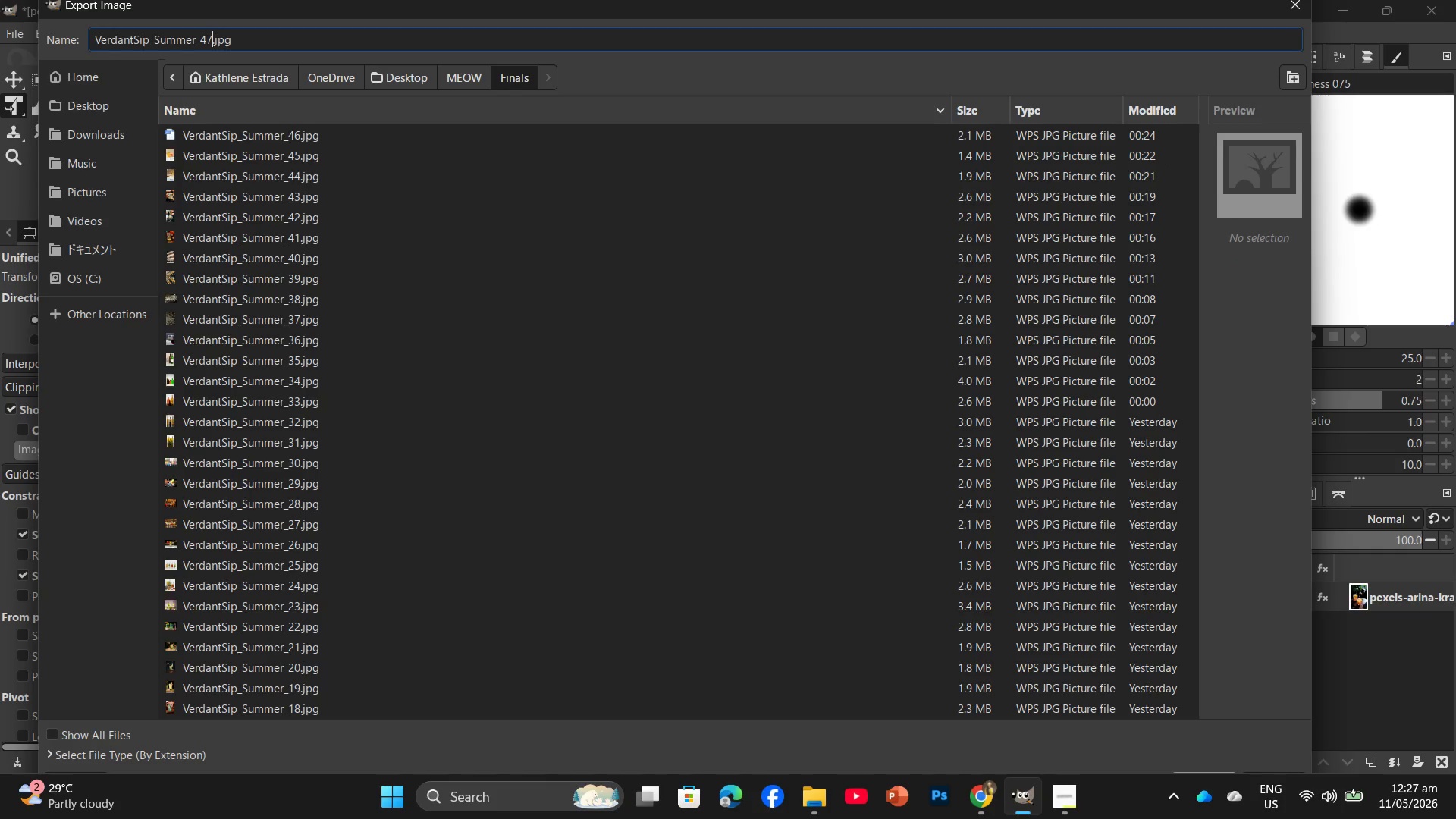 
key(Enter)
 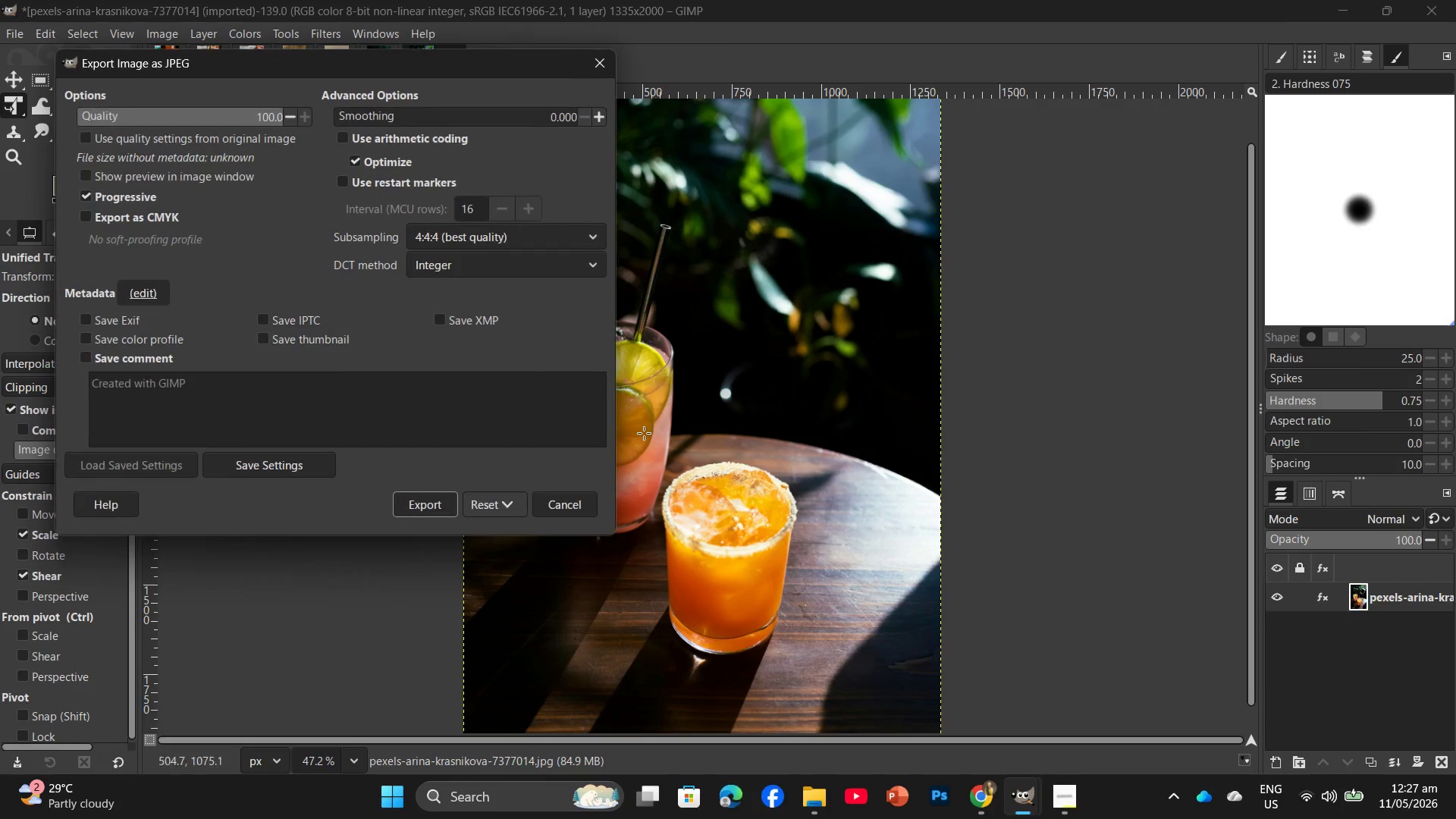 
left_click([433, 501])
 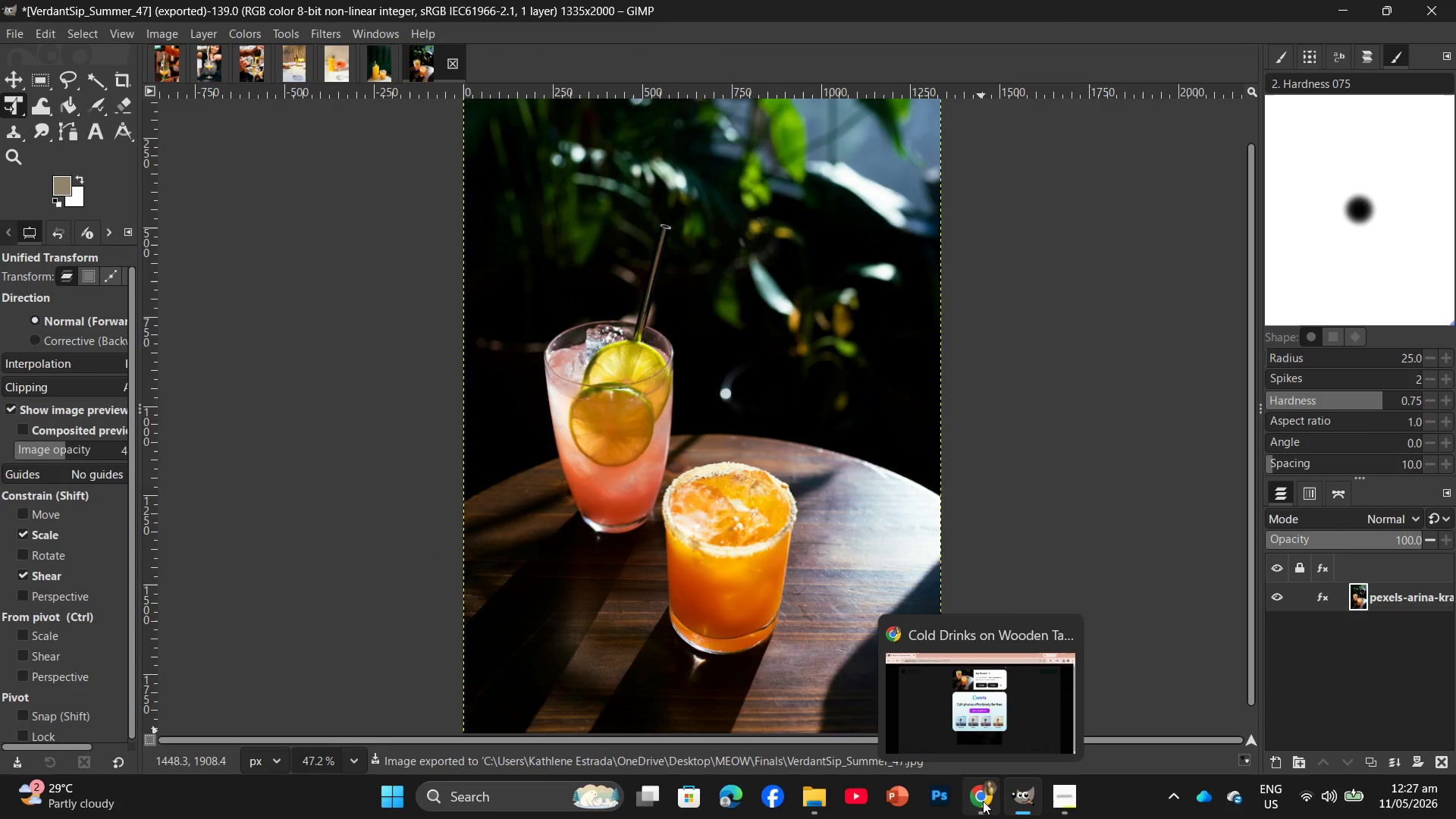 
left_click([983, 801])
 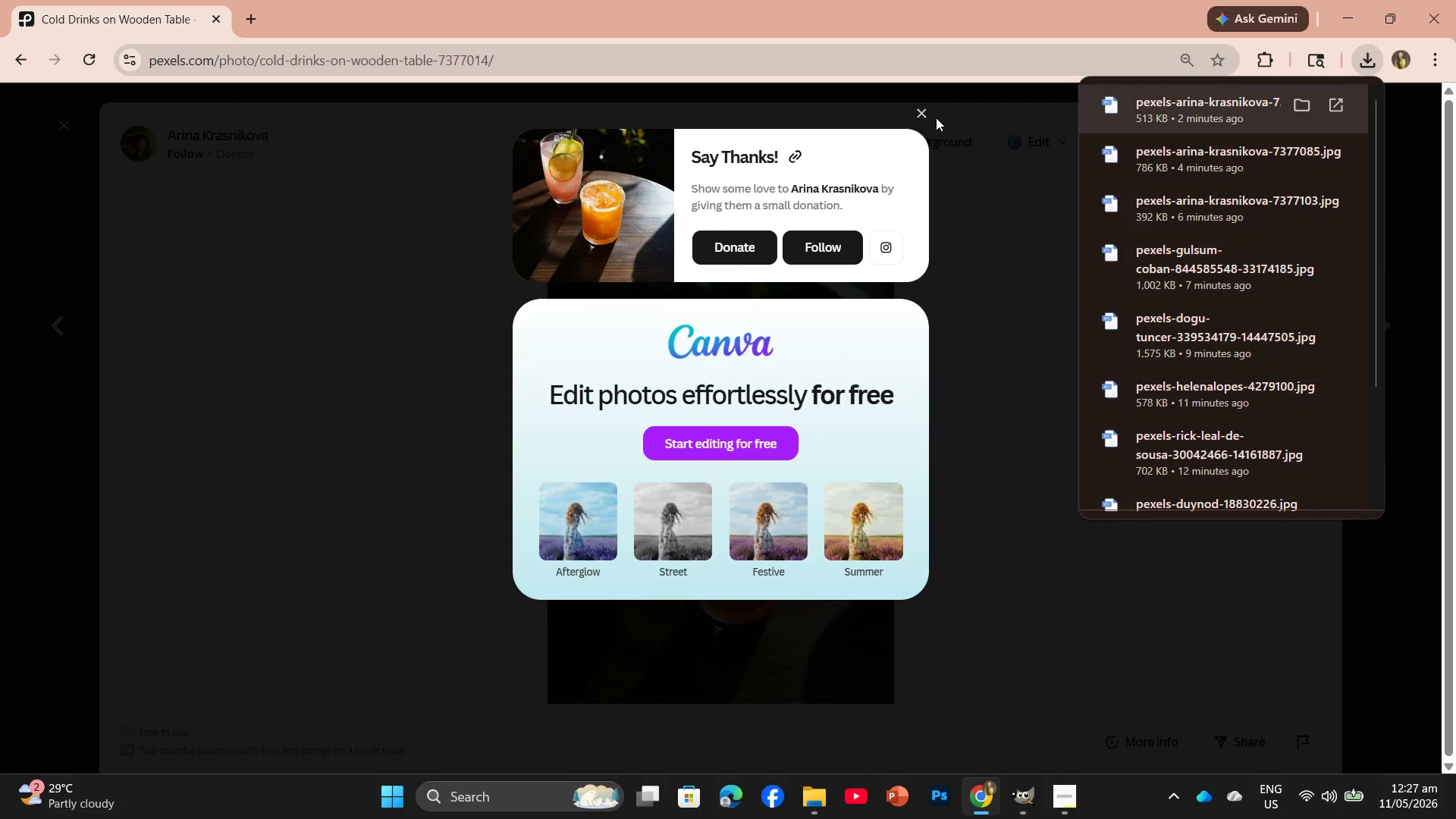 
left_click([924, 110])
 